 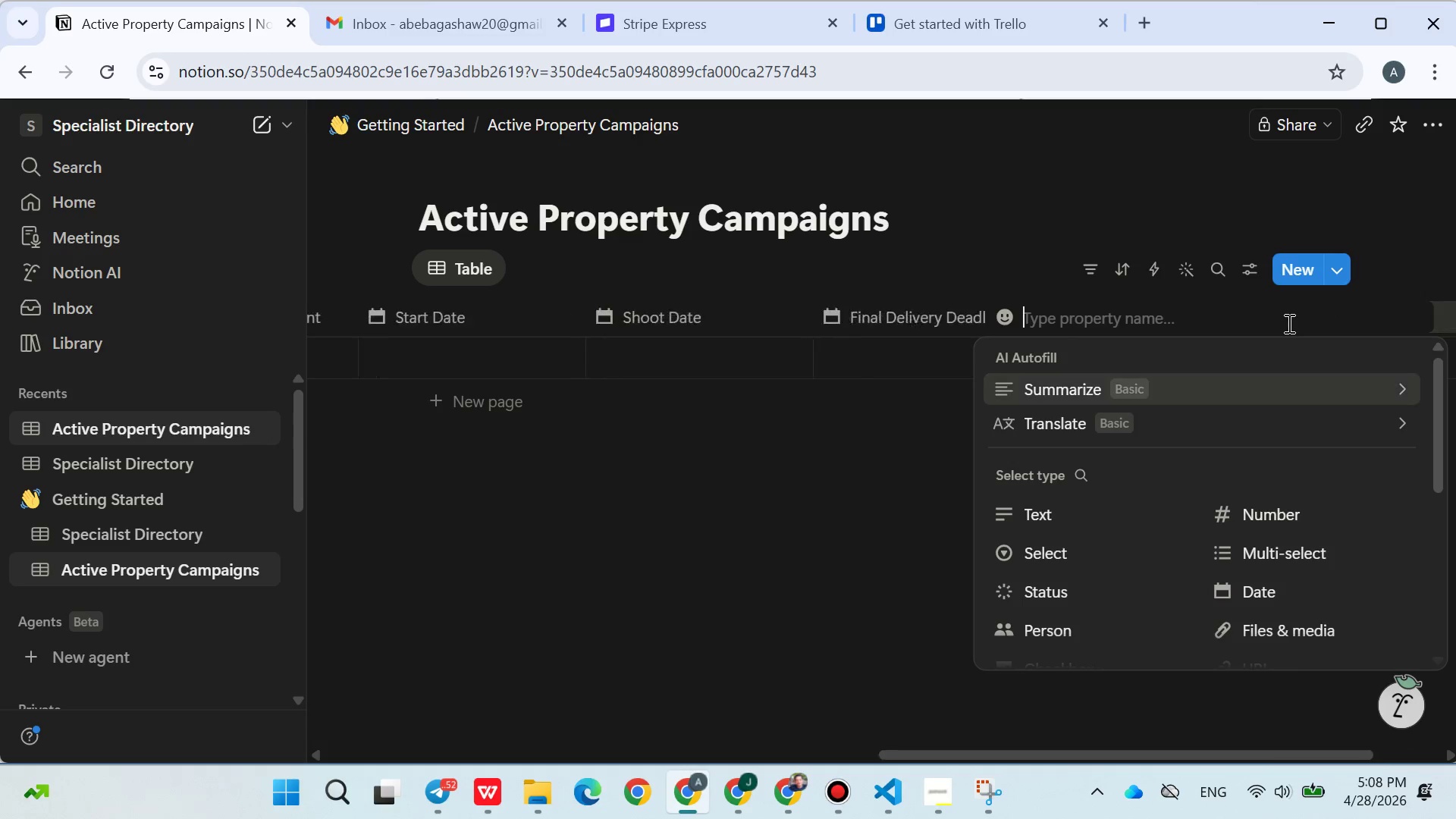 
key(Control+V)
 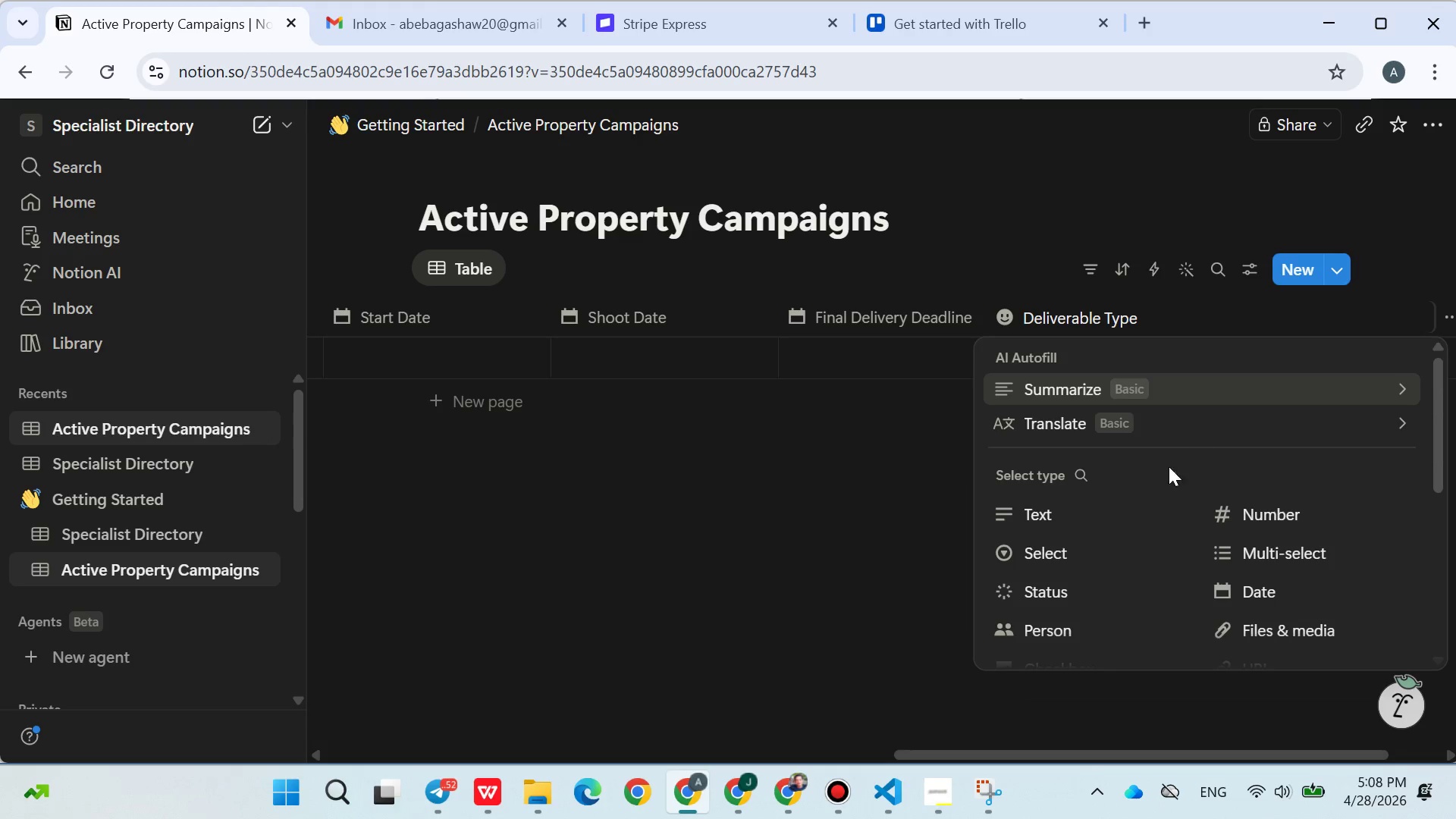 
left_click([1079, 544])
 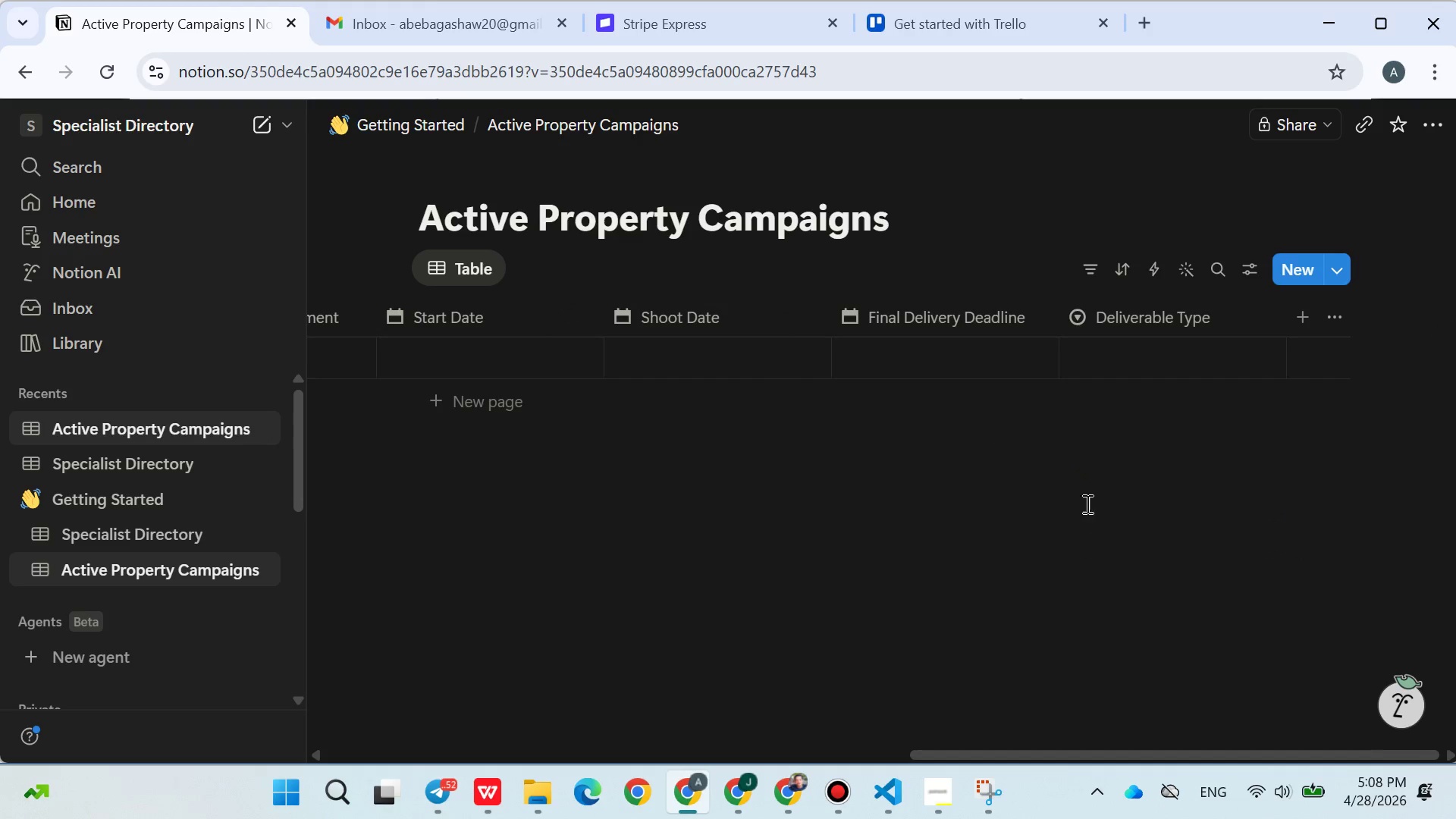 
left_click([1144, 322])
 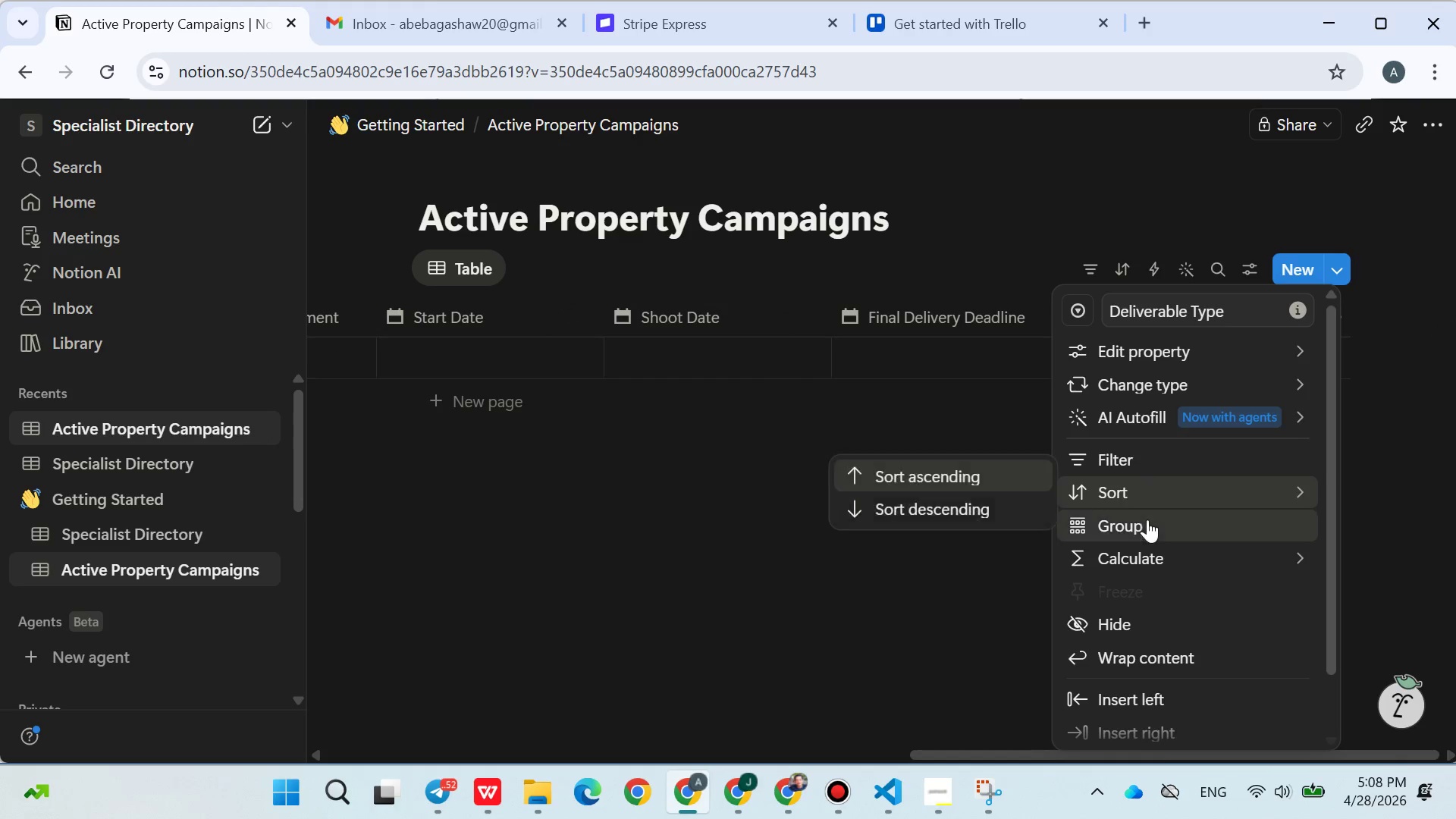 
mouse_move([1137, 526])
 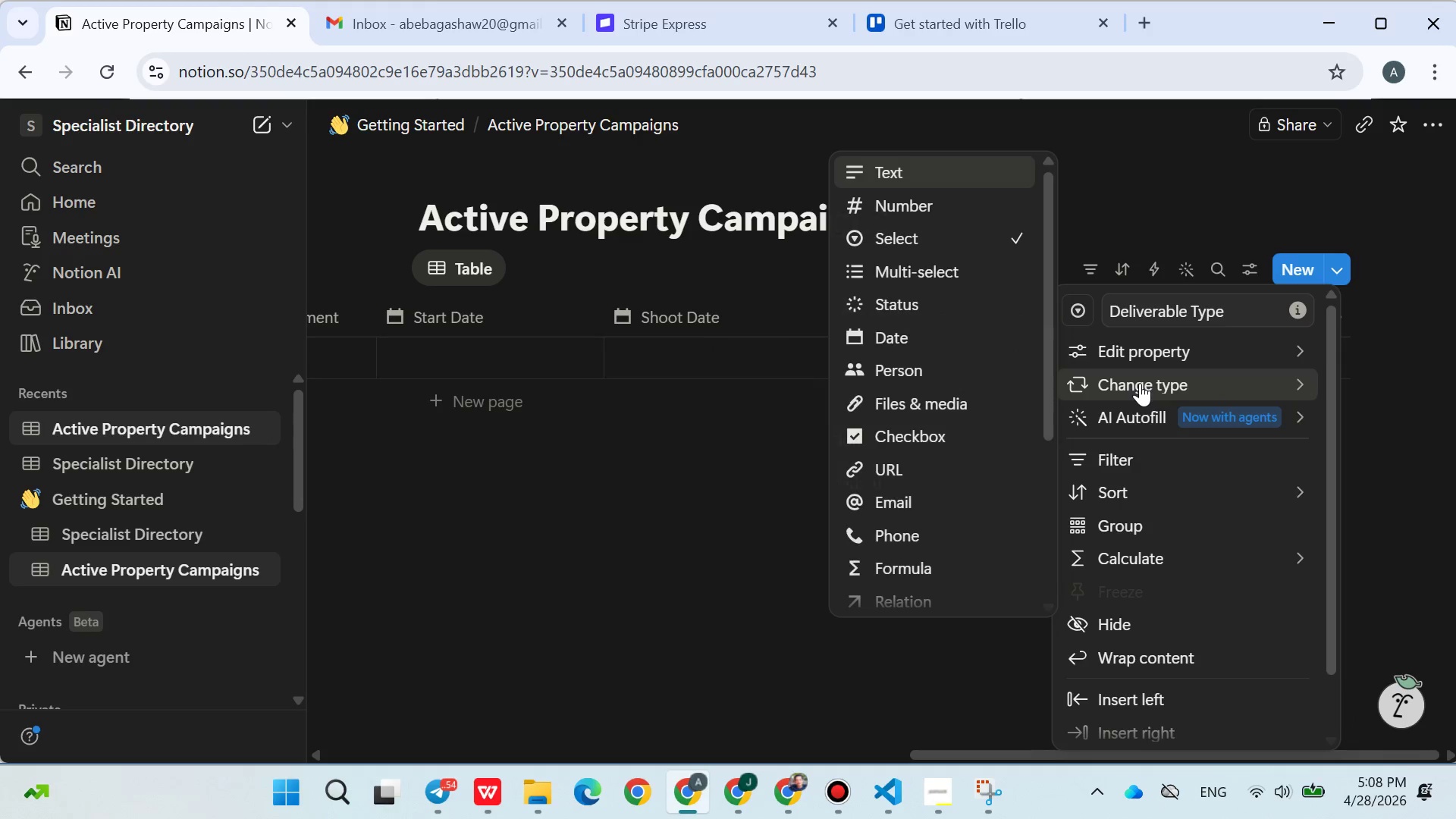 
mouse_move([924, 406])
 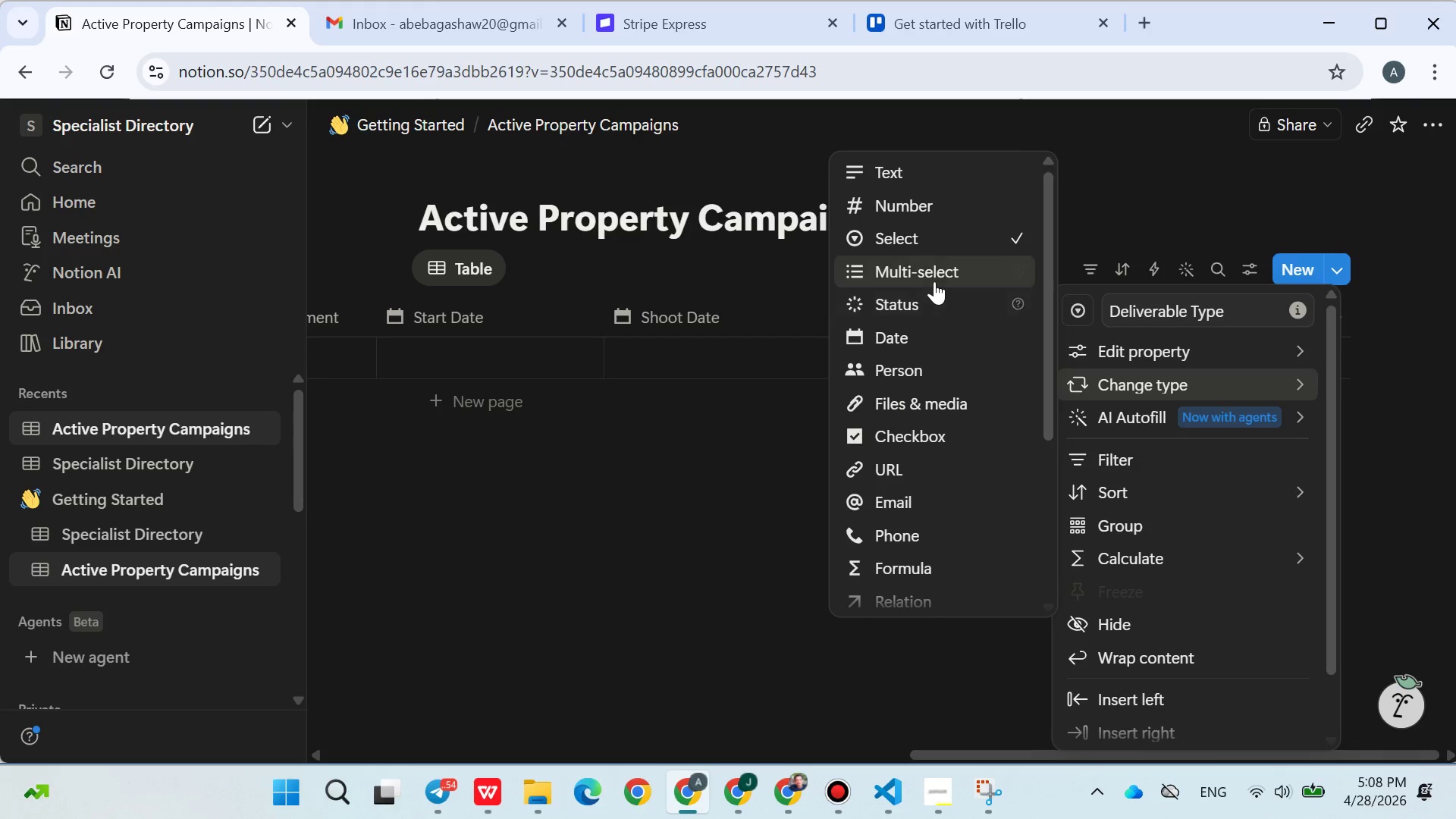 
left_click([934, 280])
 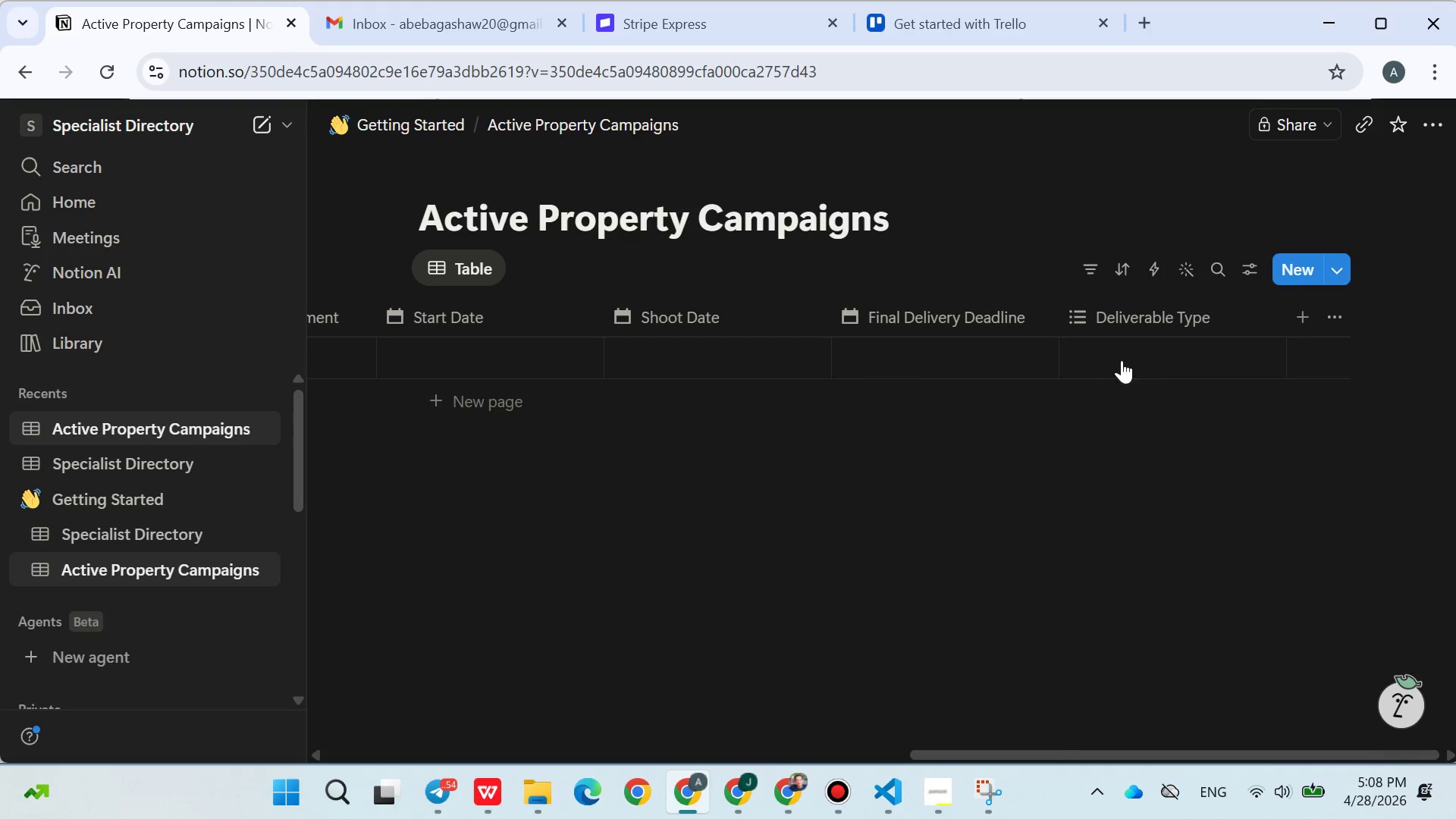 
left_click([1138, 353])
 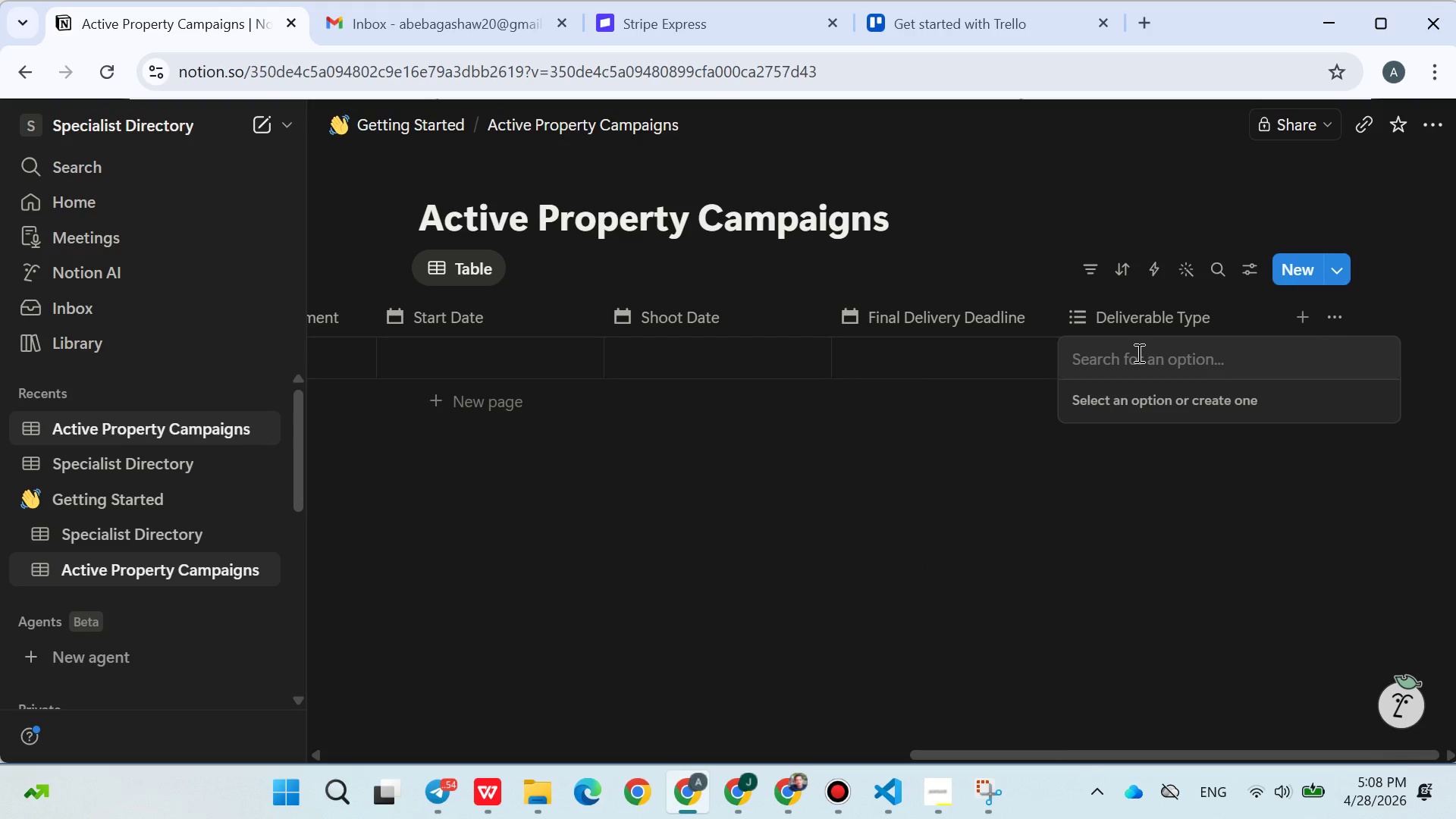 
type(4K Drone Video)
 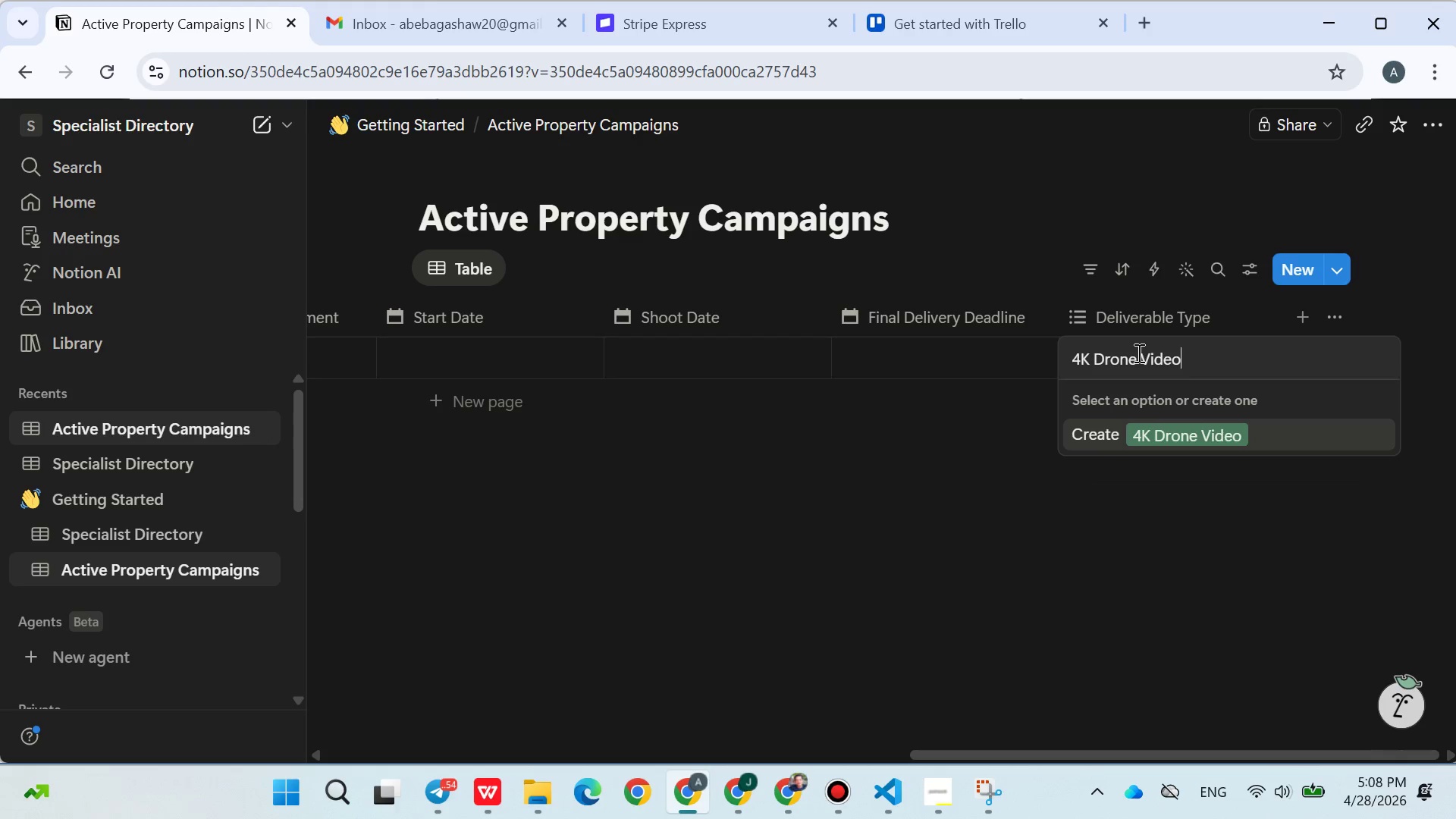 
key(Enter)
 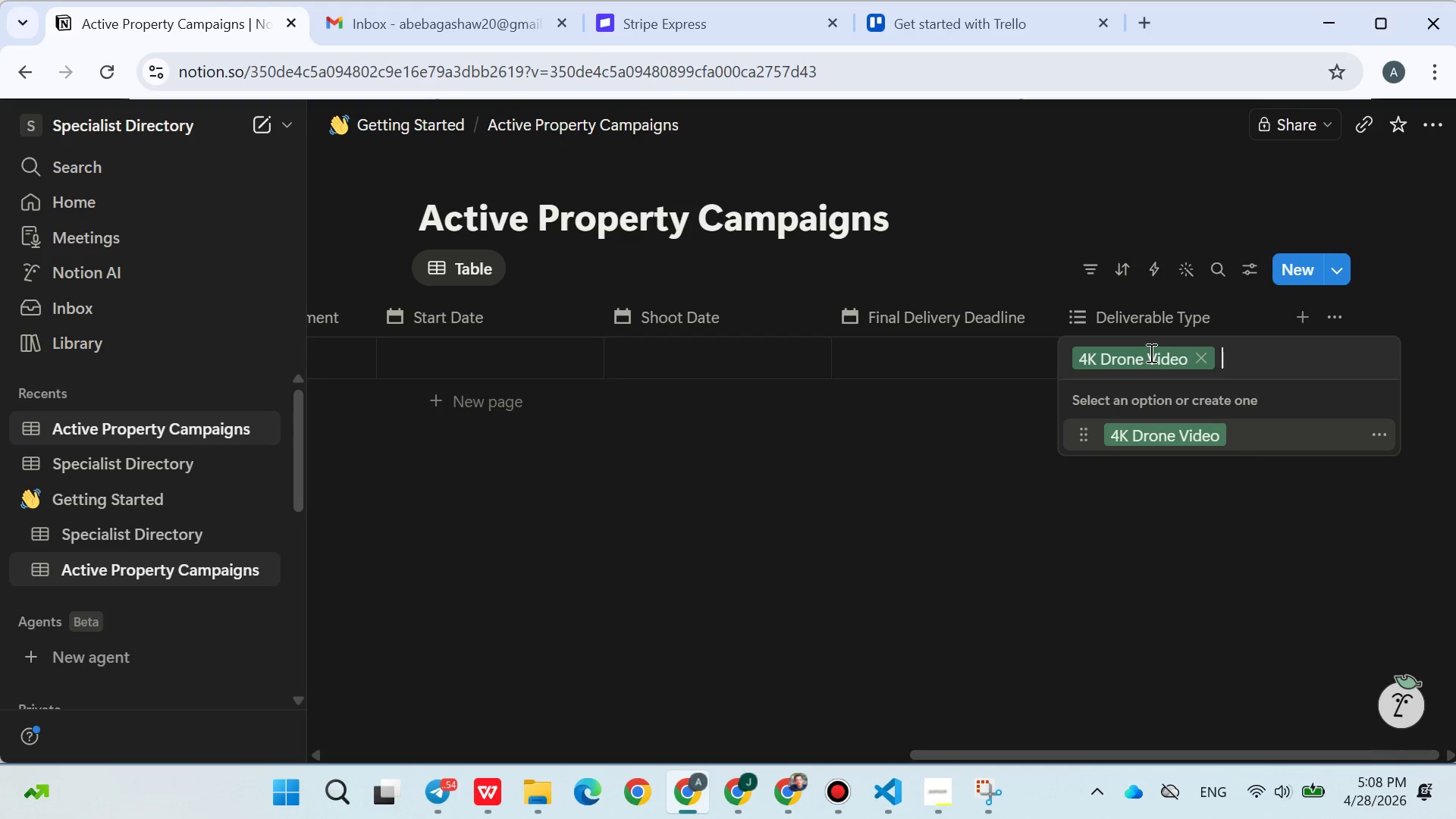 
hold_key(key=ShiftLeft, duration=0.52)
 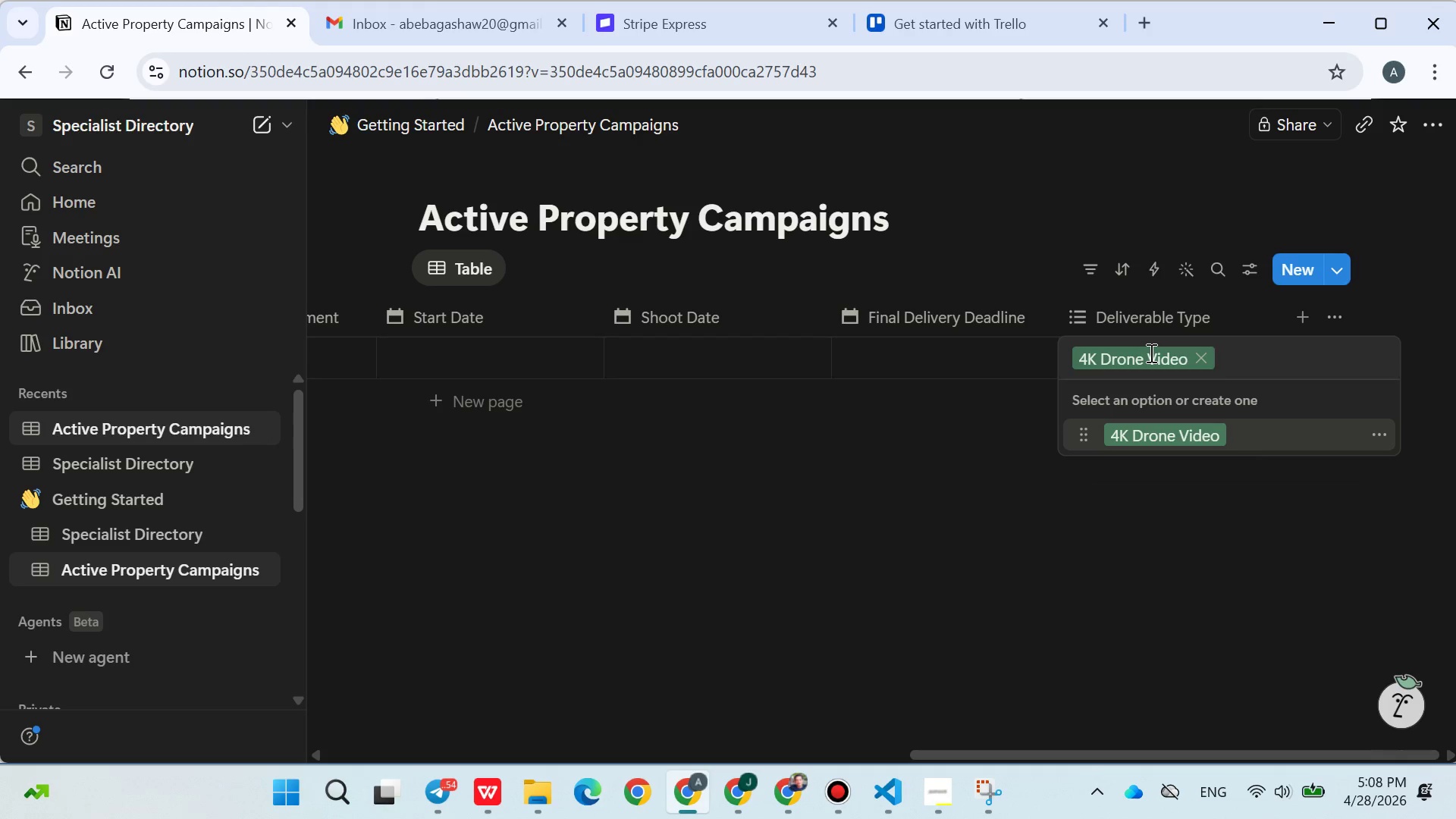 
type(3D Tour)
 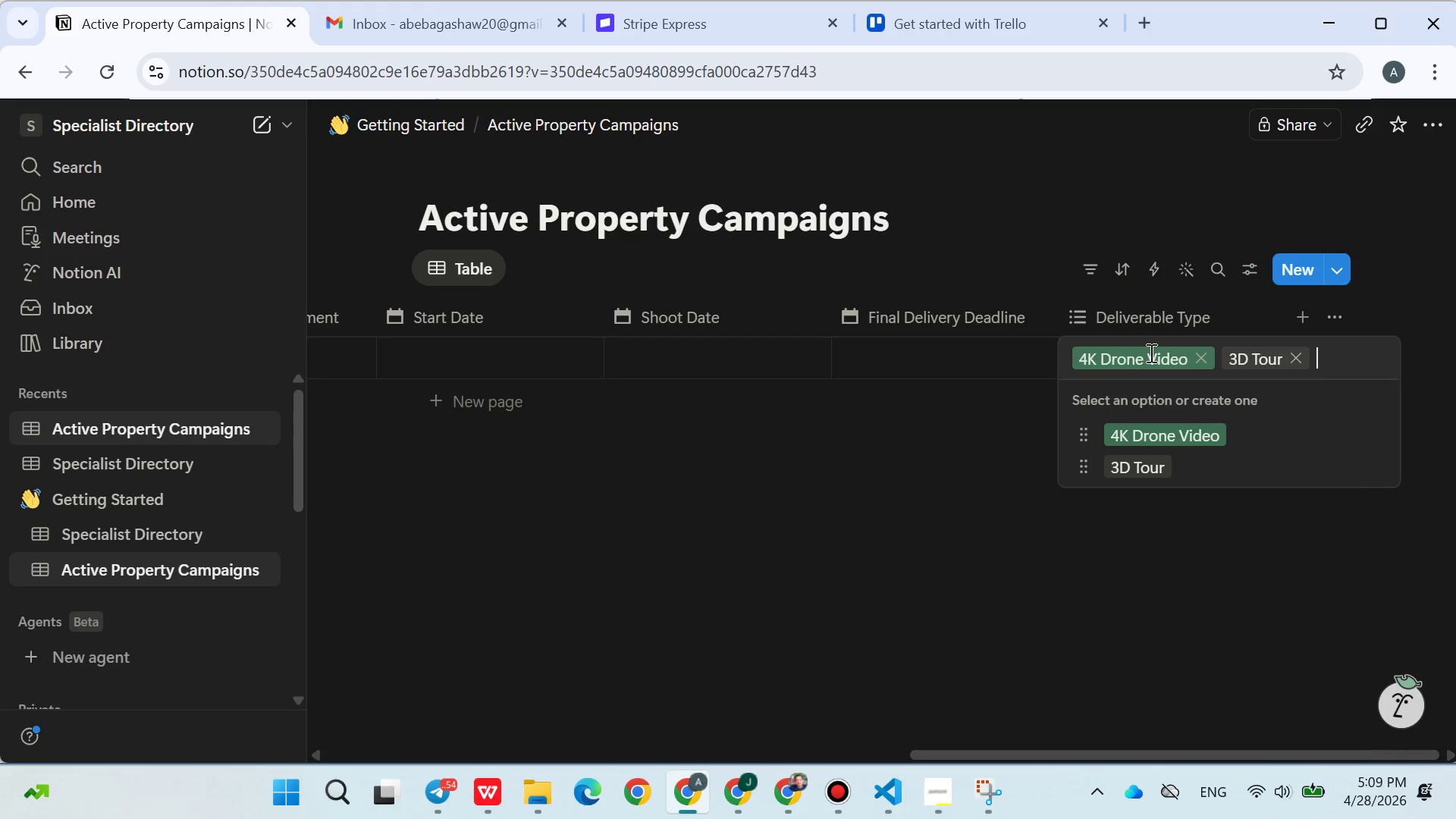 
 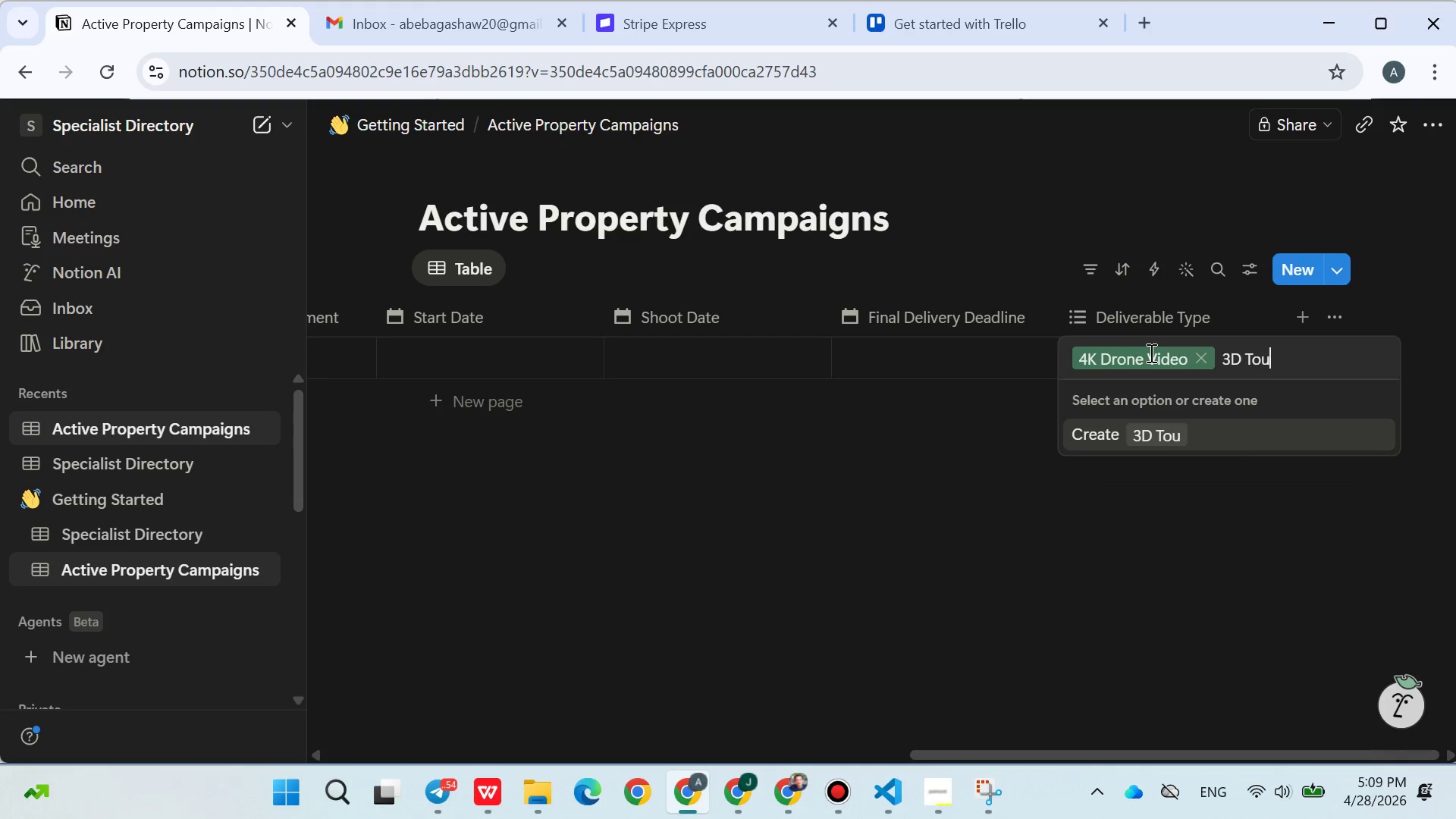 
key(Enter)
 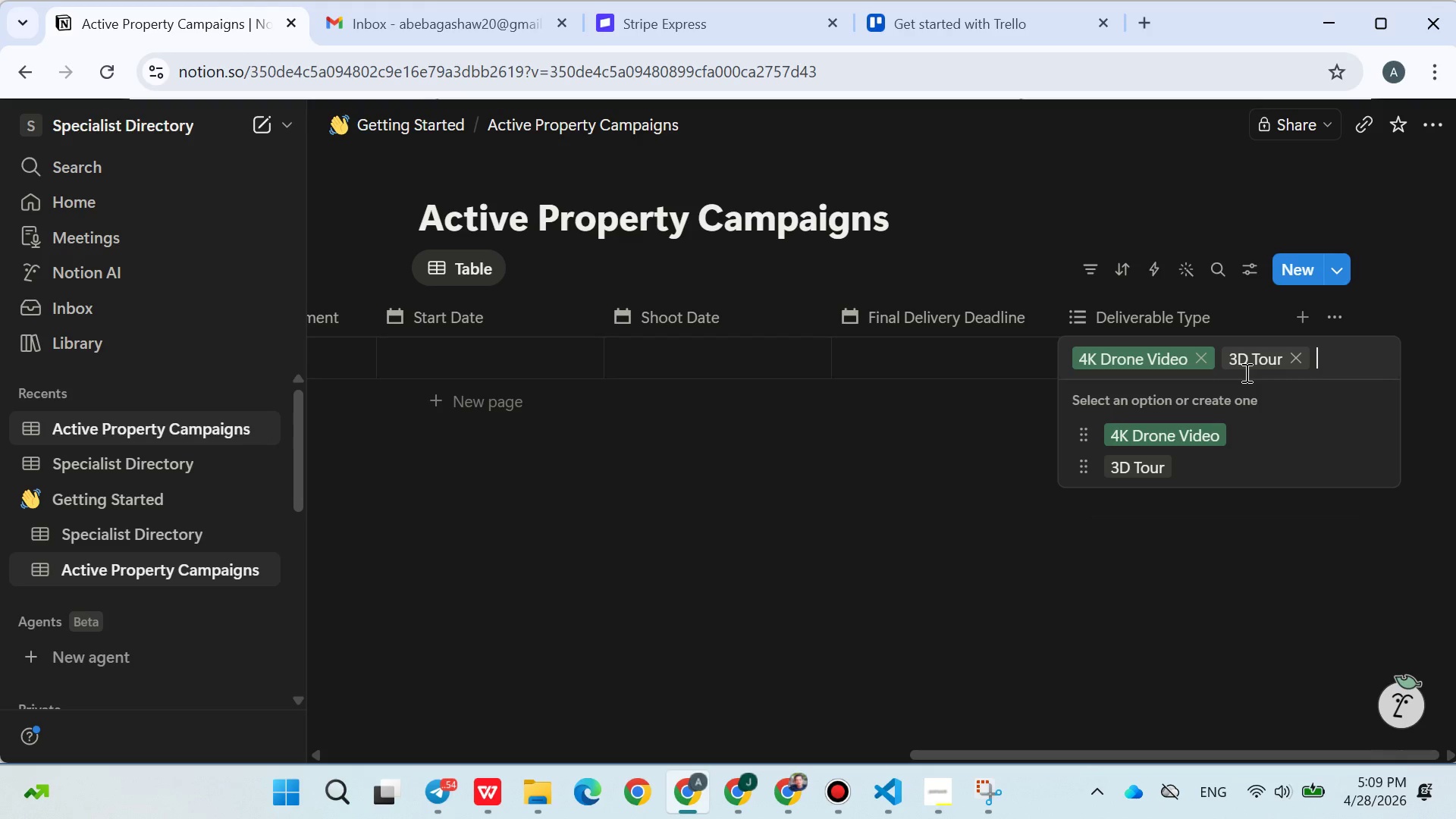 
type(Property SEO Site)
 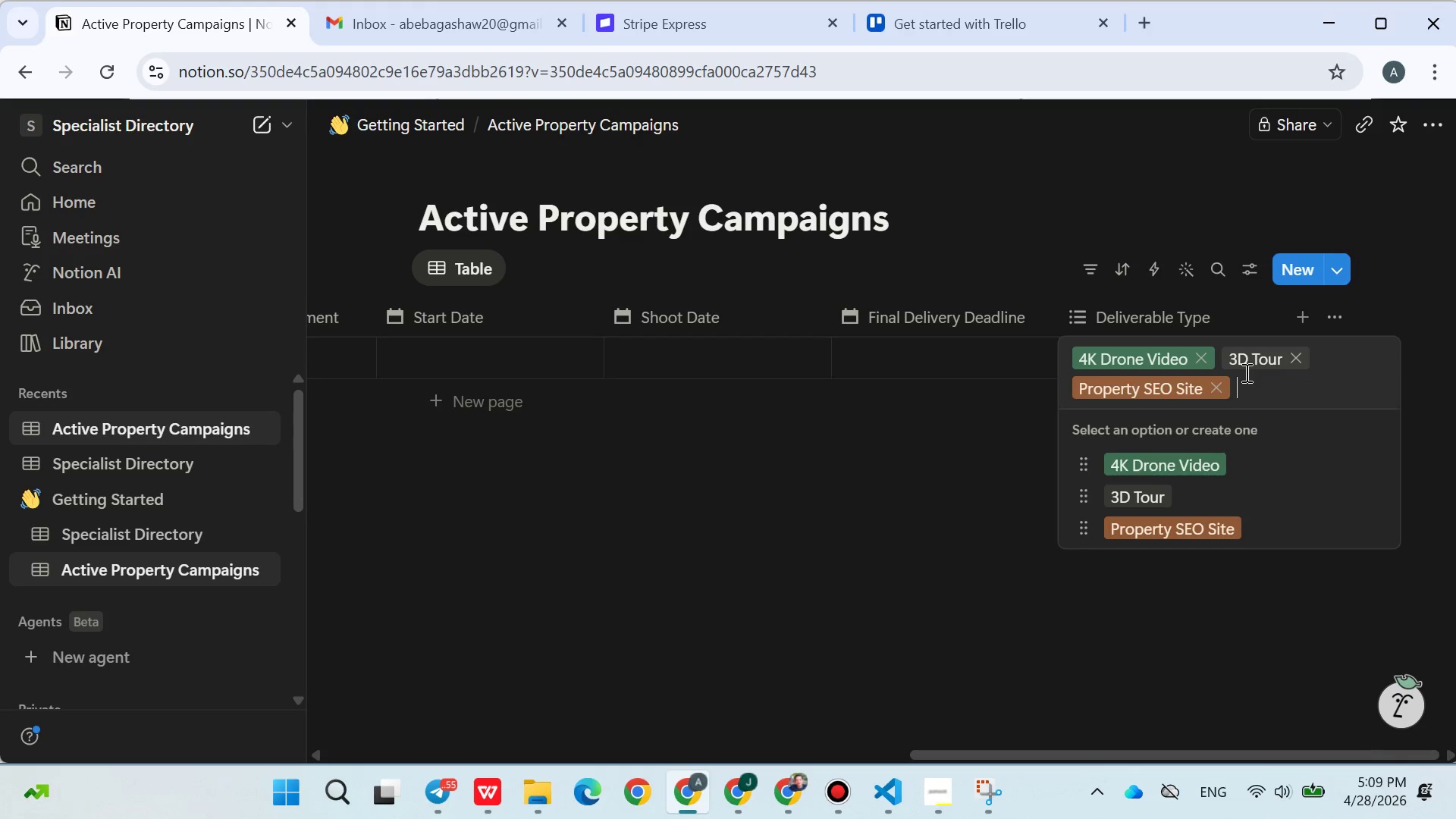 
 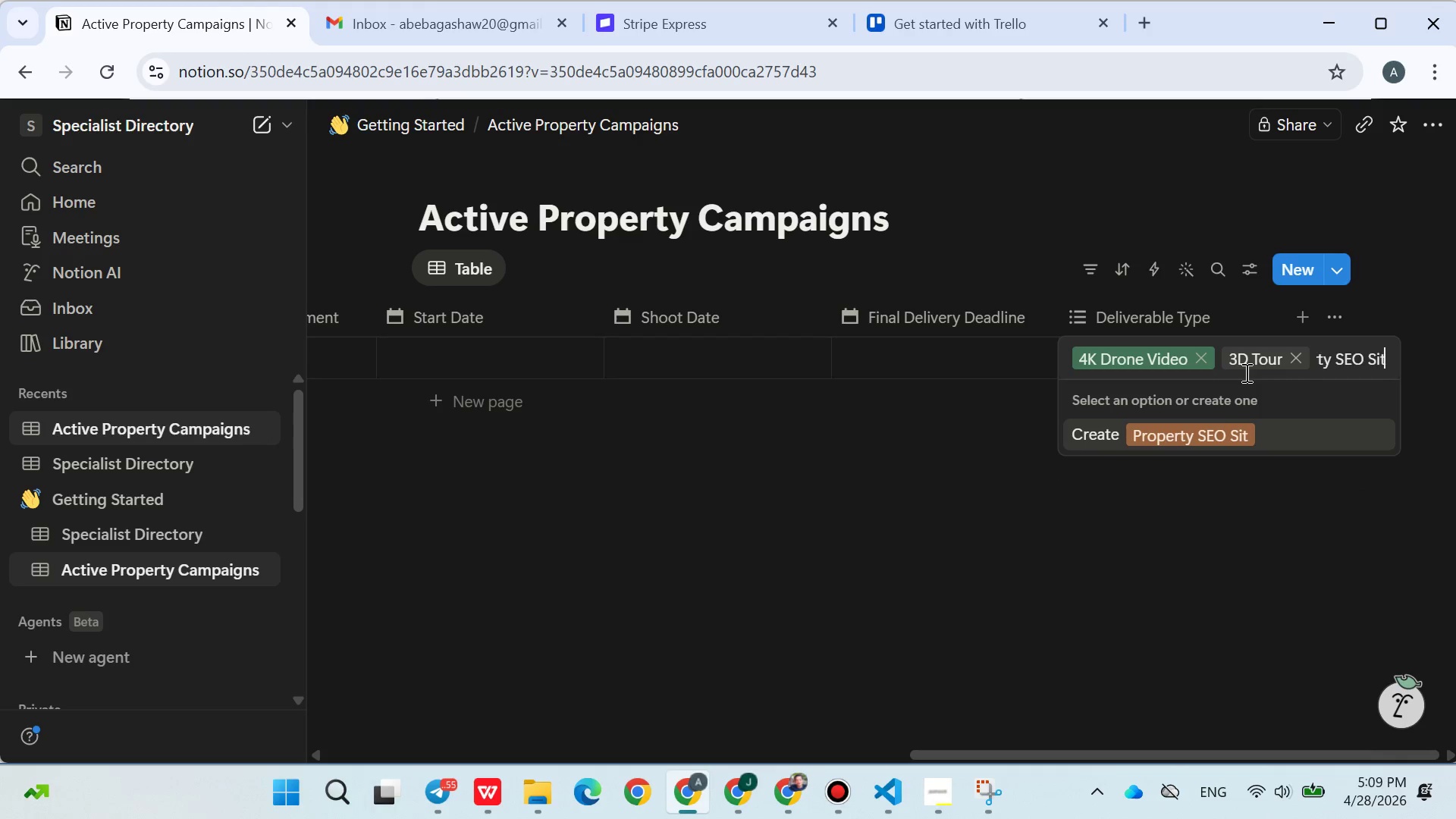 
key(Enter)
 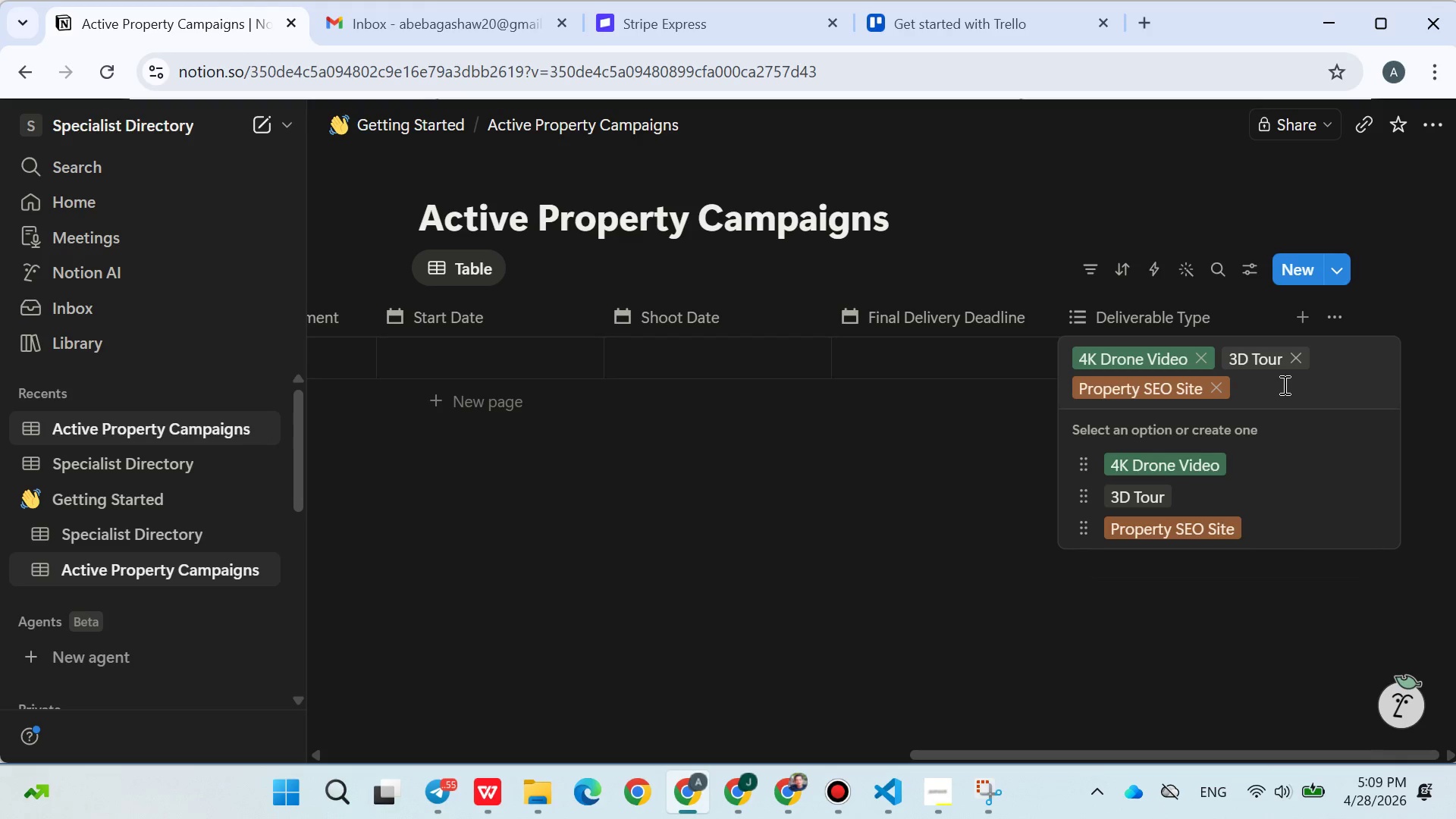 
wait(5.19)
 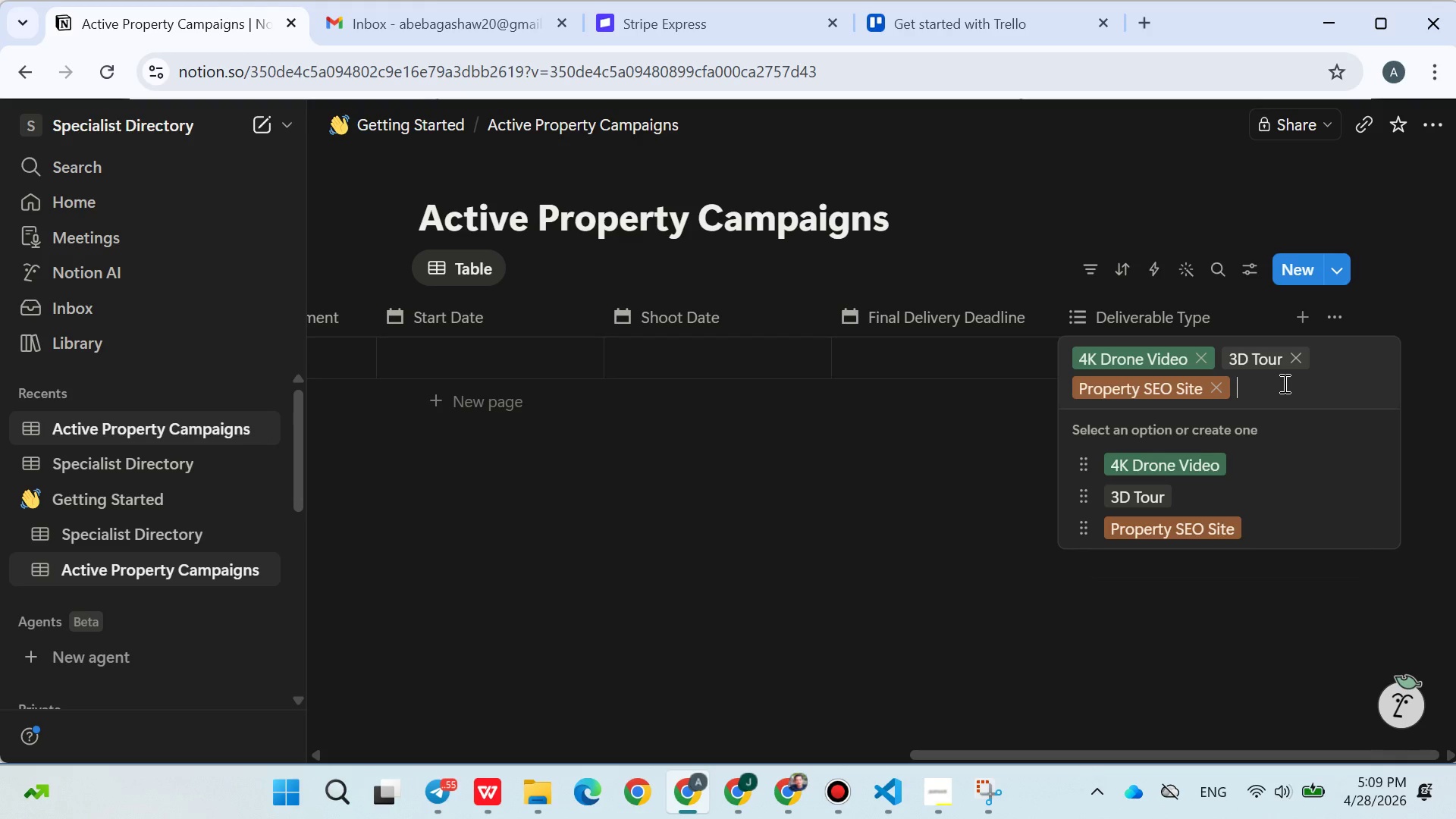 
type(Social Cut)
 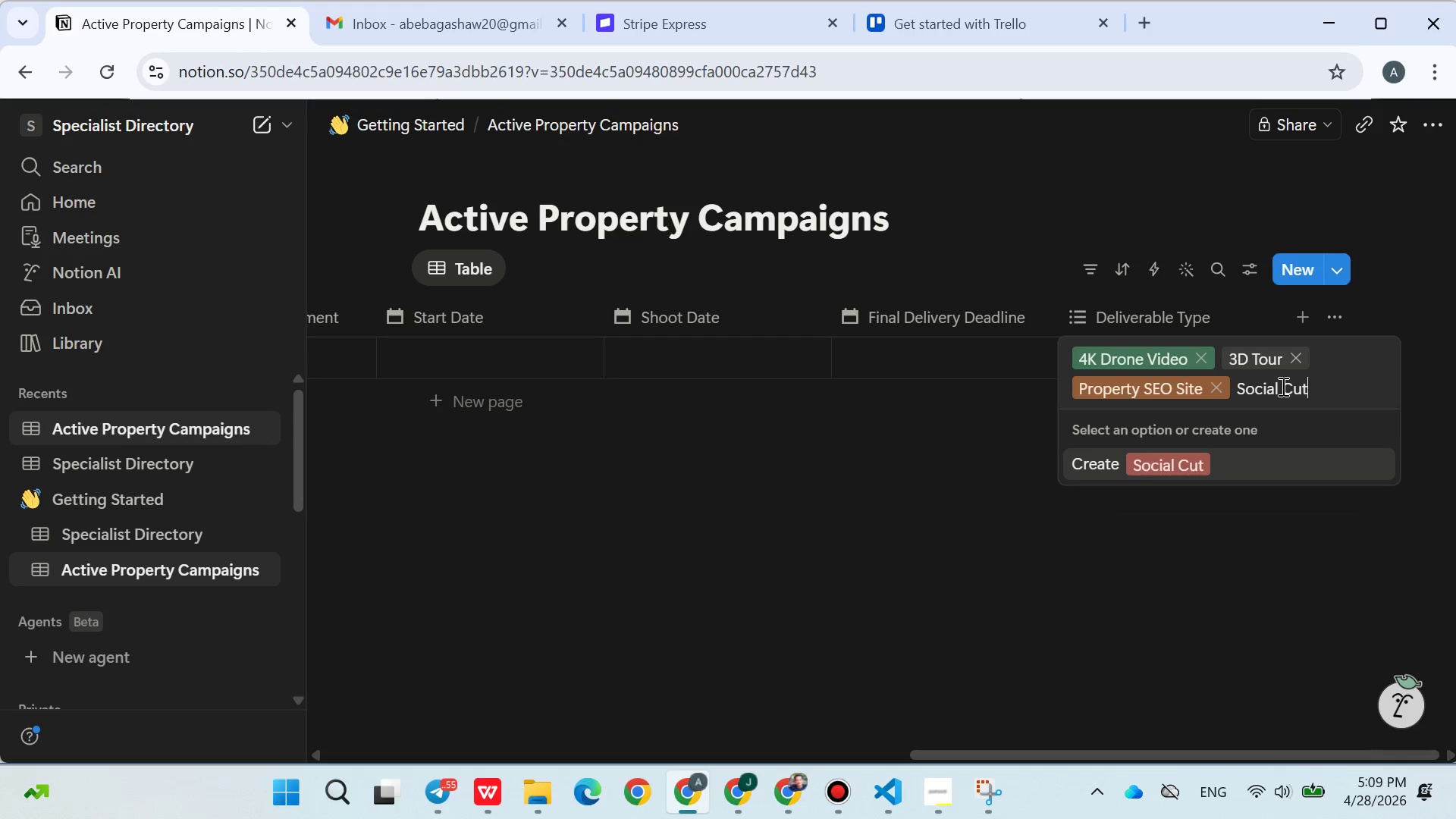 
key(Enter)
 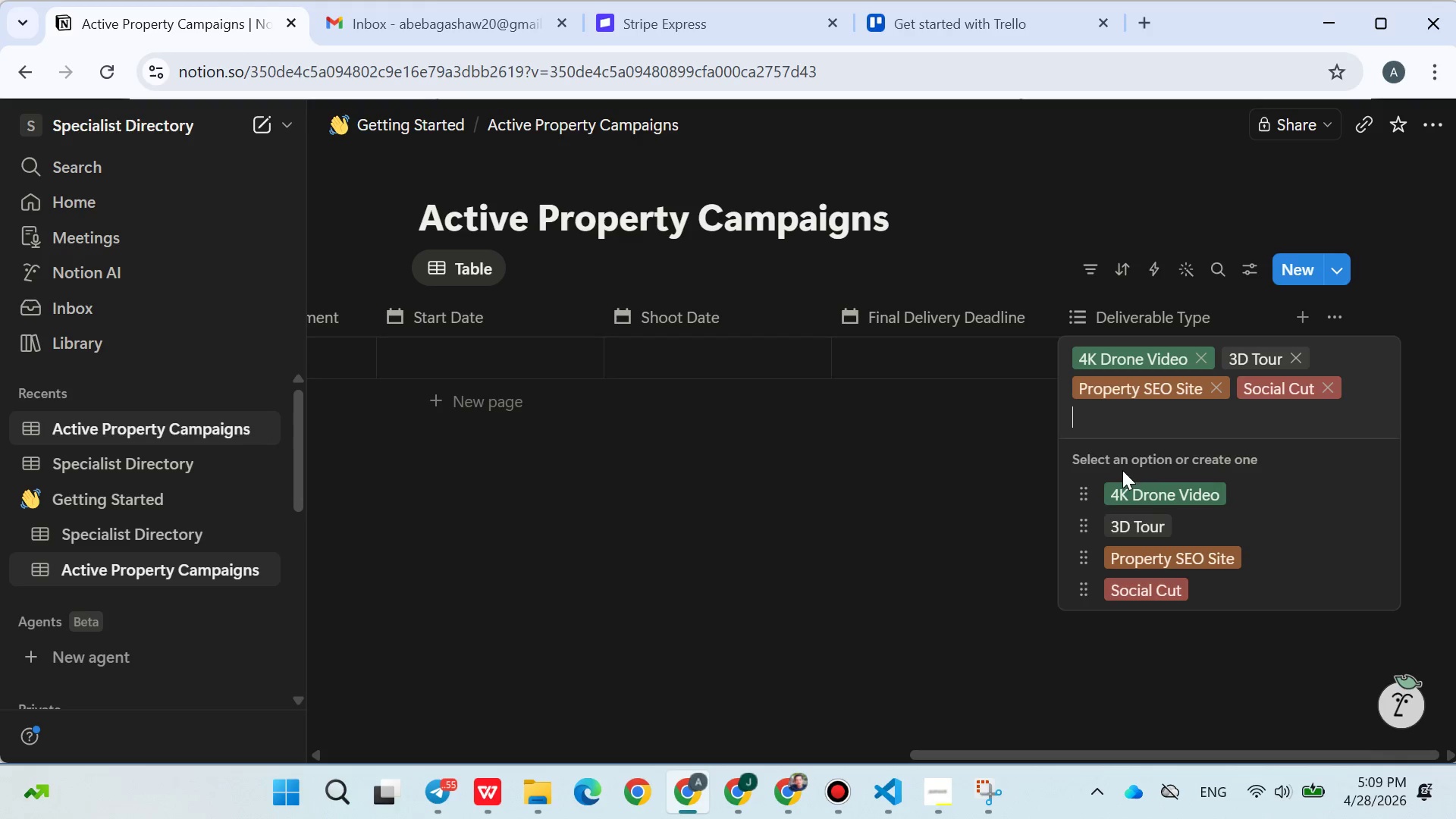 
left_click([989, 526])
 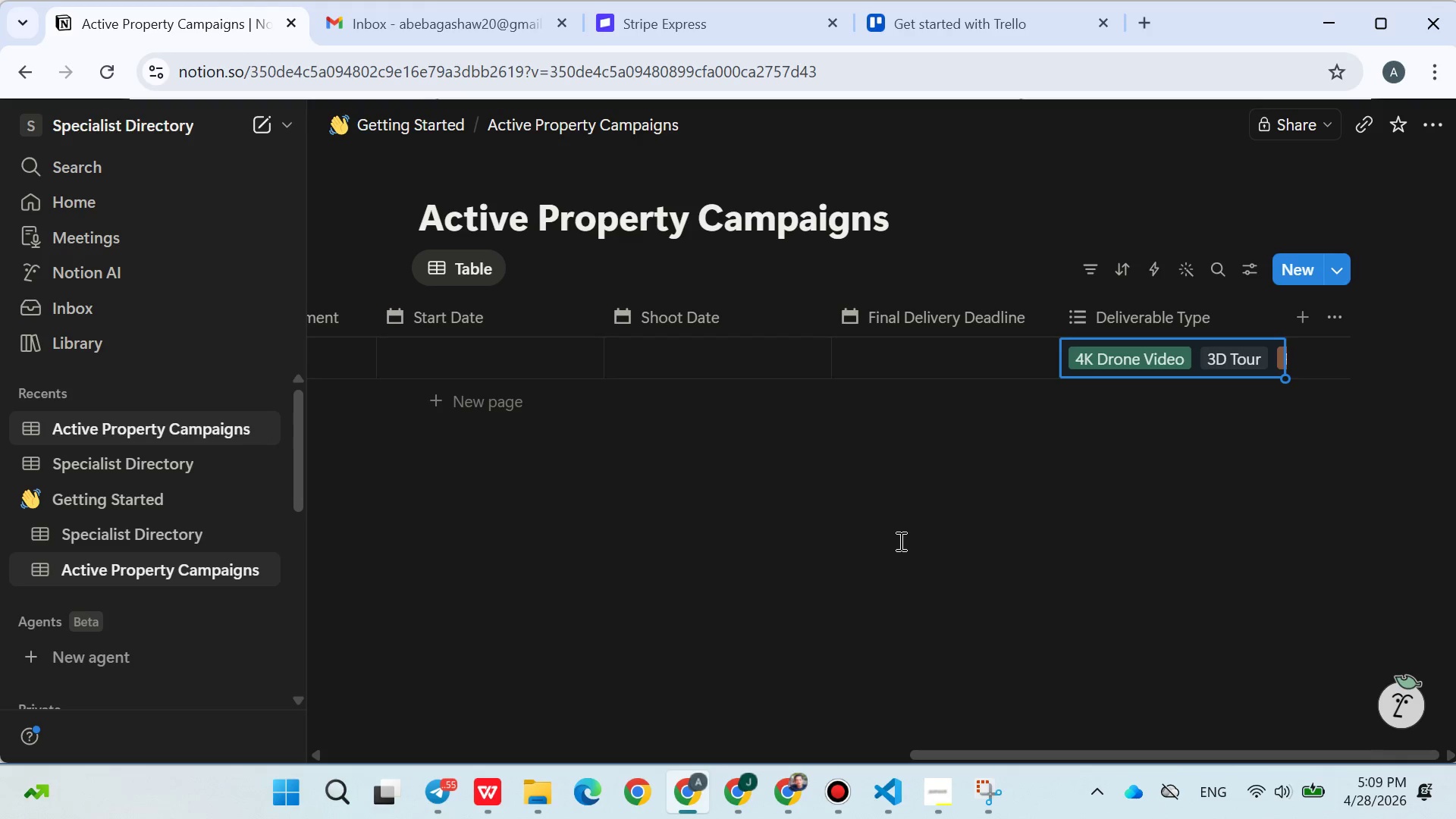 
wait(6.62)
 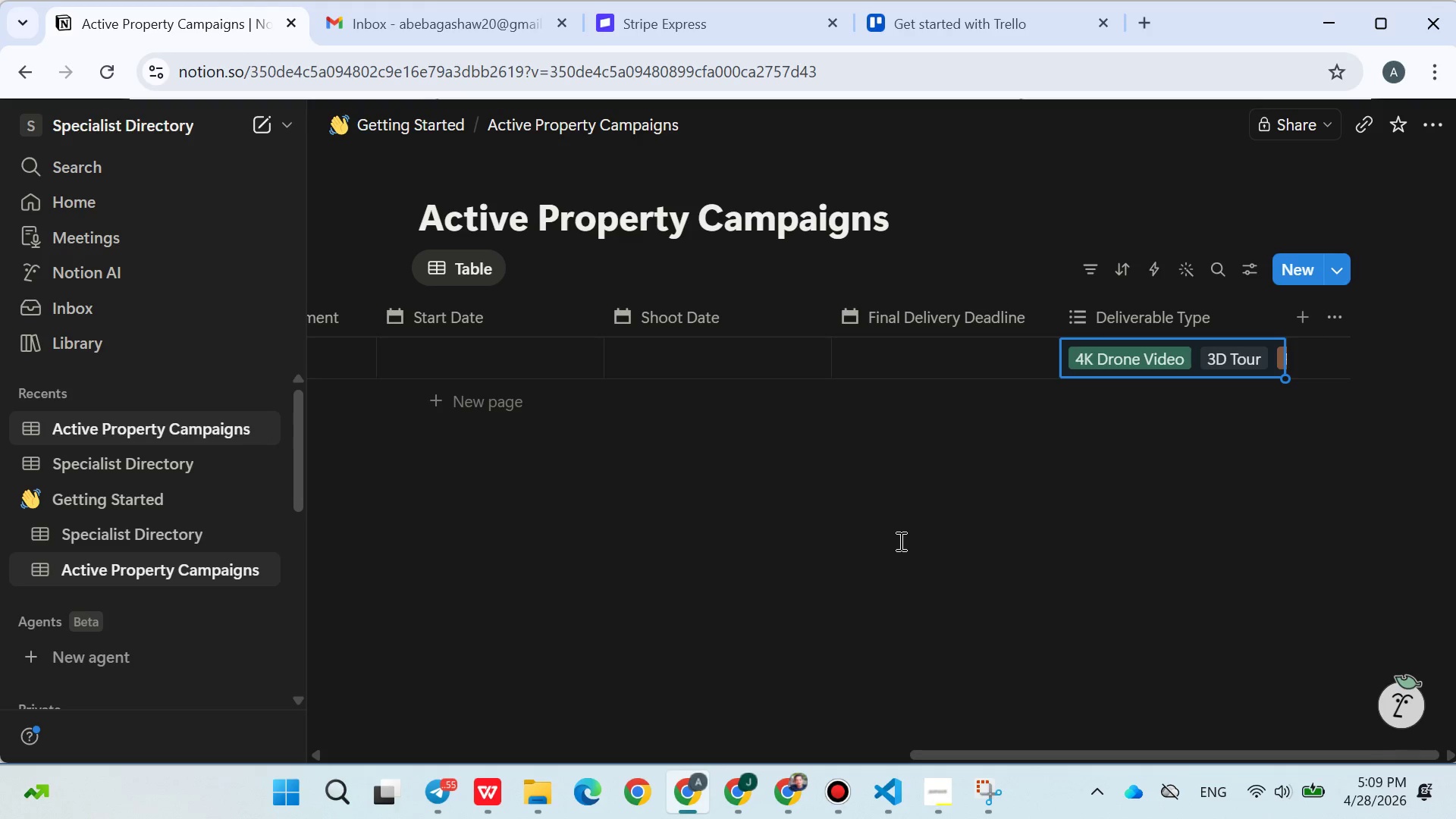 
left_click([1188, 451])
 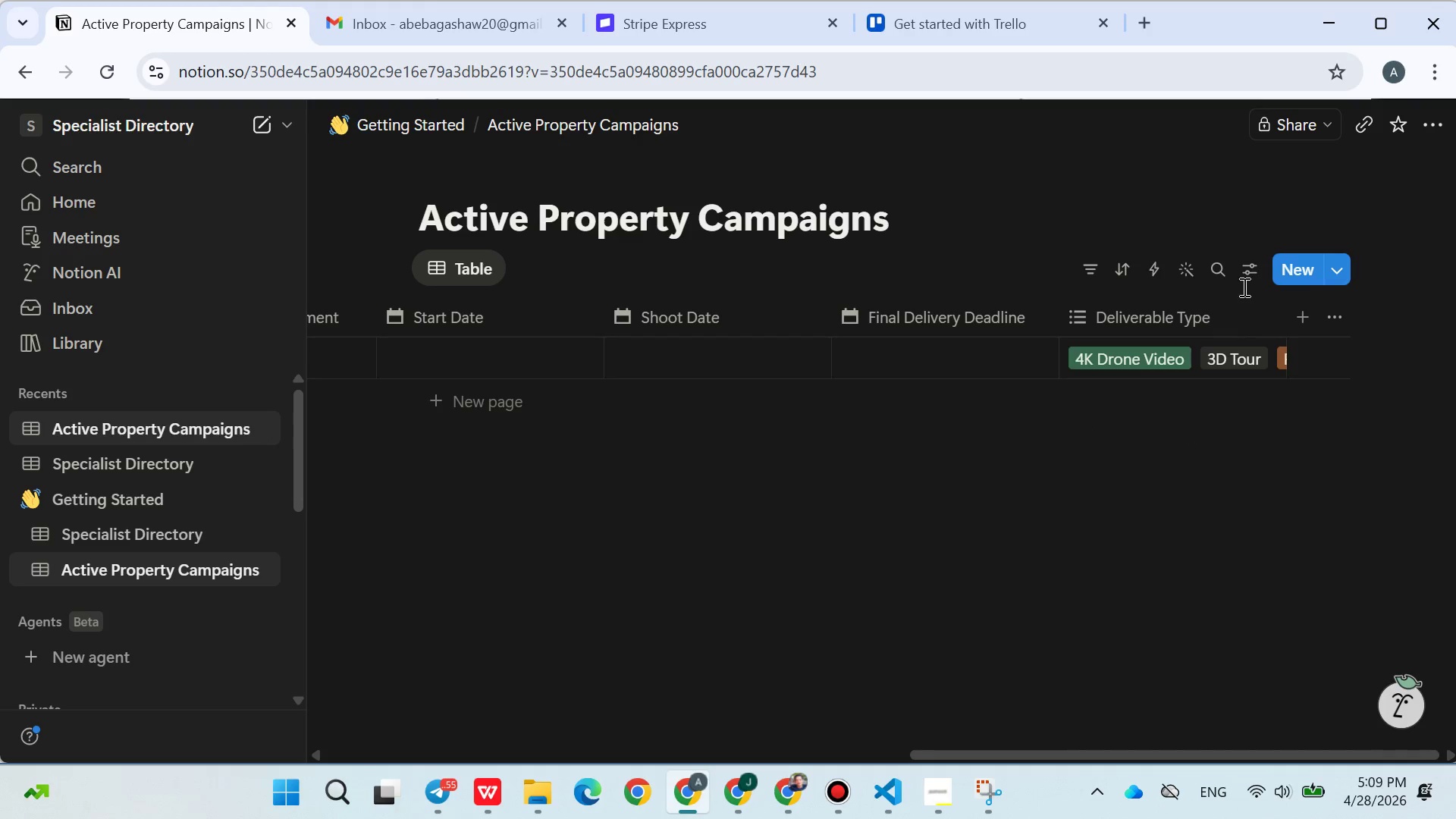 
left_click([1296, 317])
 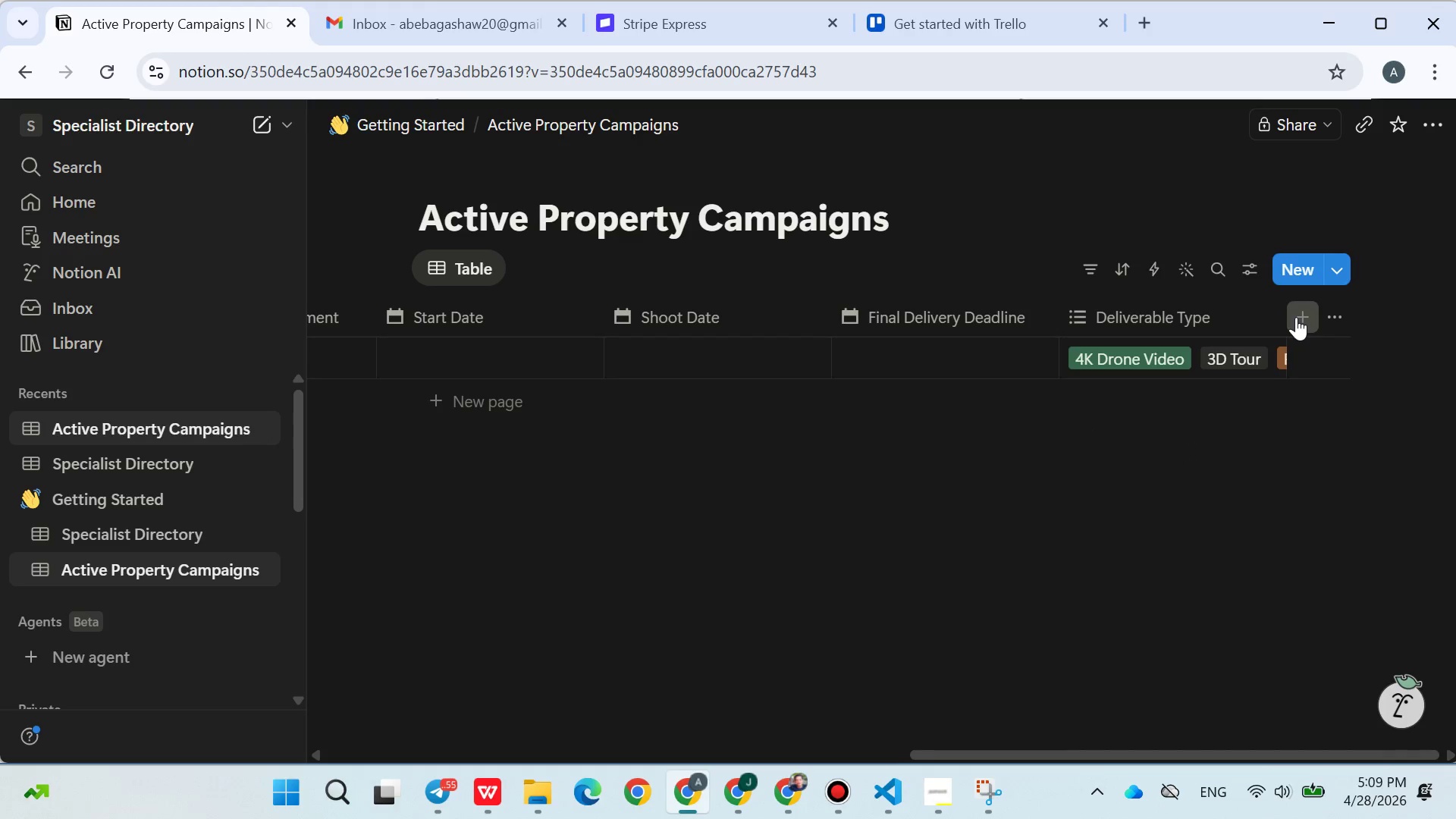 
type(Last Mod)
 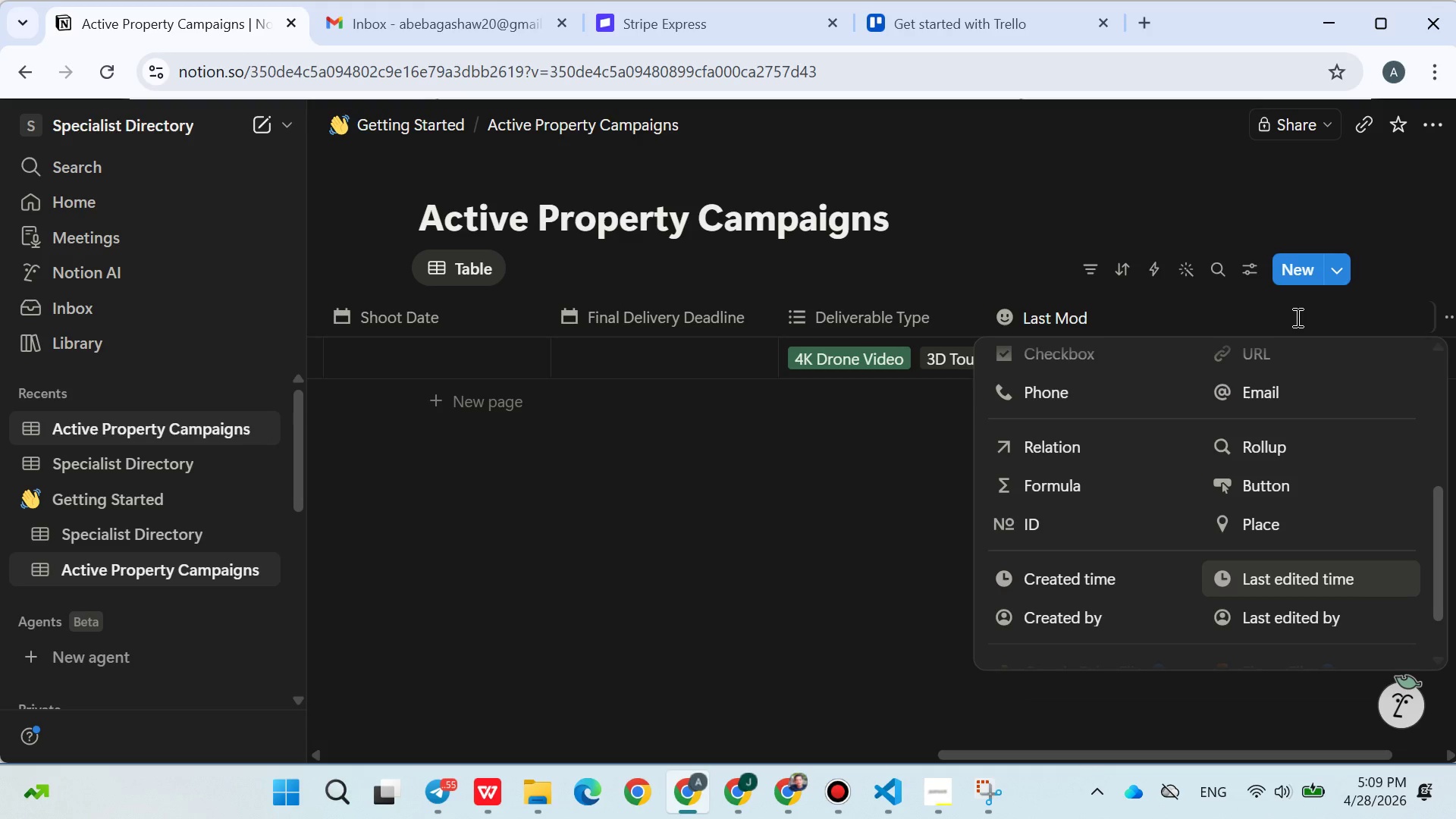 
type(ified)
 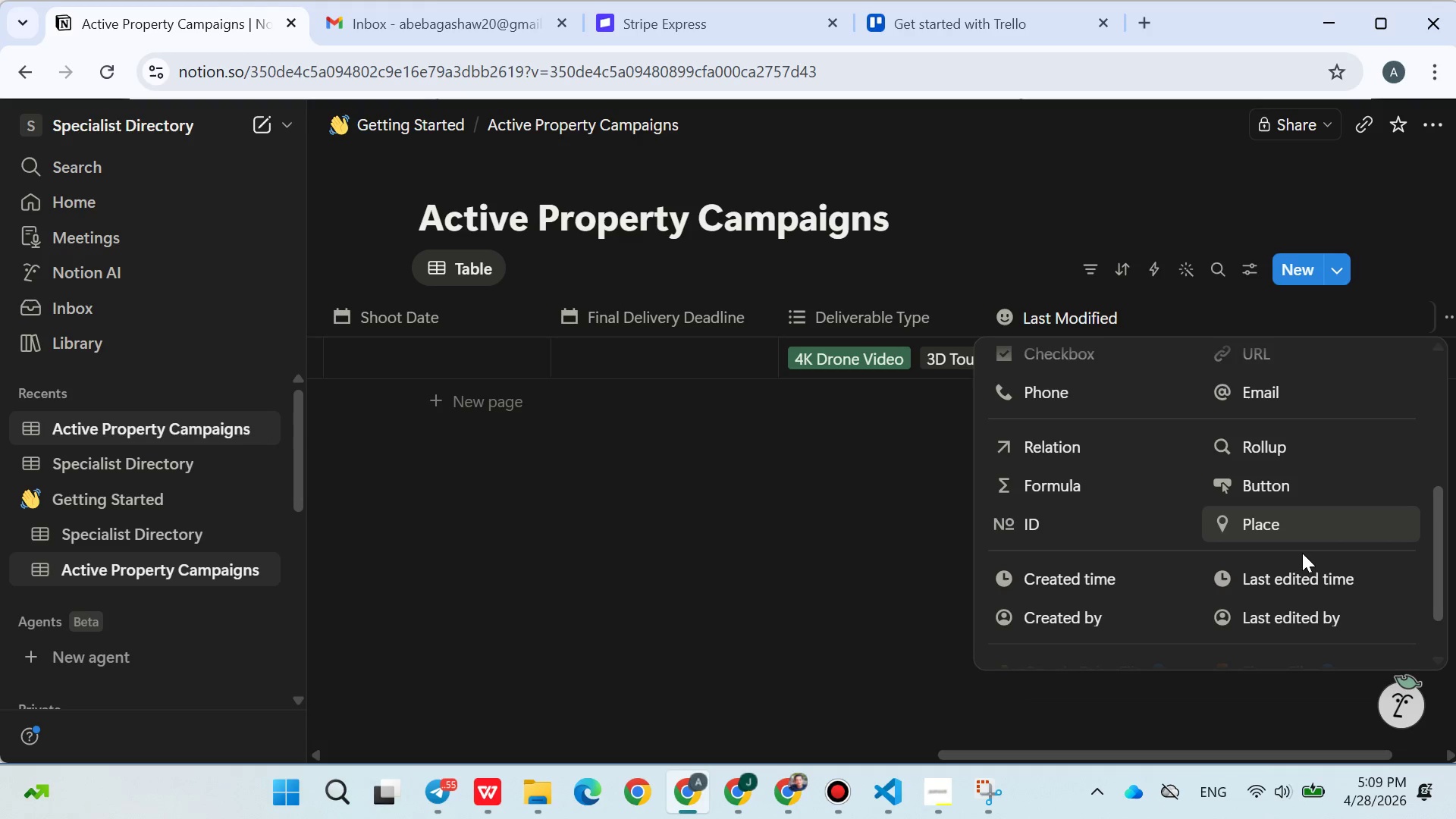 
left_click_drag(start_coordinate=[1266, 532], to_coordinate=[1295, 527])
 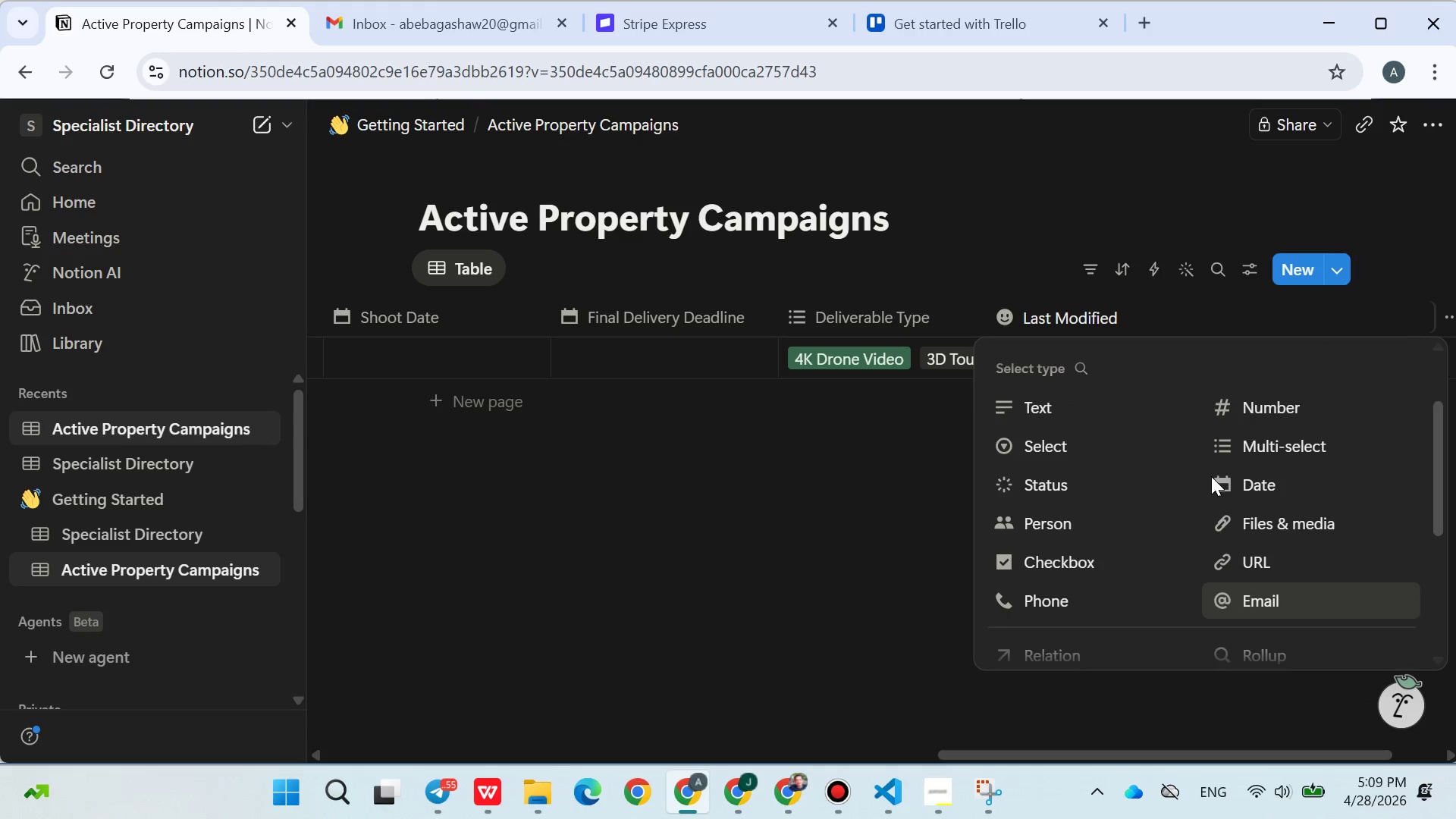 
left_click([1262, 510])
 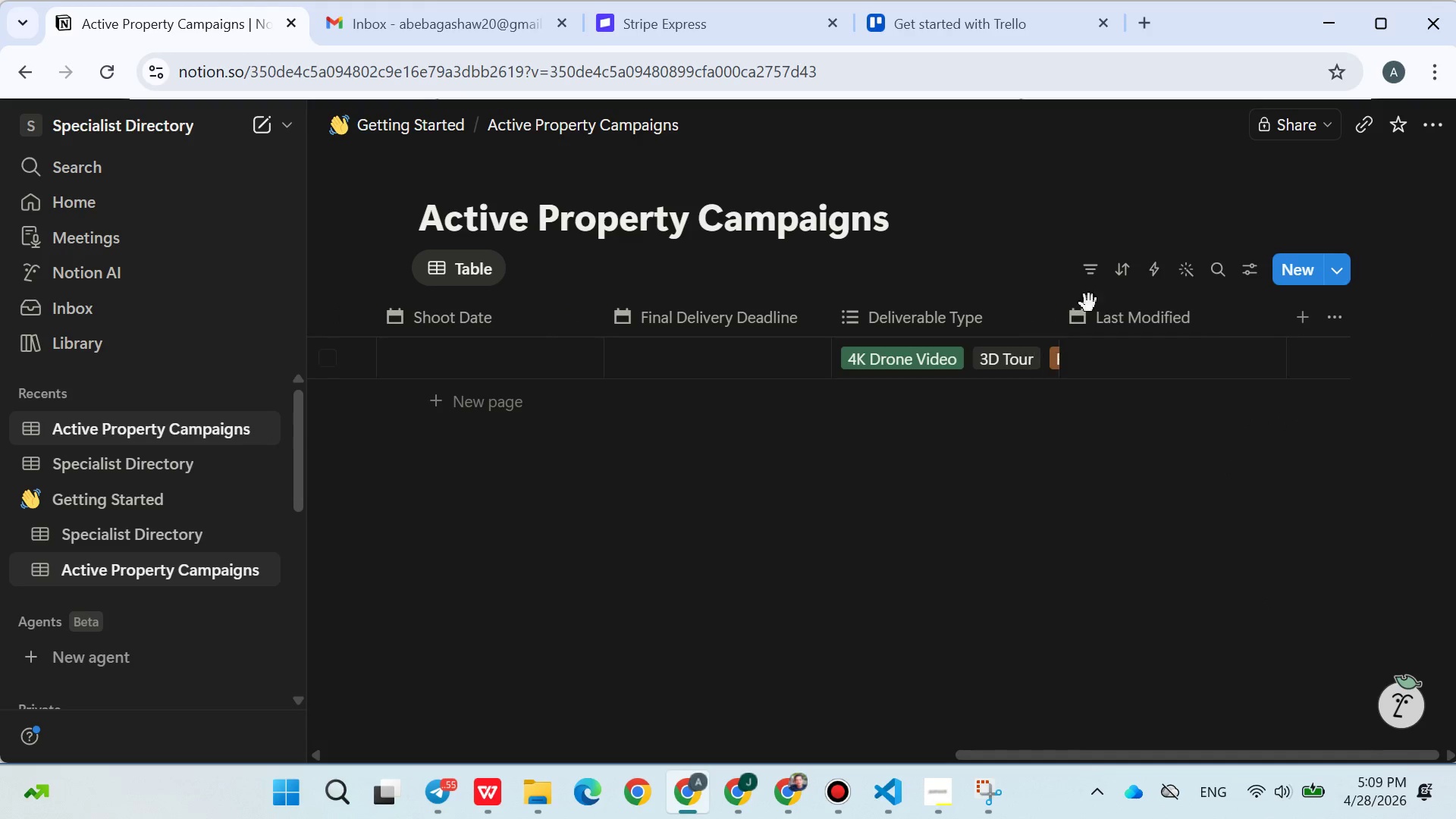 
left_click([1296, 320])
 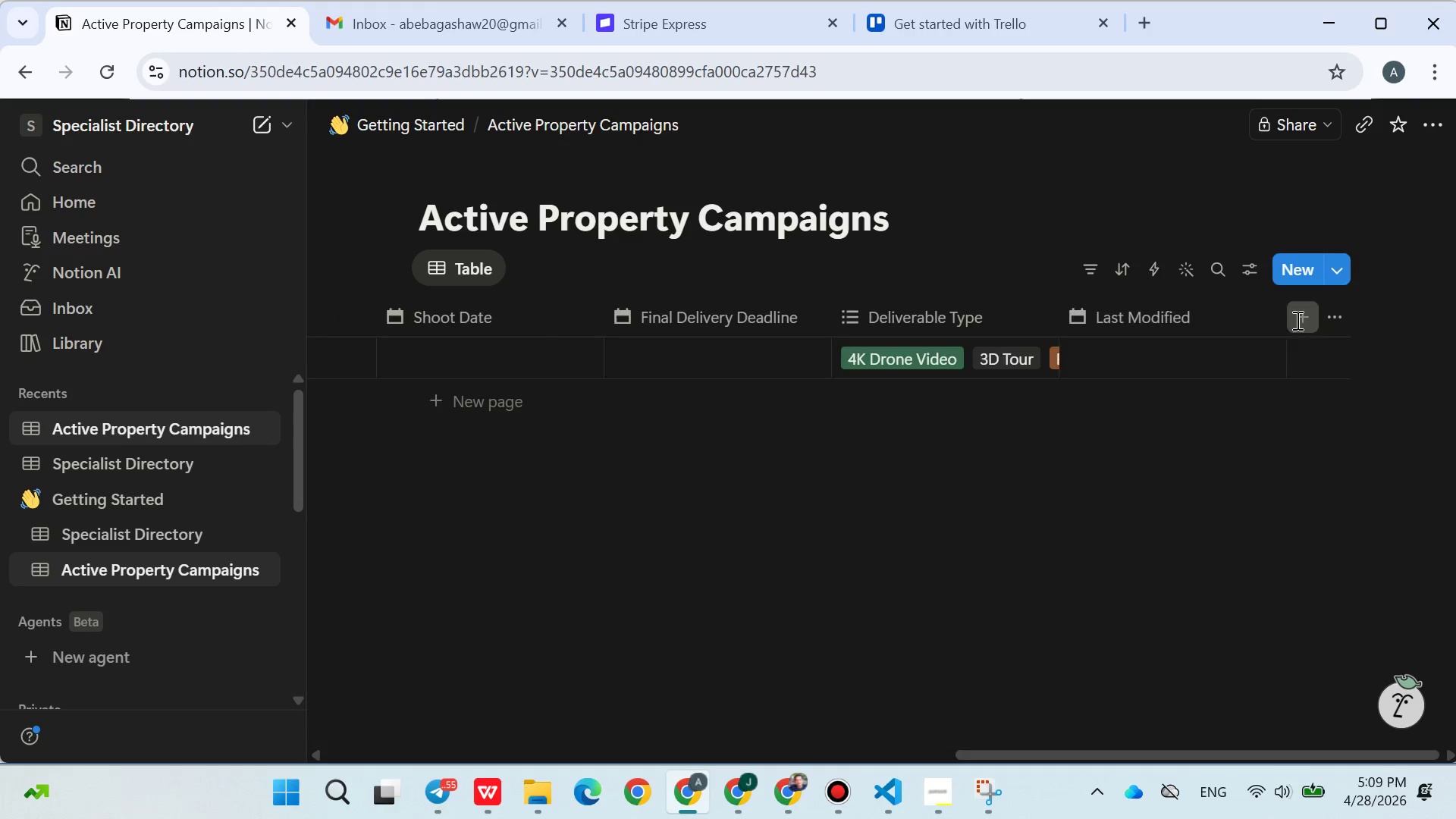 
type(Review Required)
 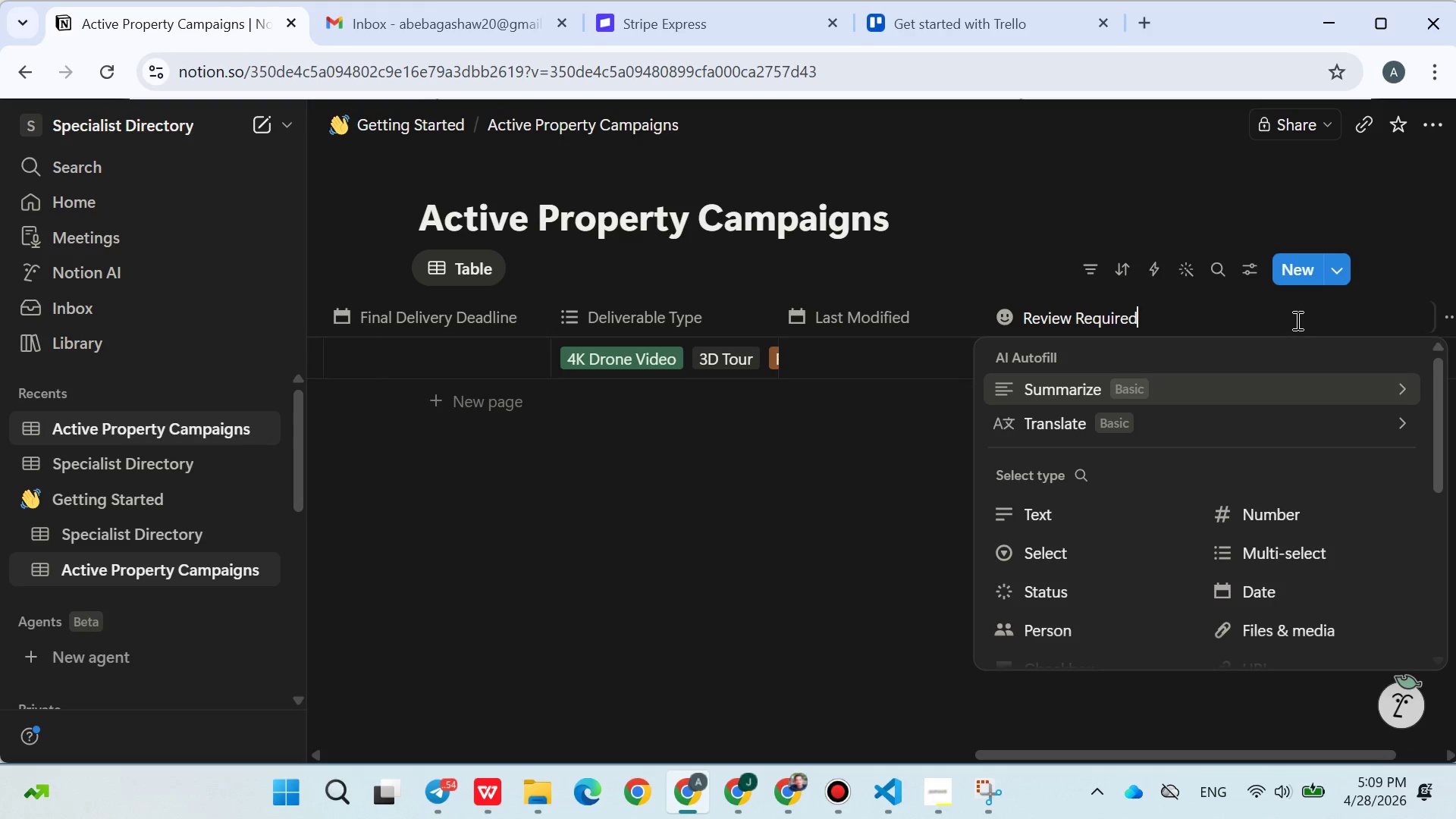 
left_click([1075, 566])
 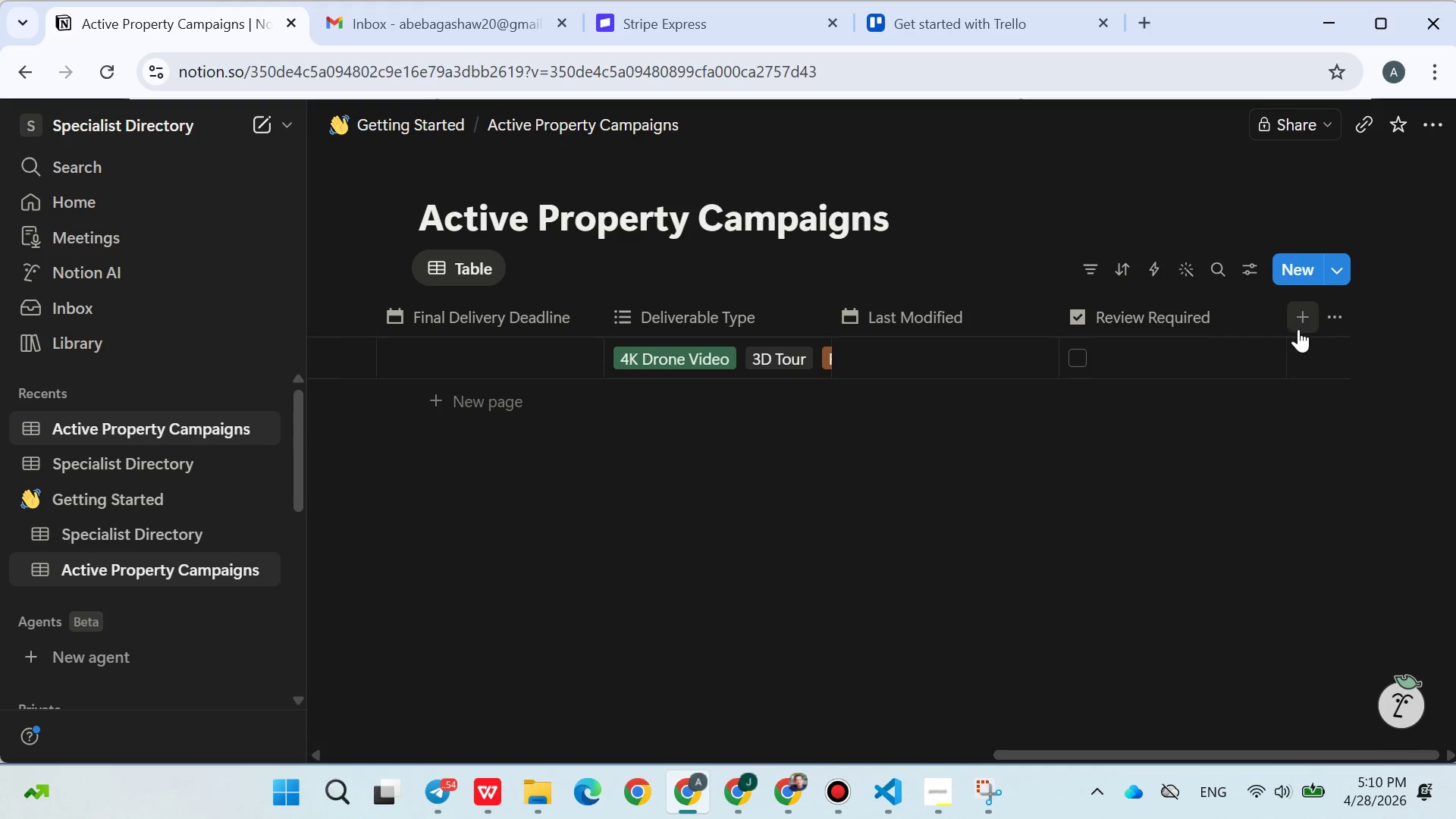 
left_click([1301, 324])
 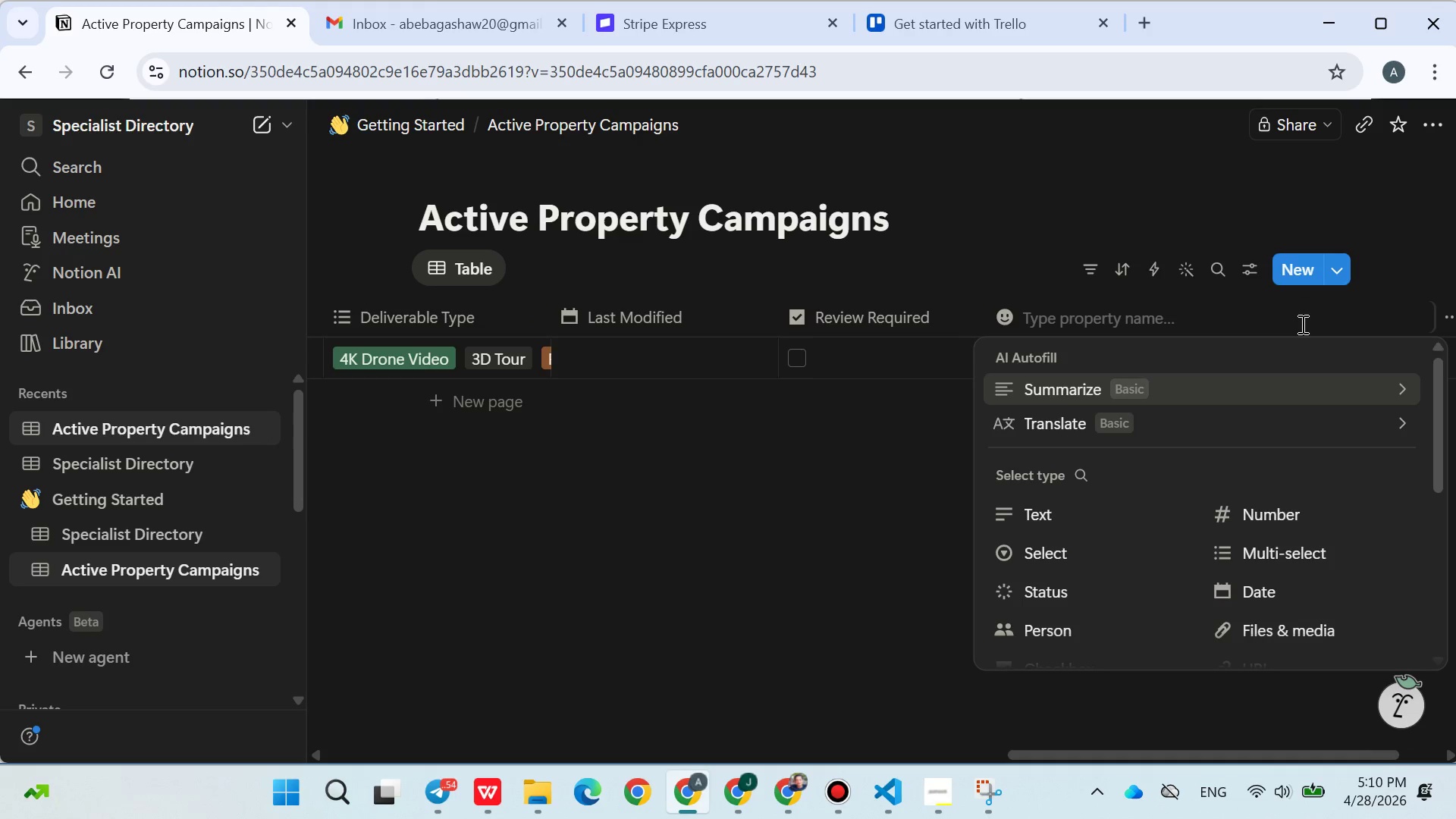 
type(Priority)
 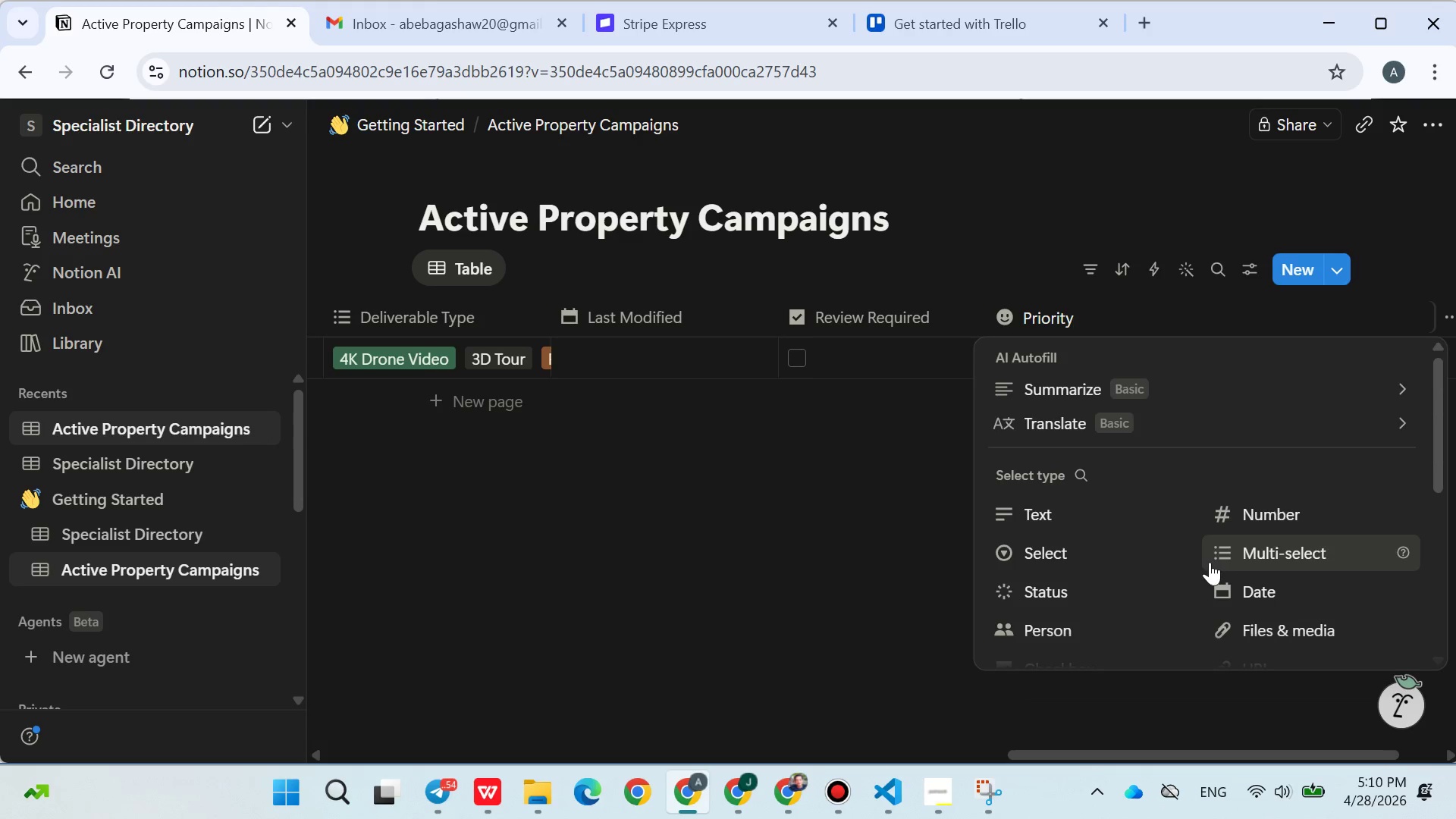 
wait(6.42)
 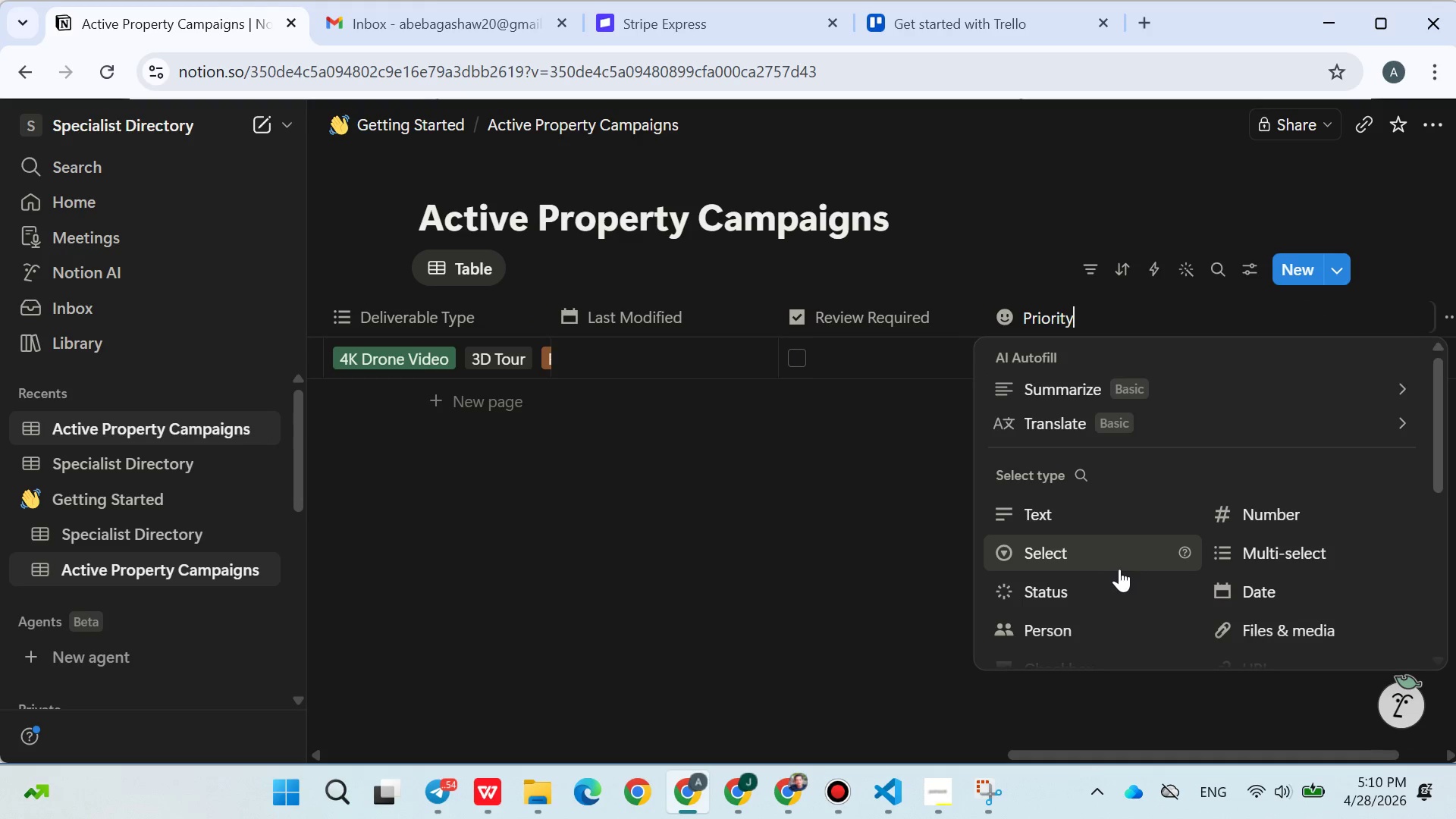 
left_click([1075, 560])
 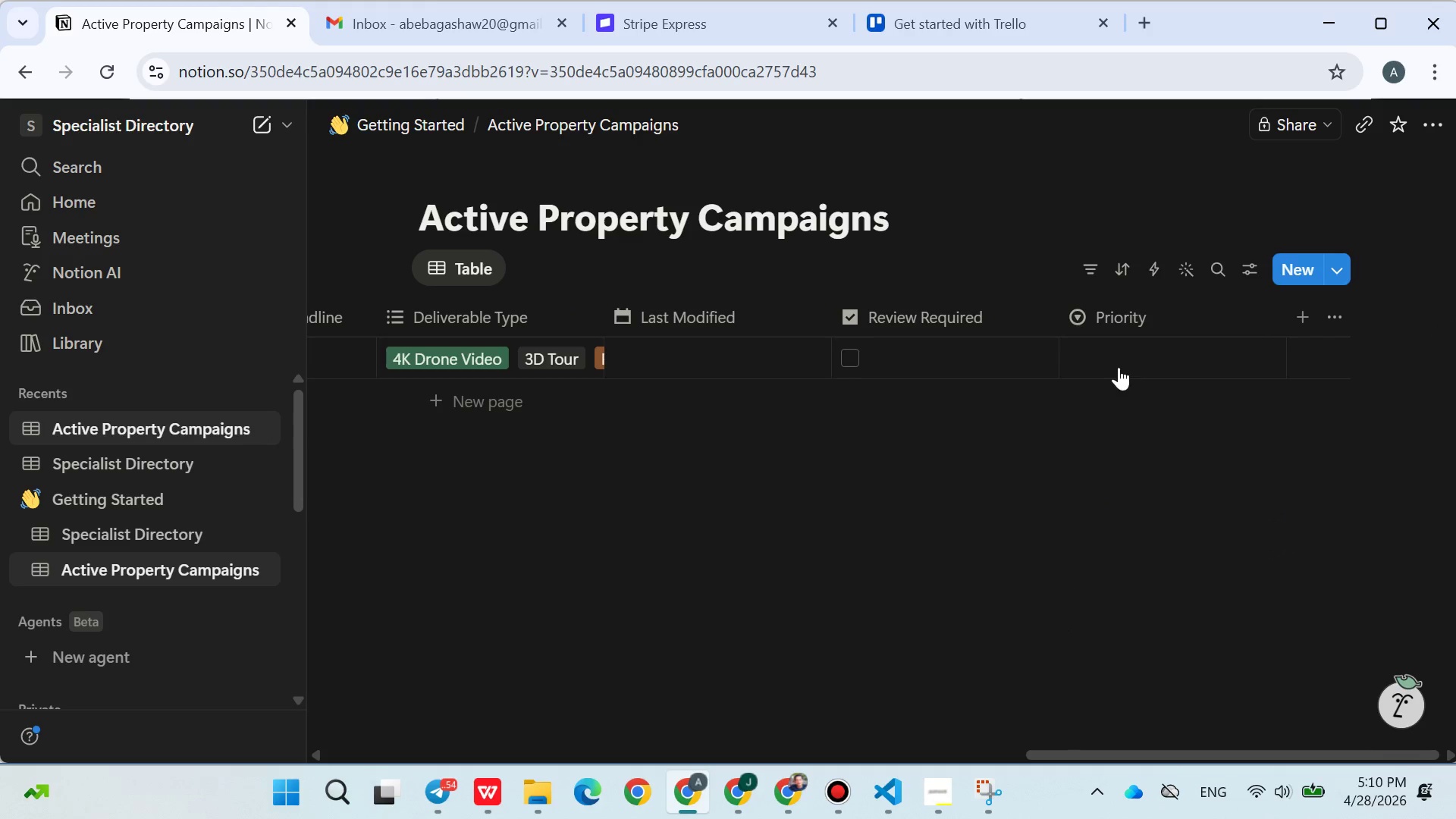 
left_click([1119, 366])
 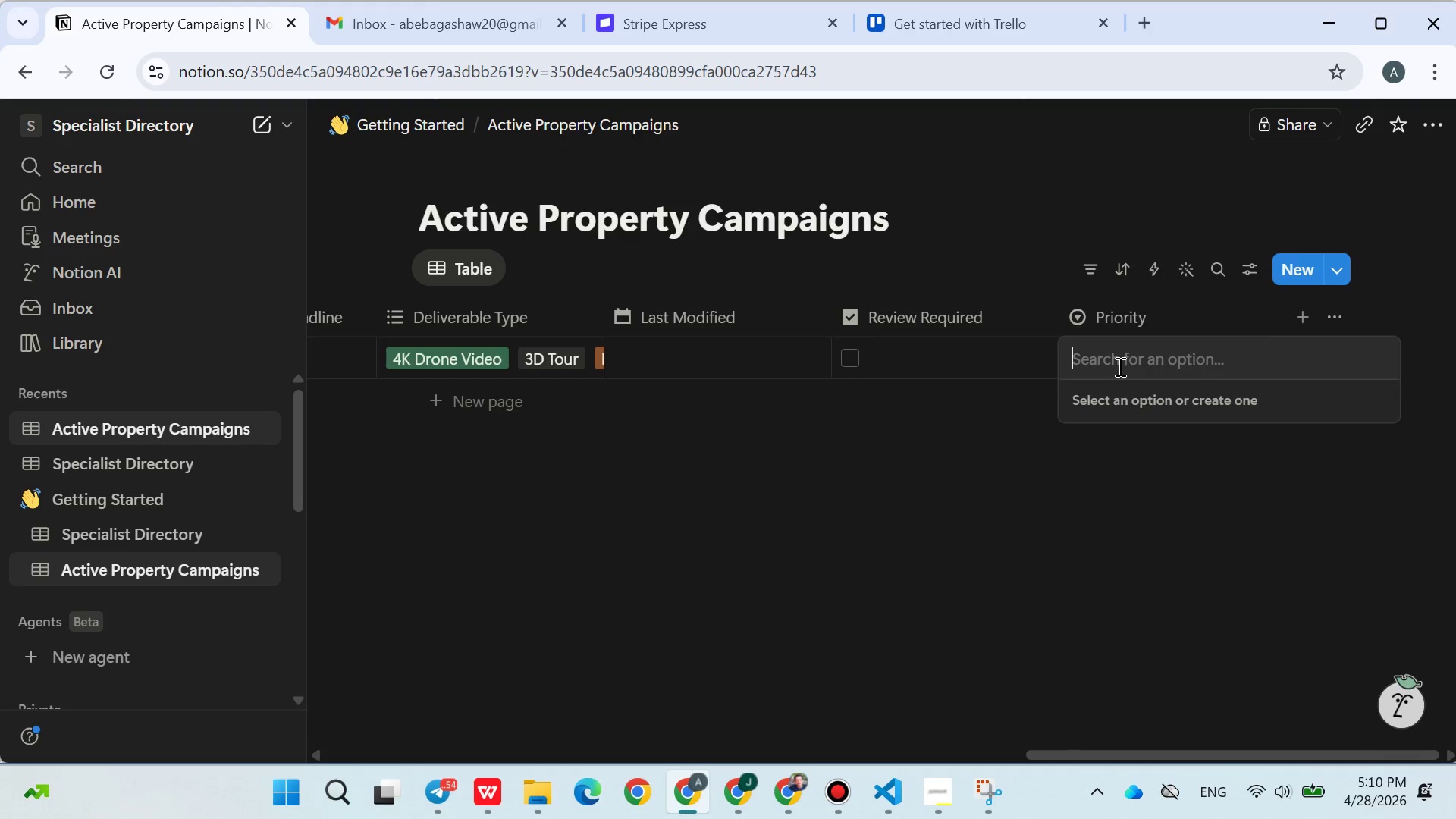 
type(Low)
 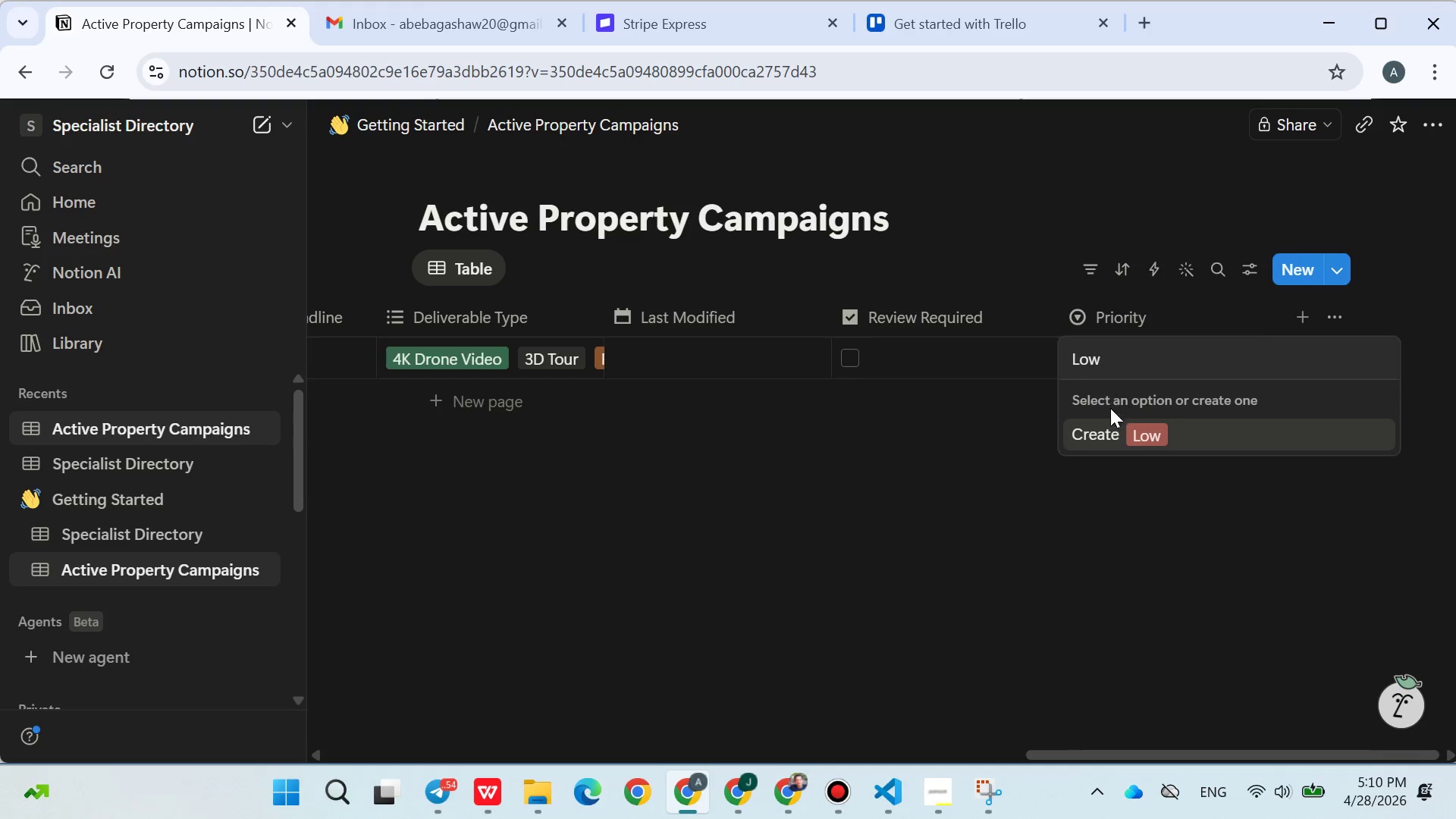 
left_click([1108, 427])
 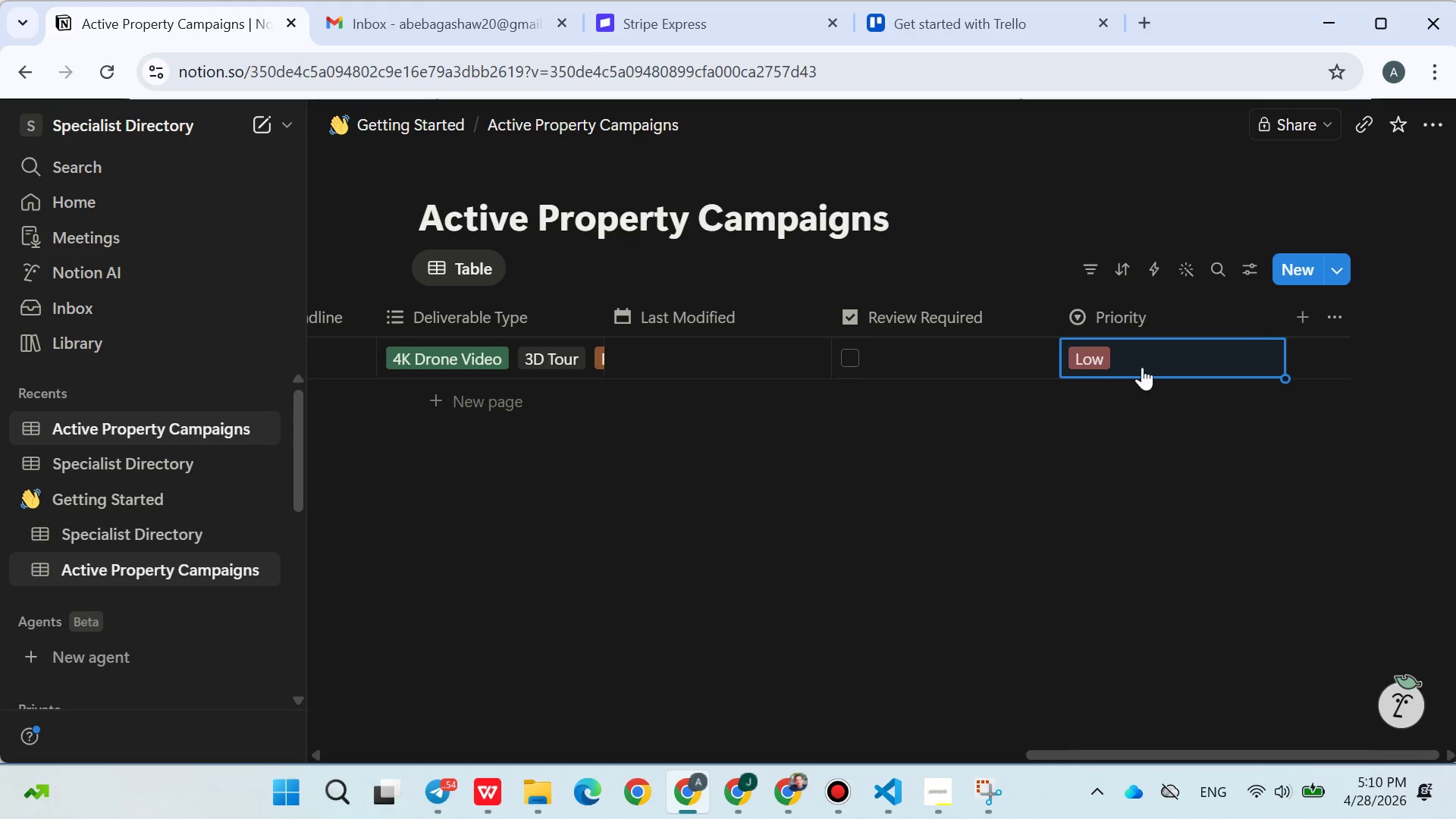 
left_click([1142, 362])
 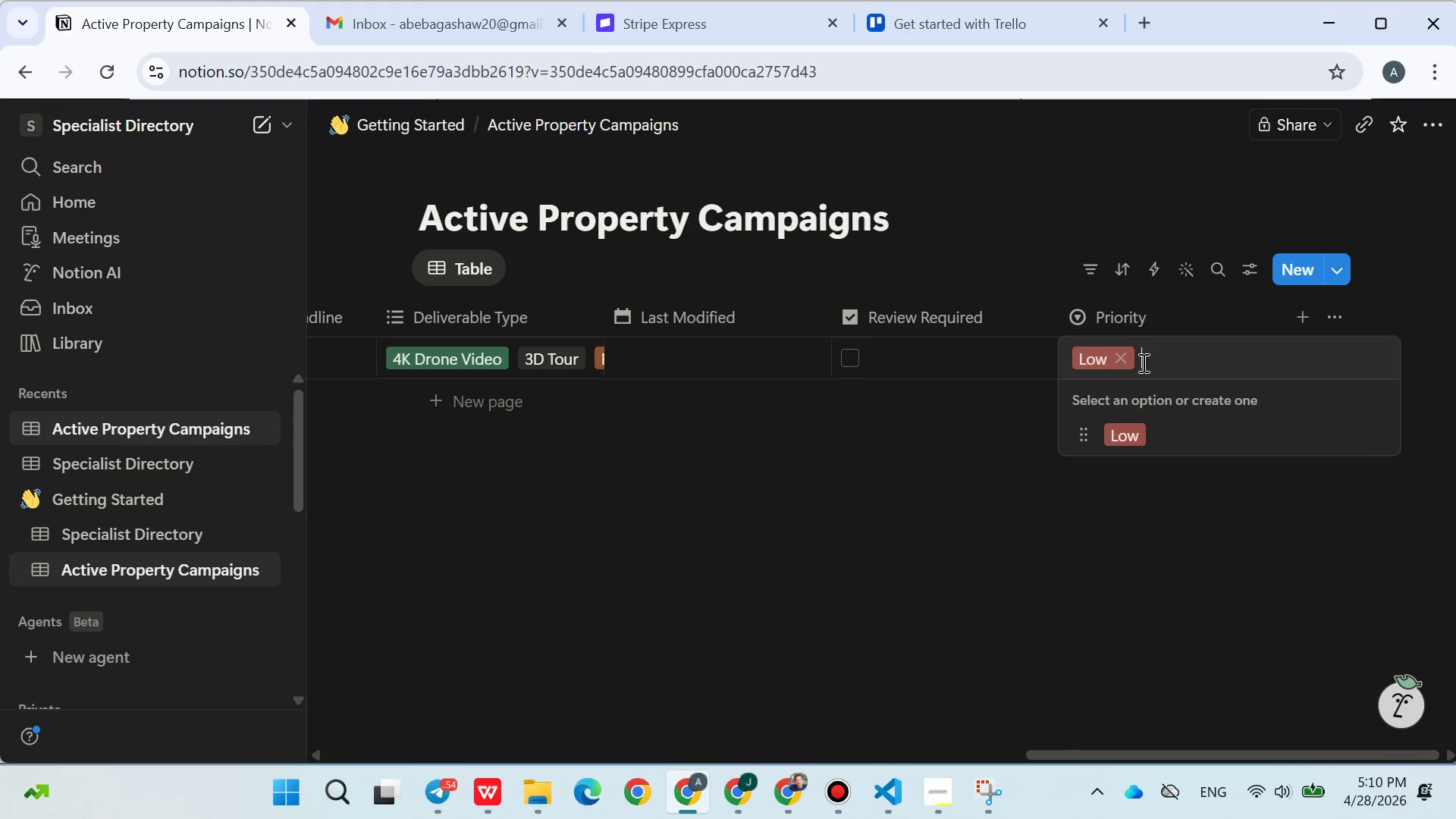 
type(Medium)
 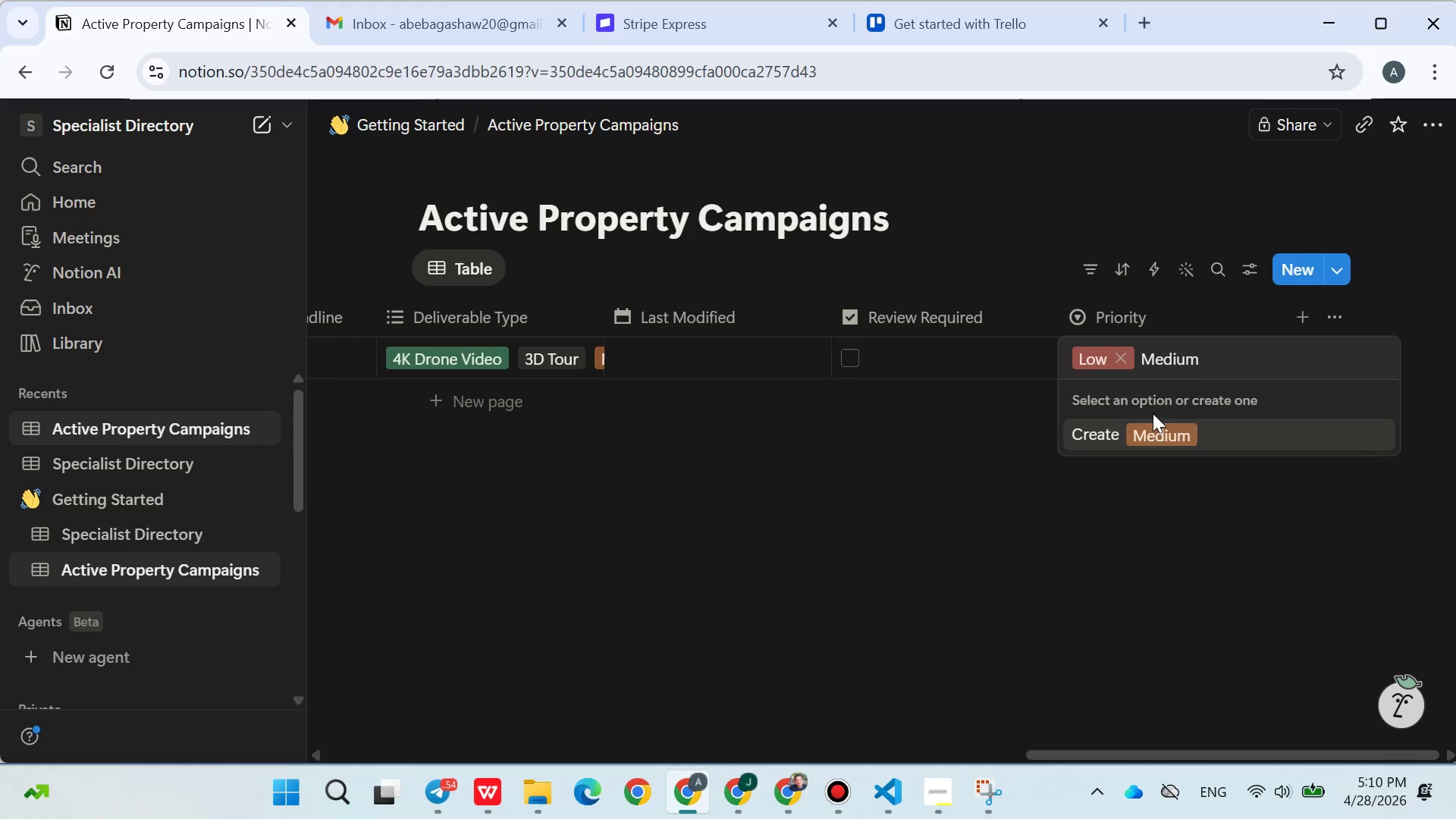 
left_click([1147, 420])
 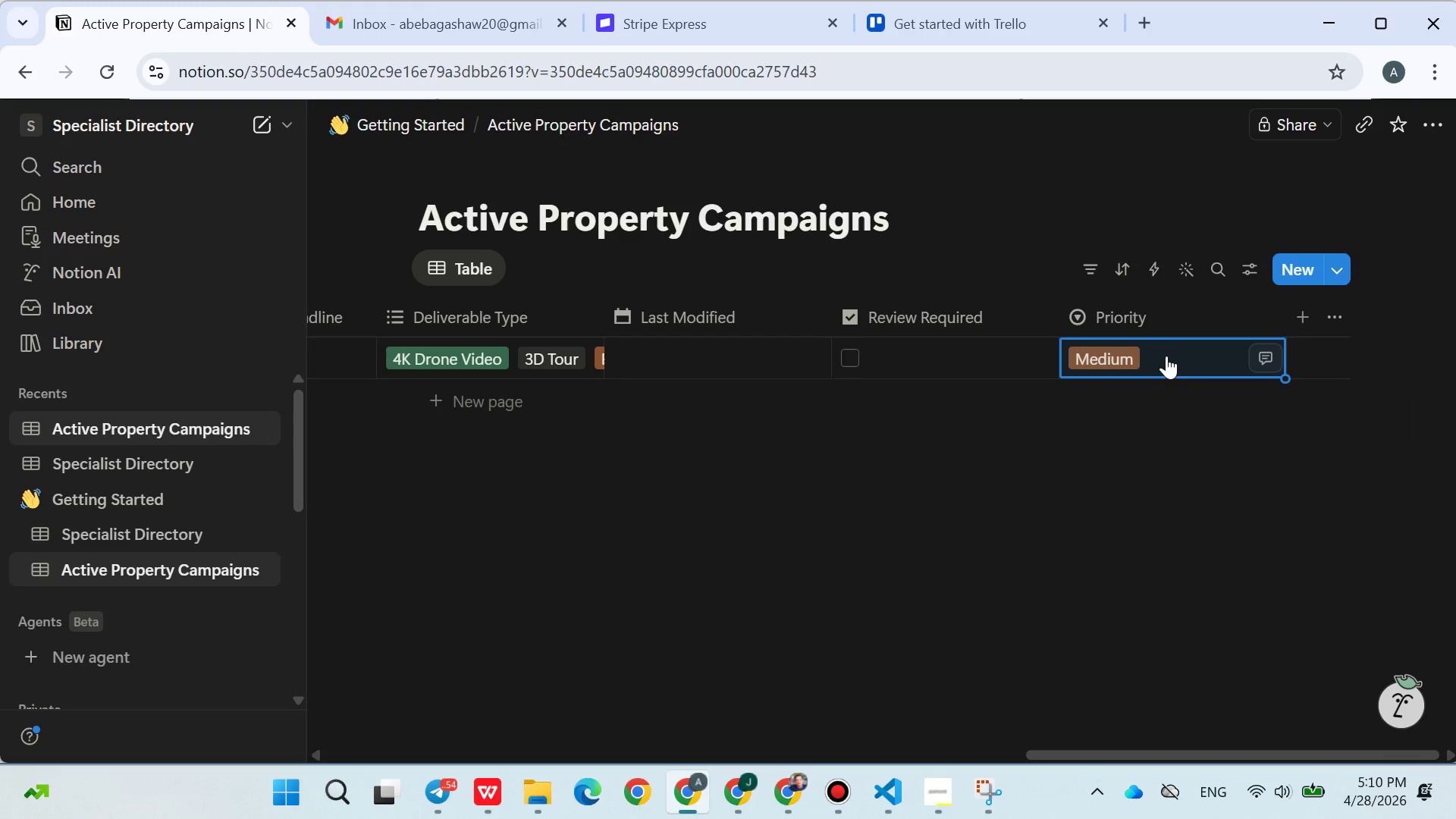 
left_click([1166, 352])
 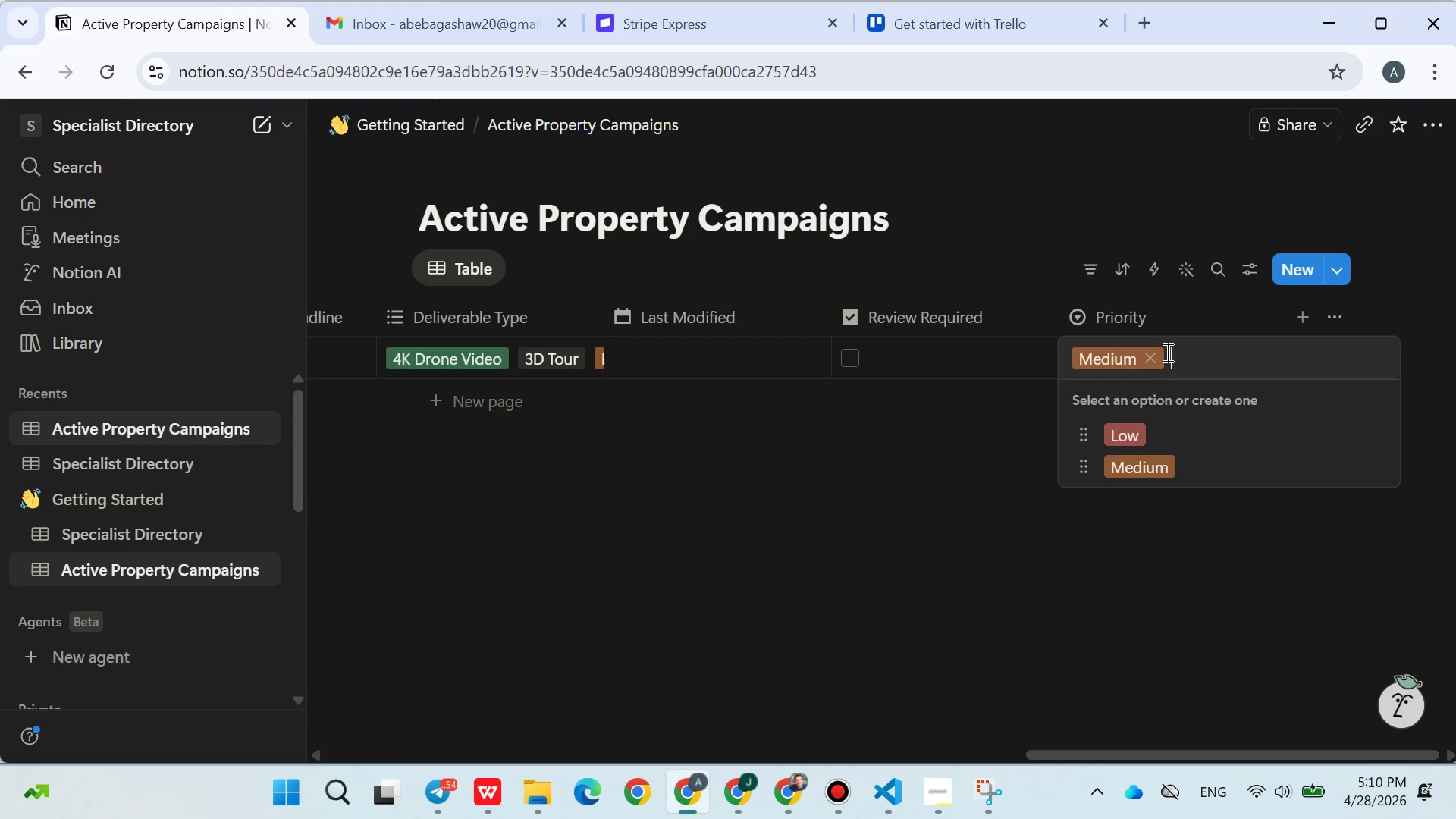 
type(High)
 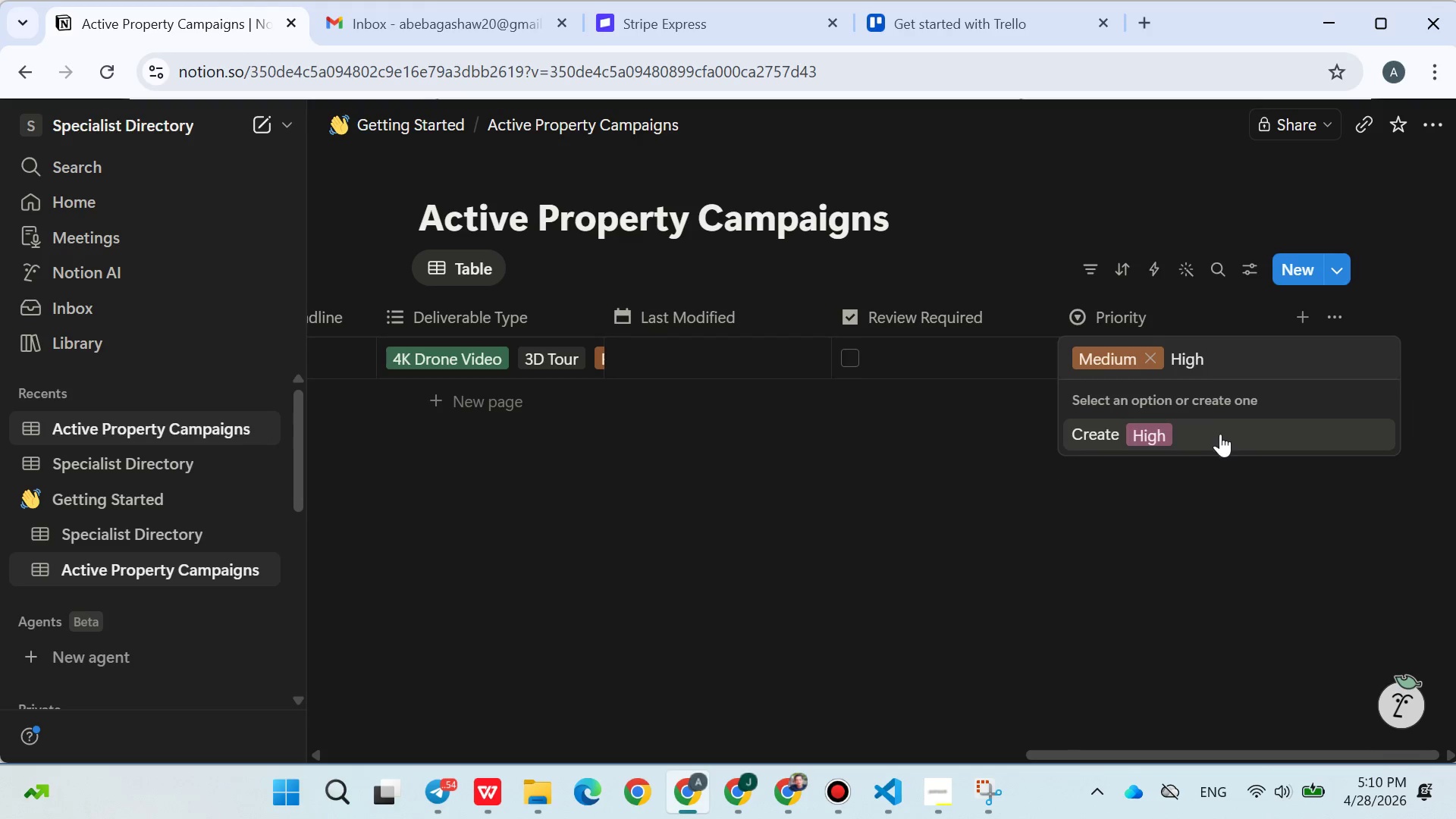 
left_click([1197, 431])
 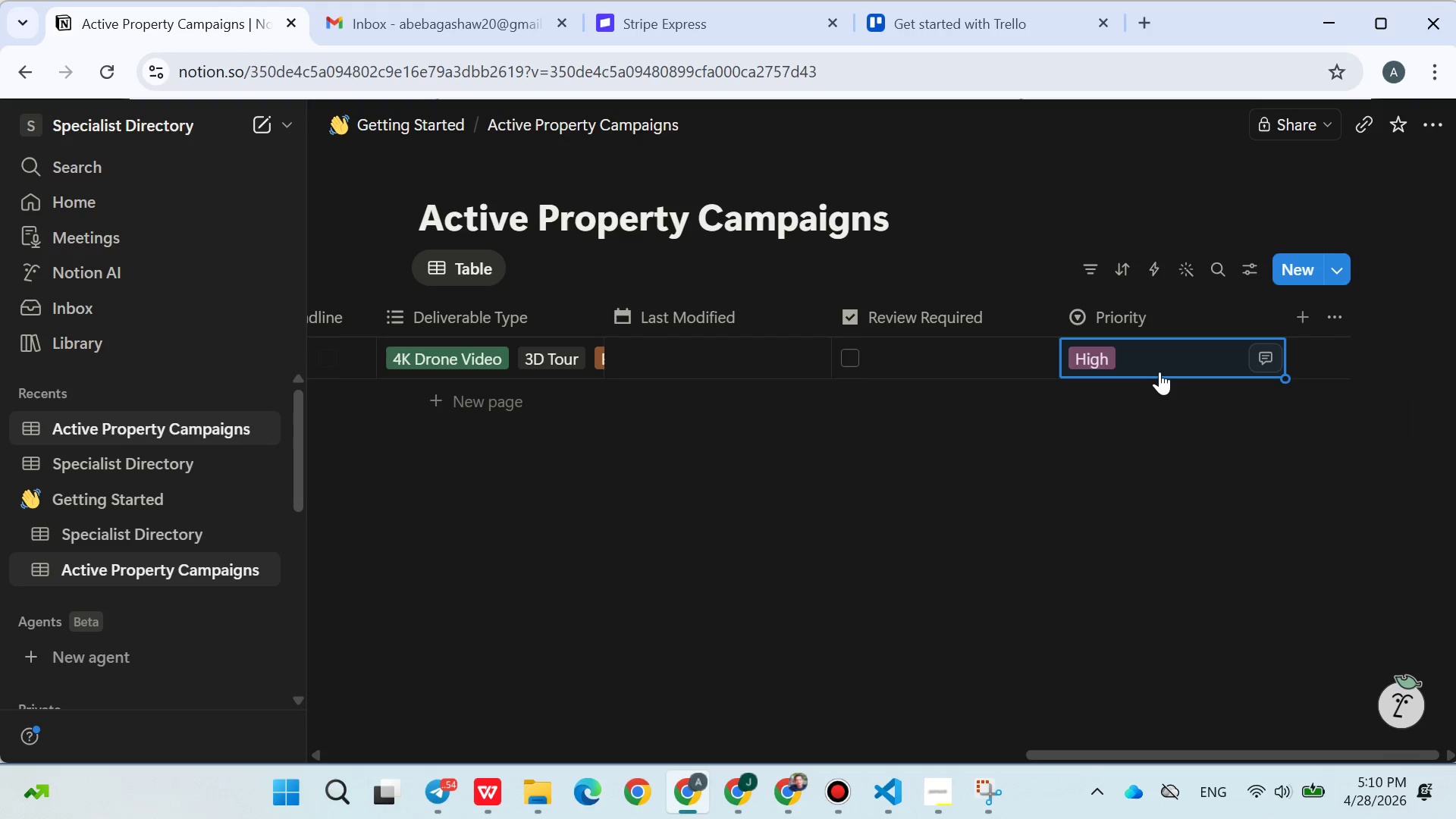 
left_click([1157, 369])
 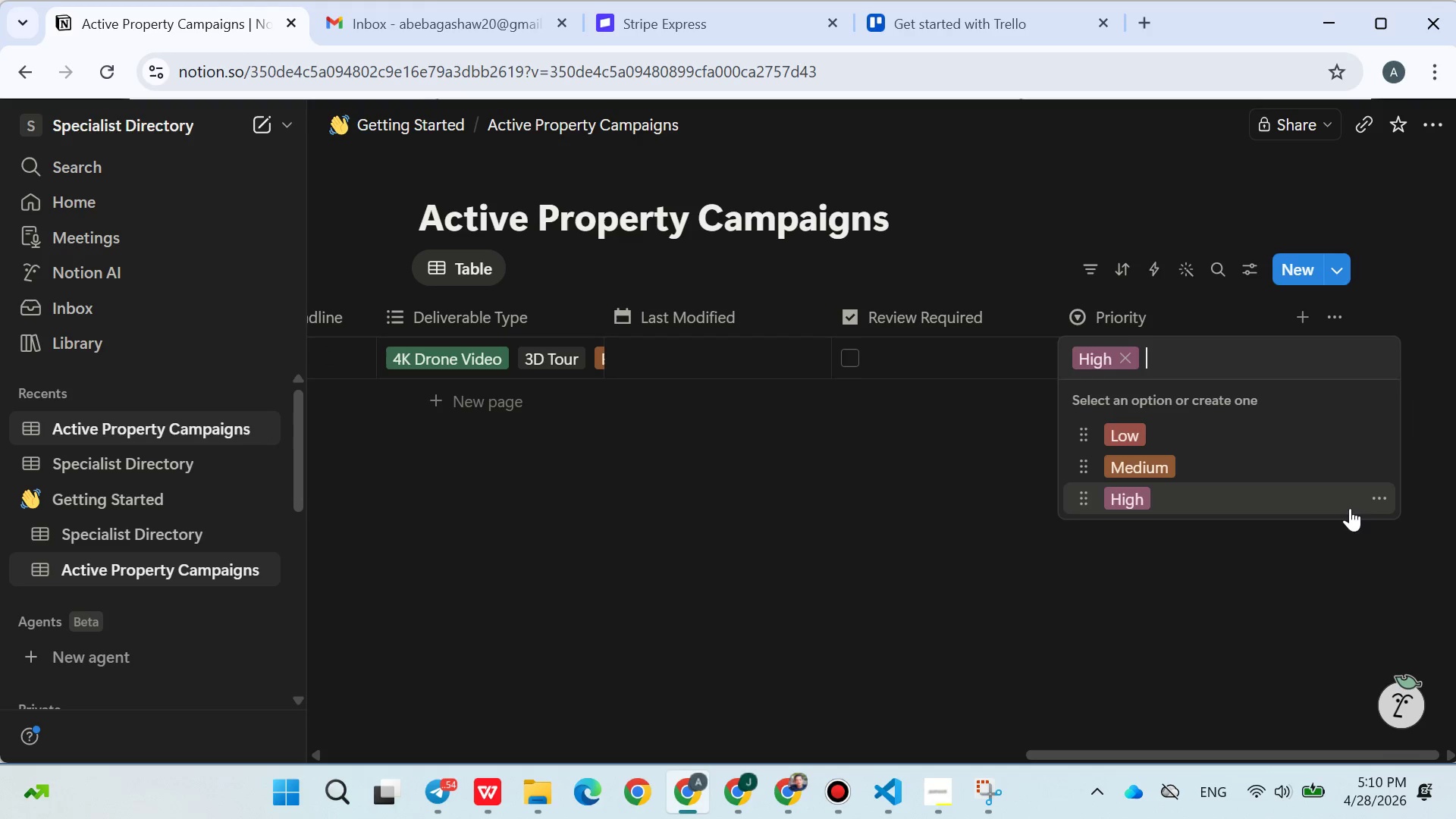 
left_click([1375, 501])
 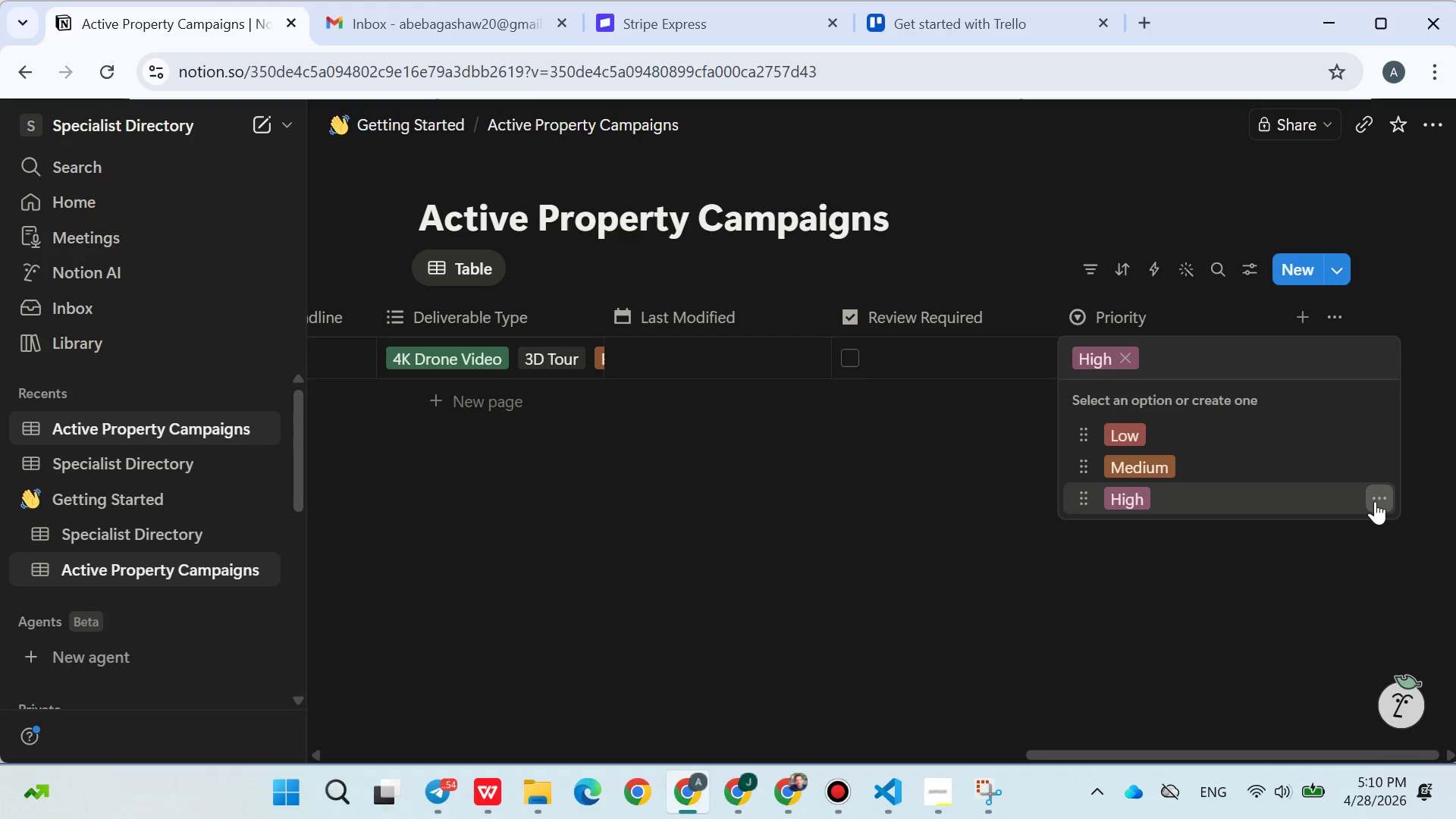 
left_click([1375, 501])
 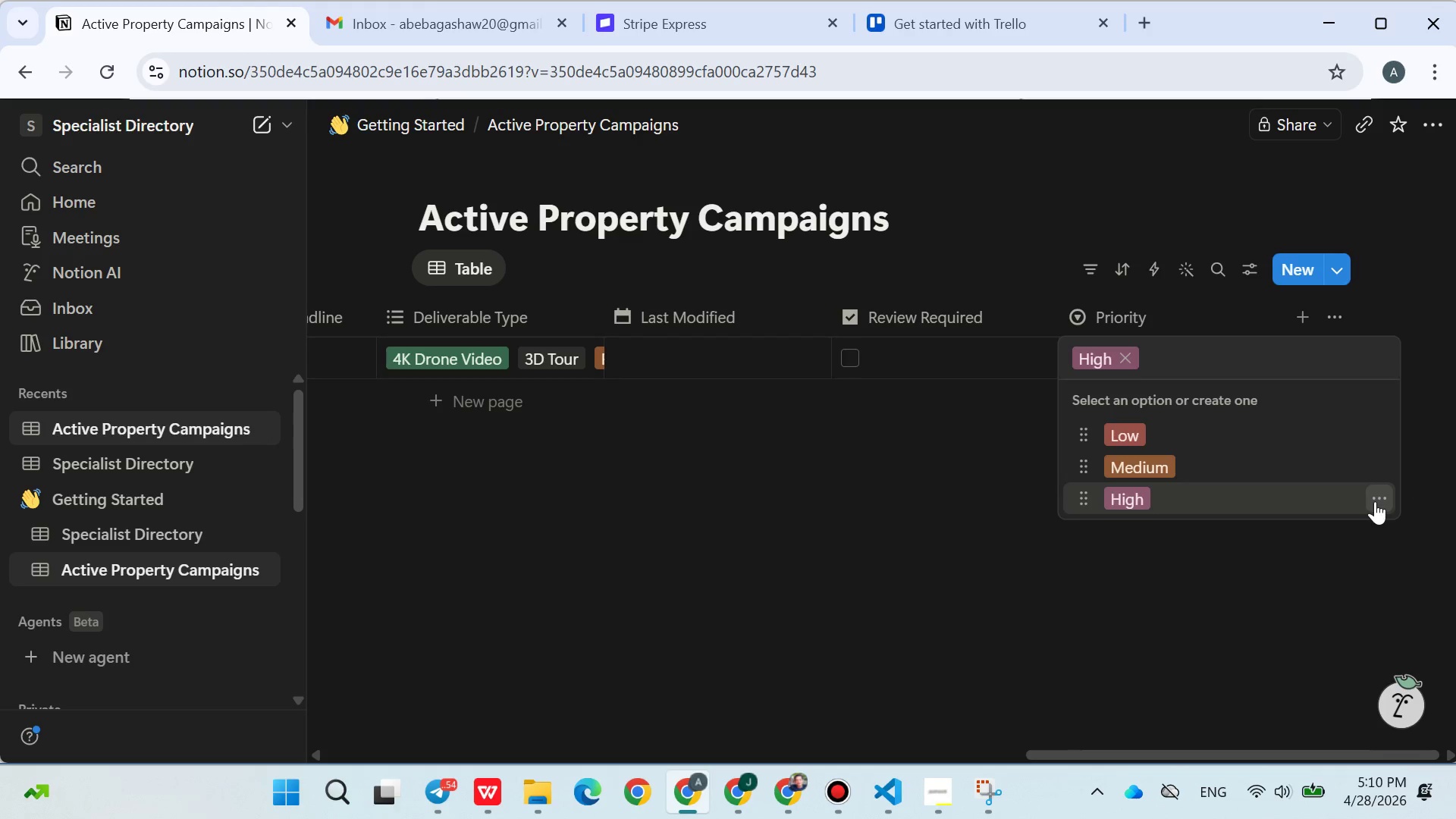 
wait(5.02)
 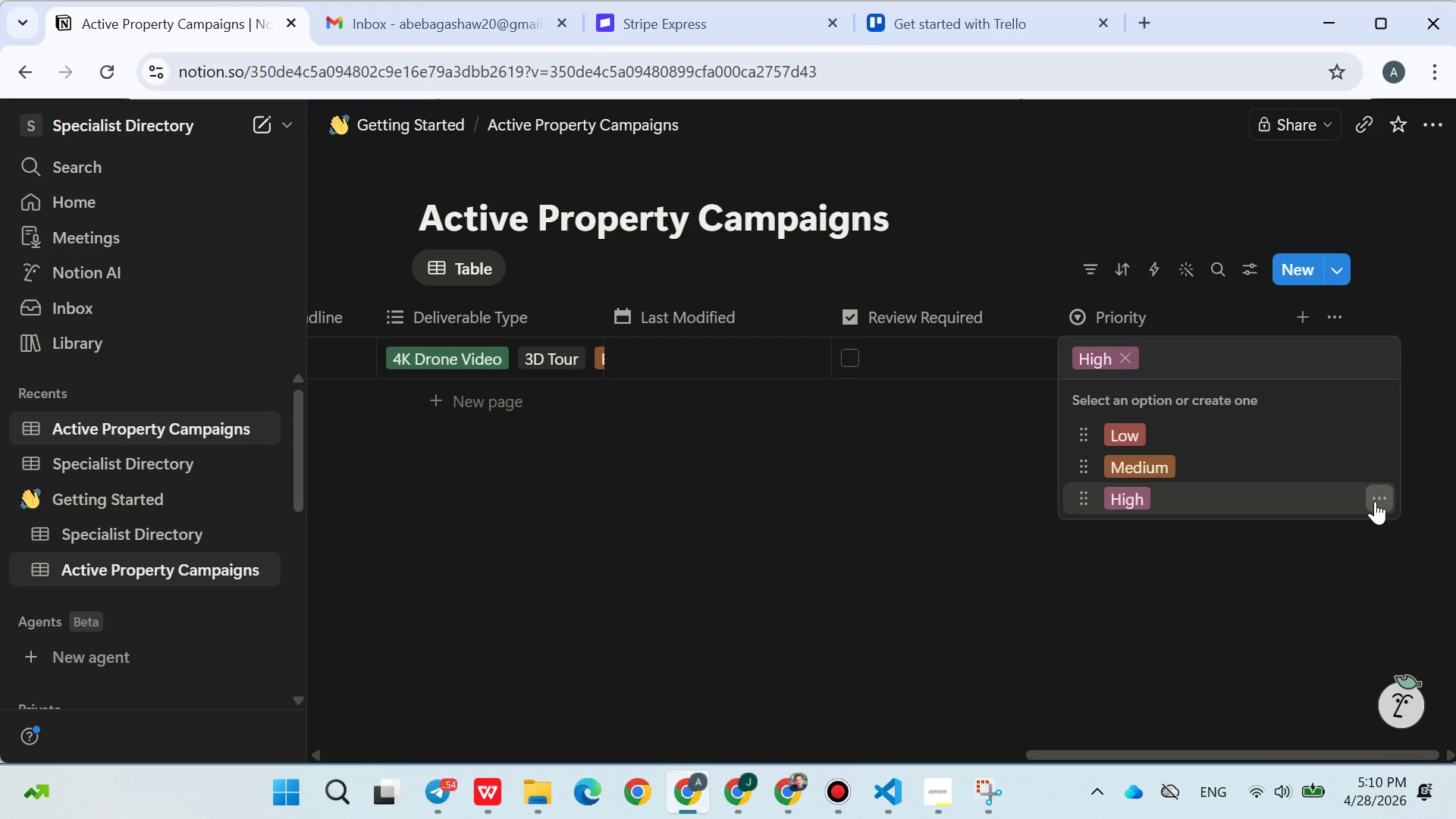 
left_click([1375, 500])
 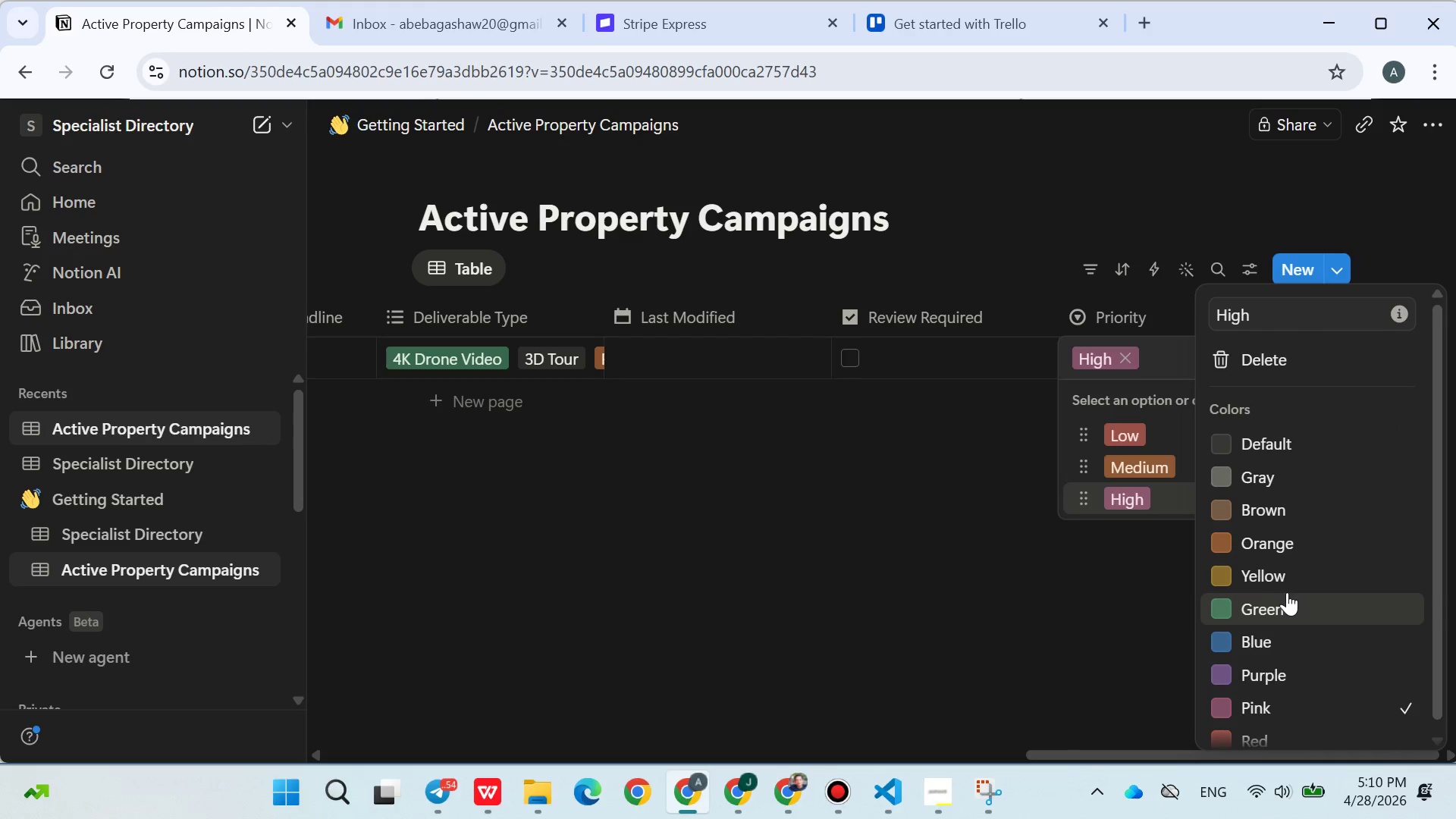 
left_click([1279, 607])
 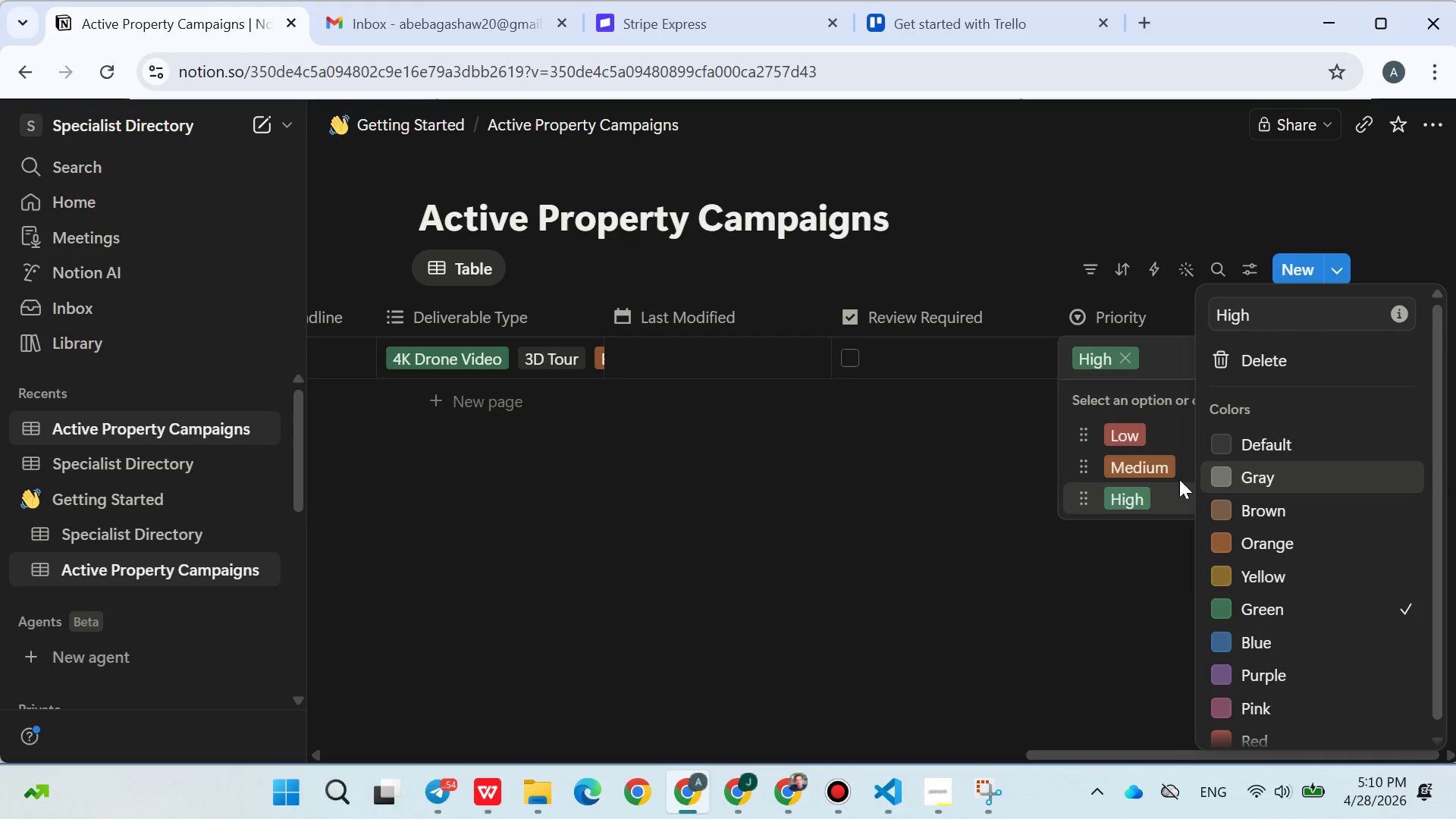 
left_click([1177, 475])
 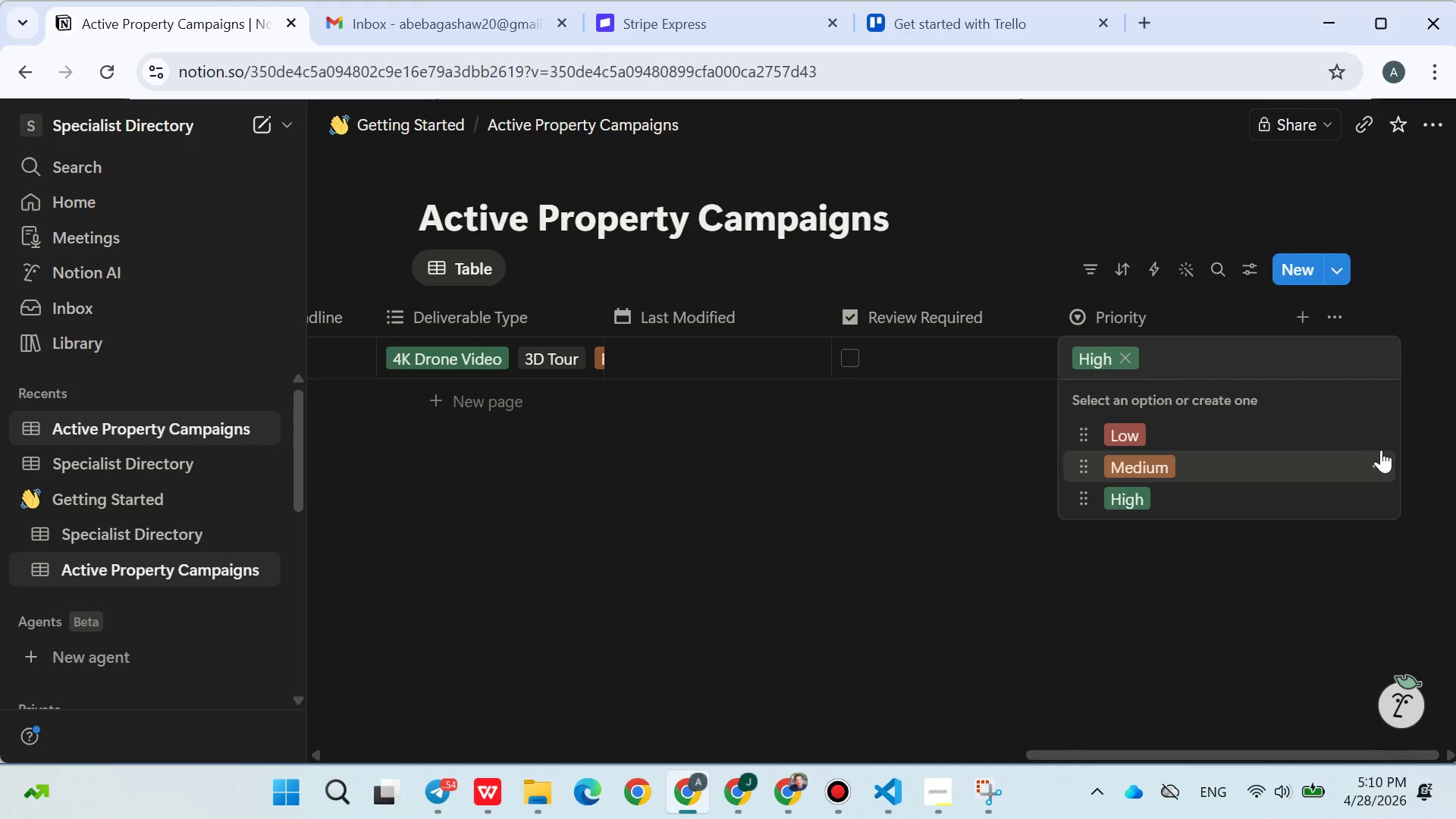 
left_click([1383, 463])
 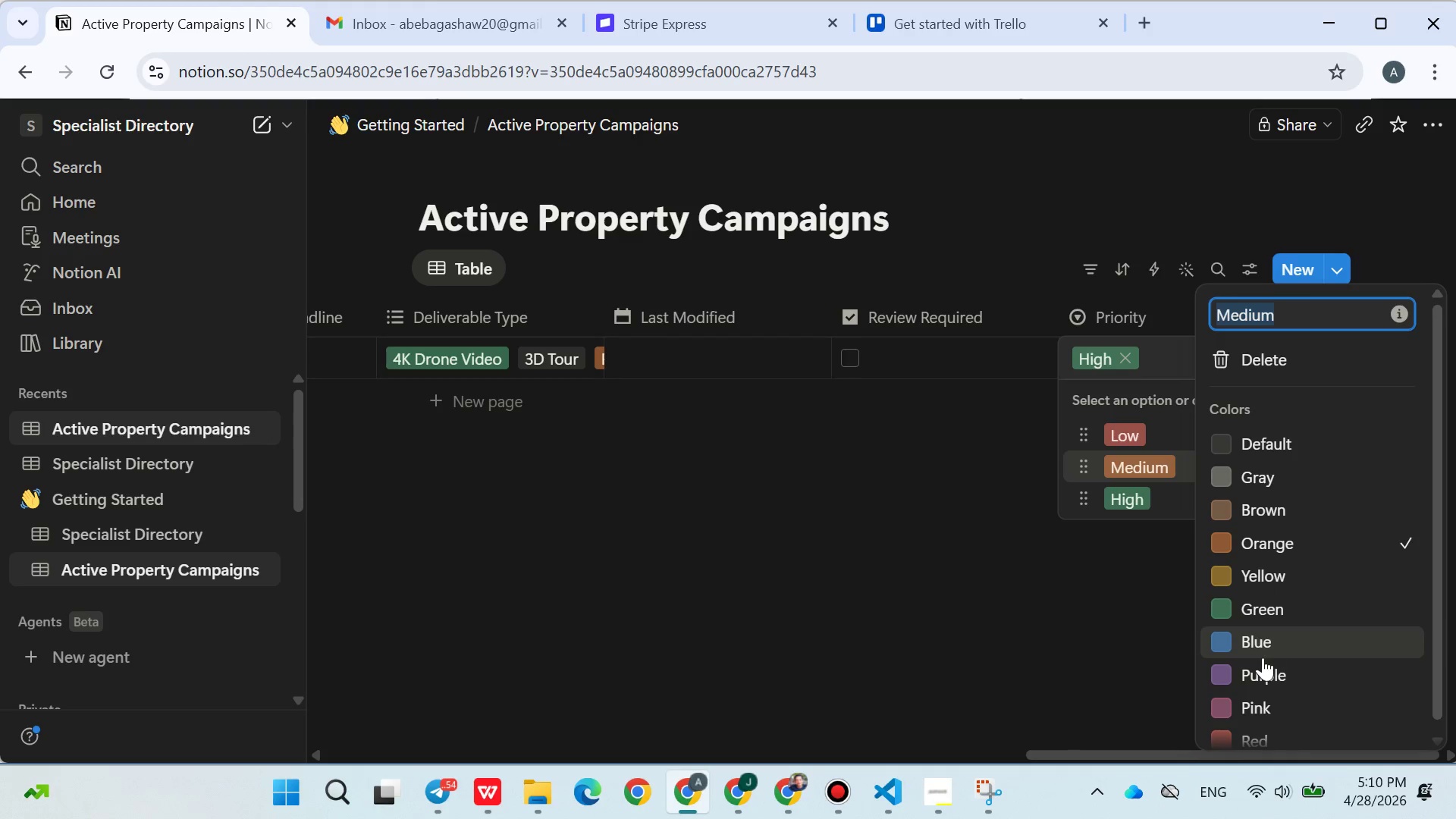 
left_click([1261, 642])
 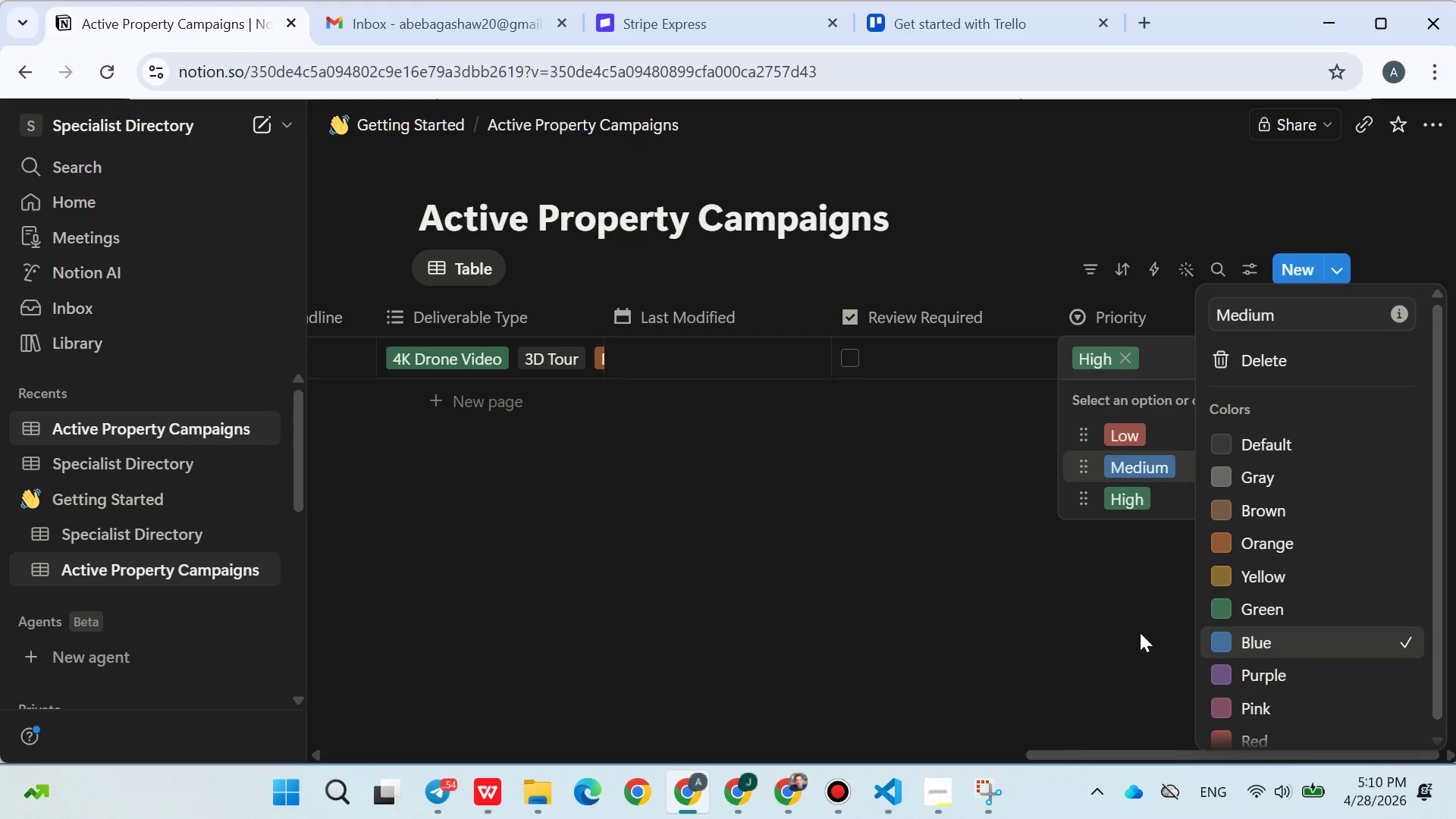 
left_click([1107, 632])
 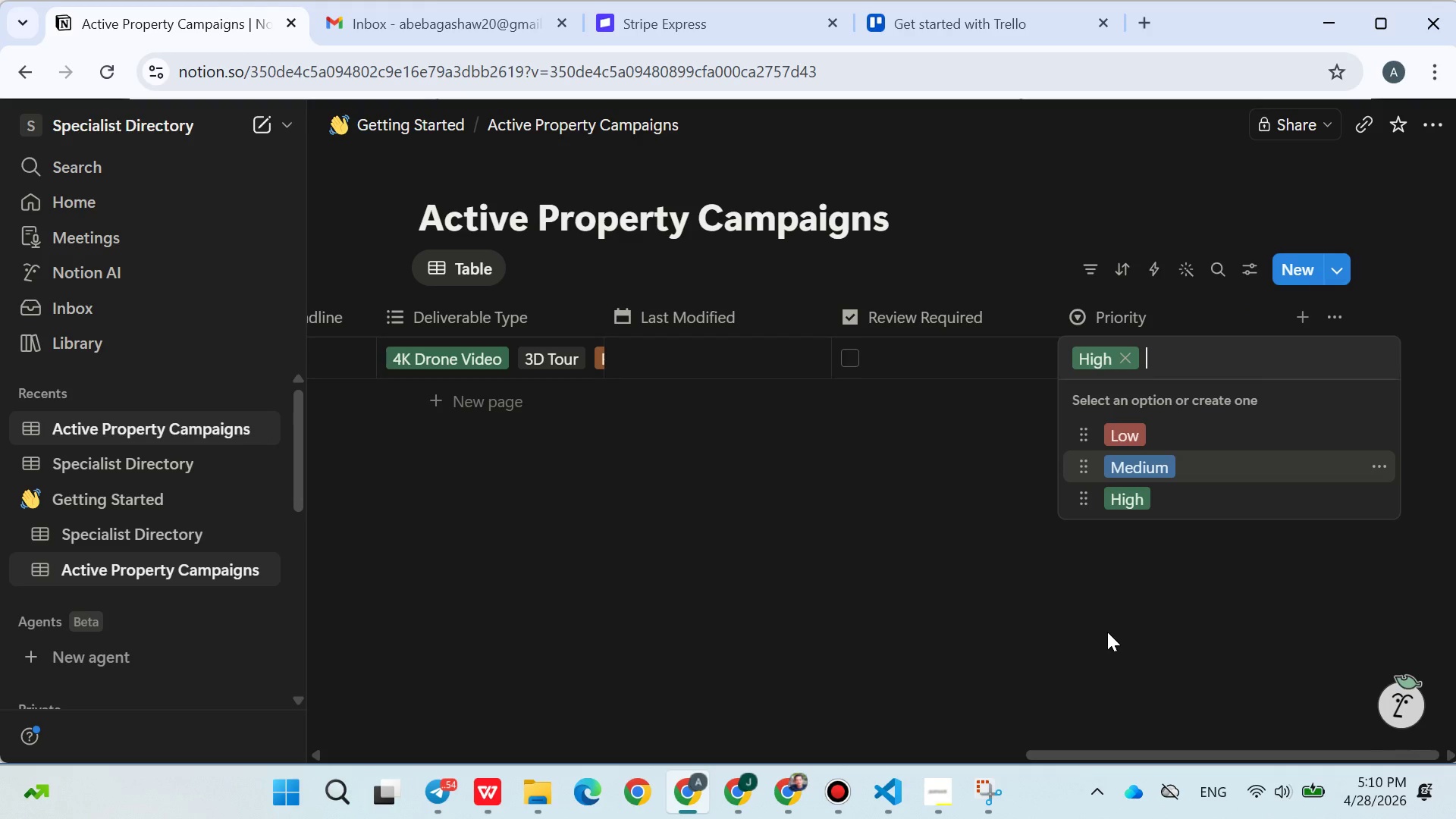 
left_click([1021, 592])
 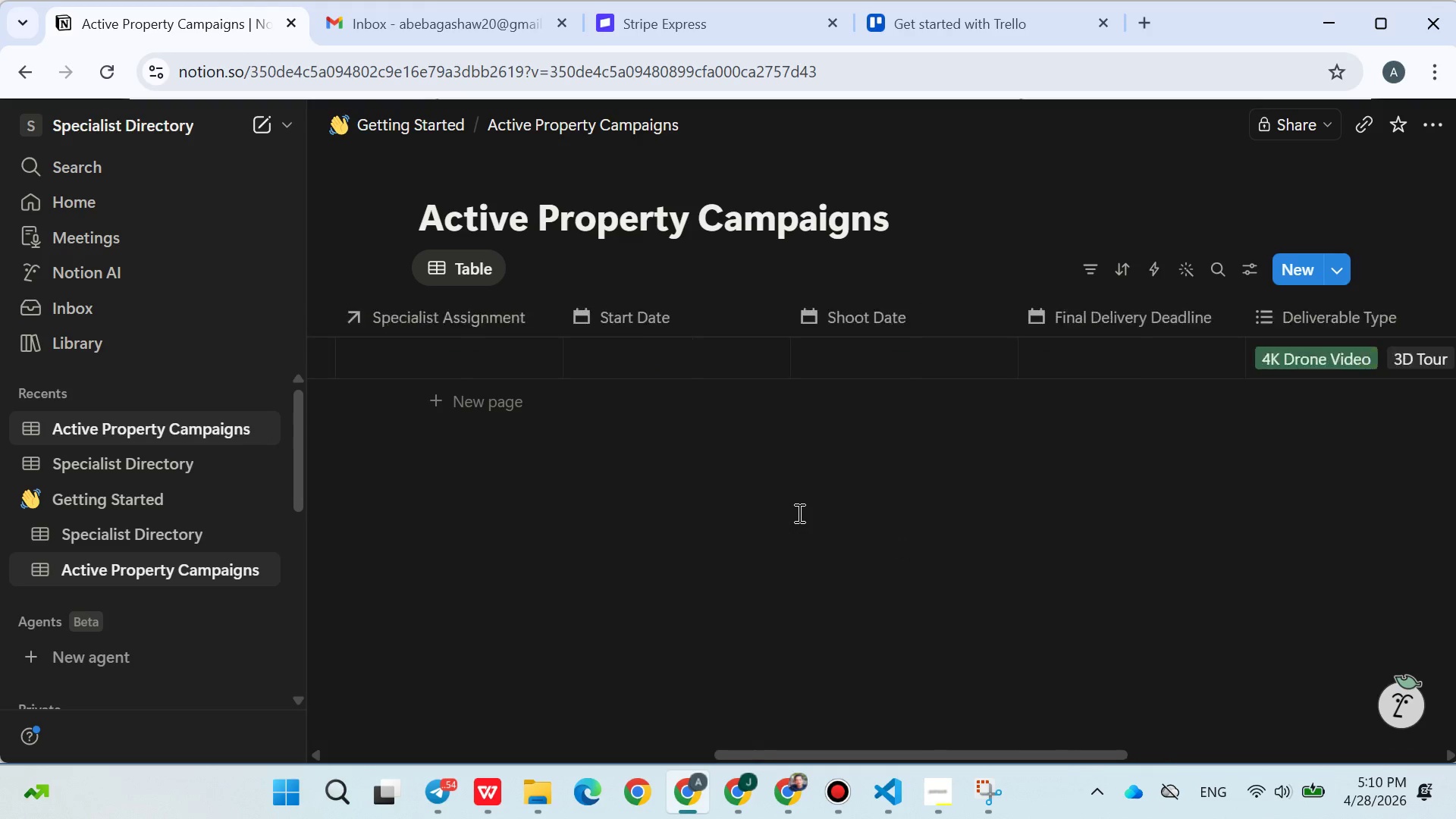 
wait(7.14)
 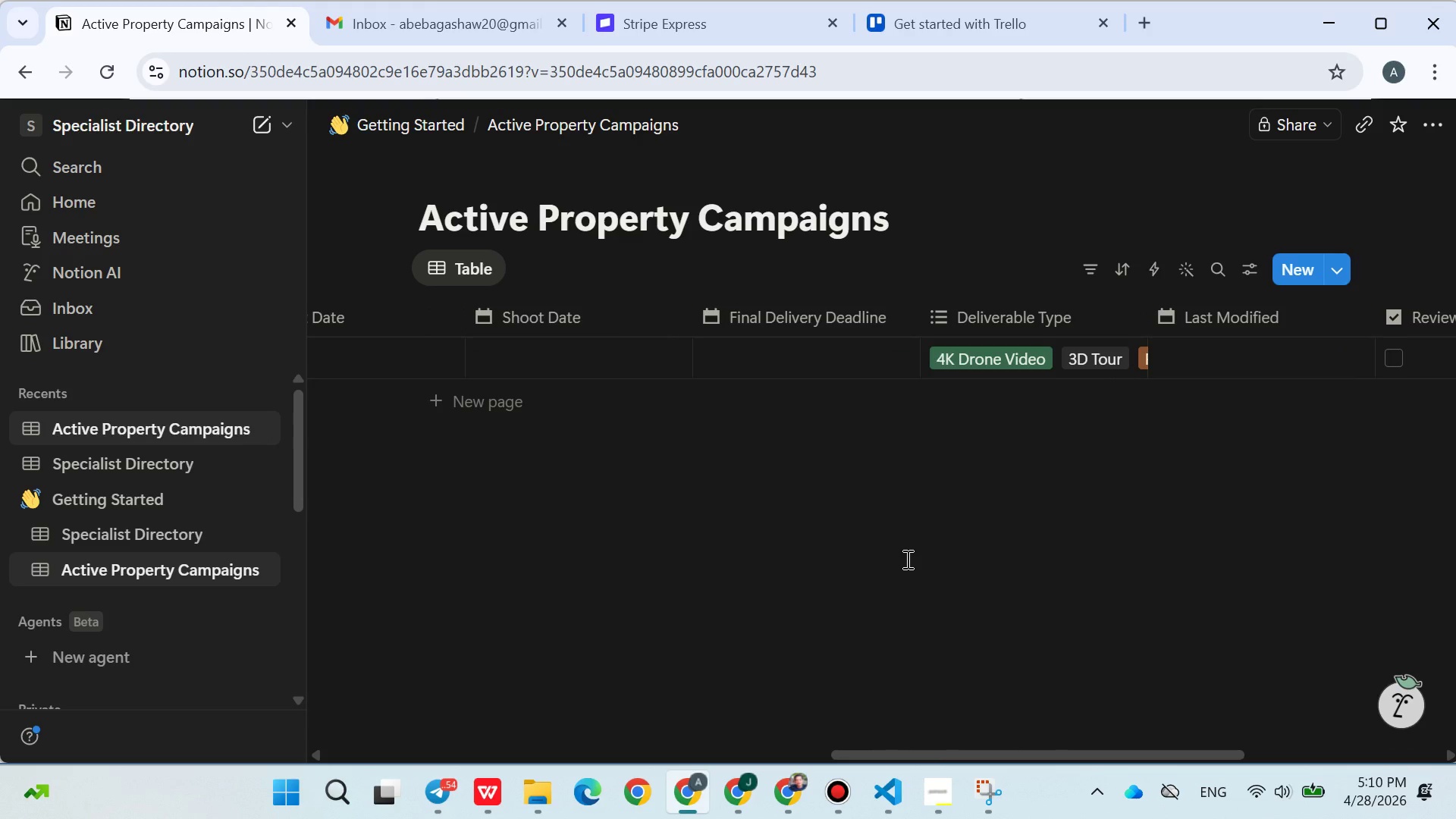 
left_click([639, 367])
 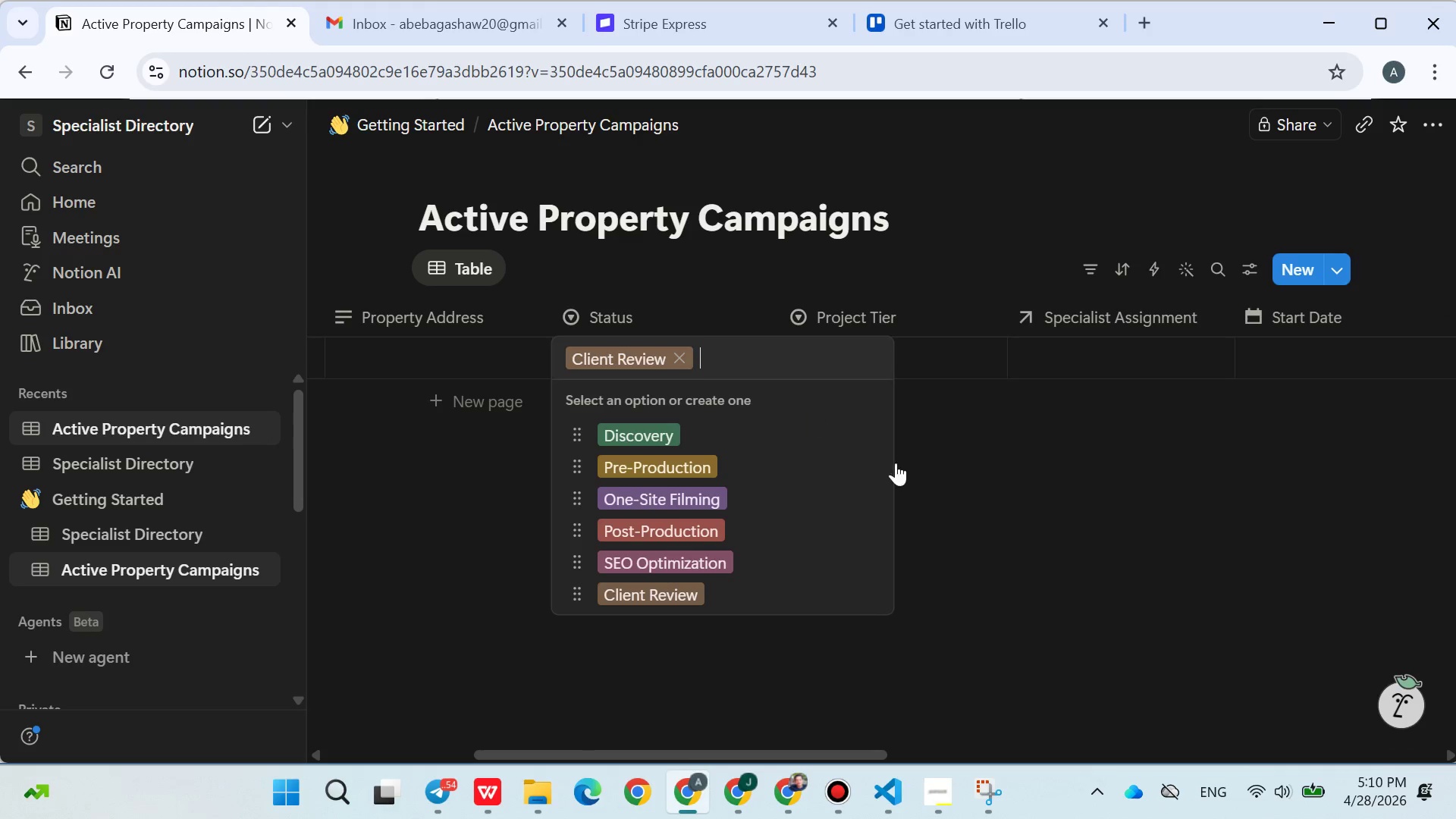 
left_click([927, 497])
 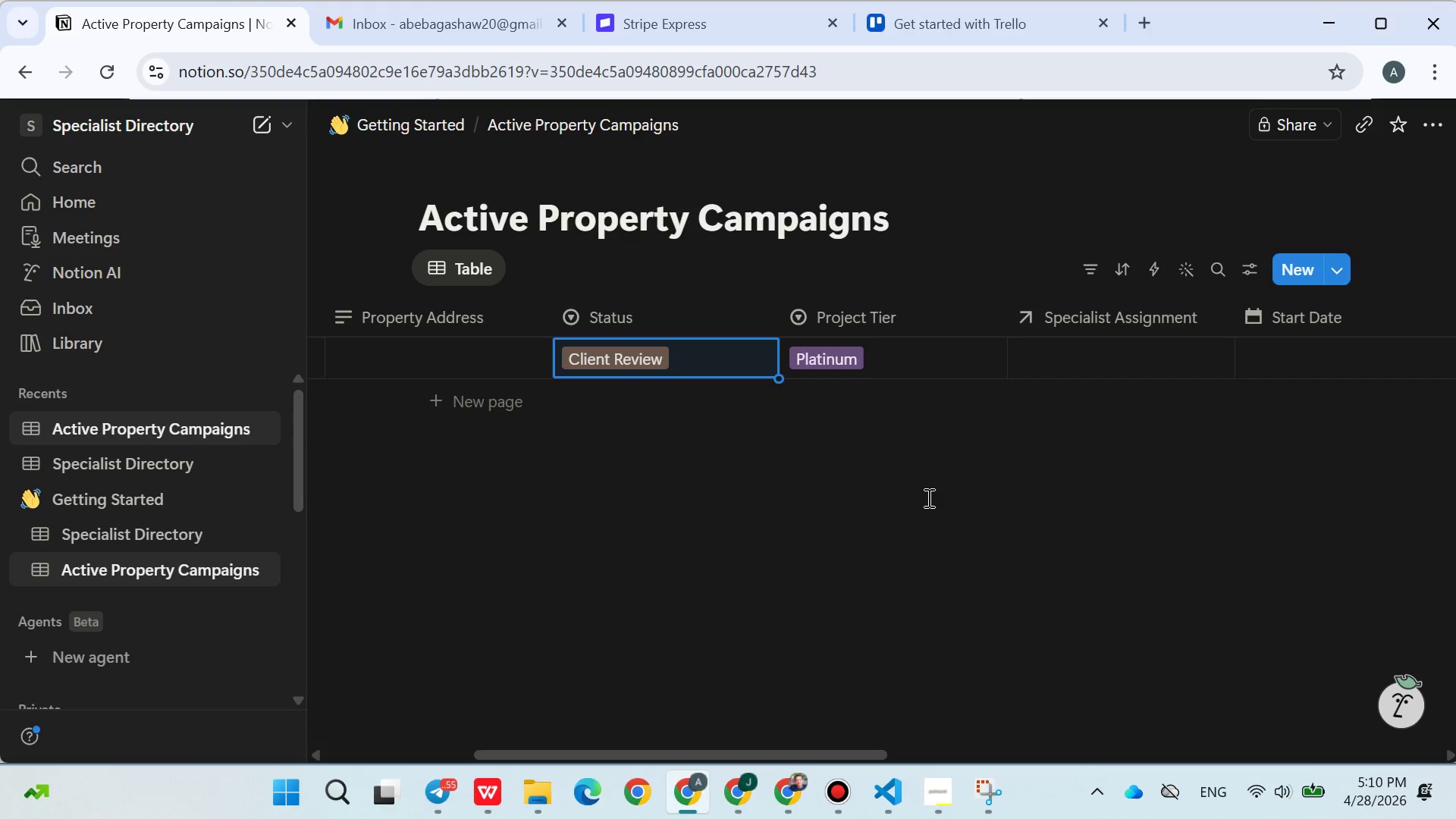 
wait(8.12)
 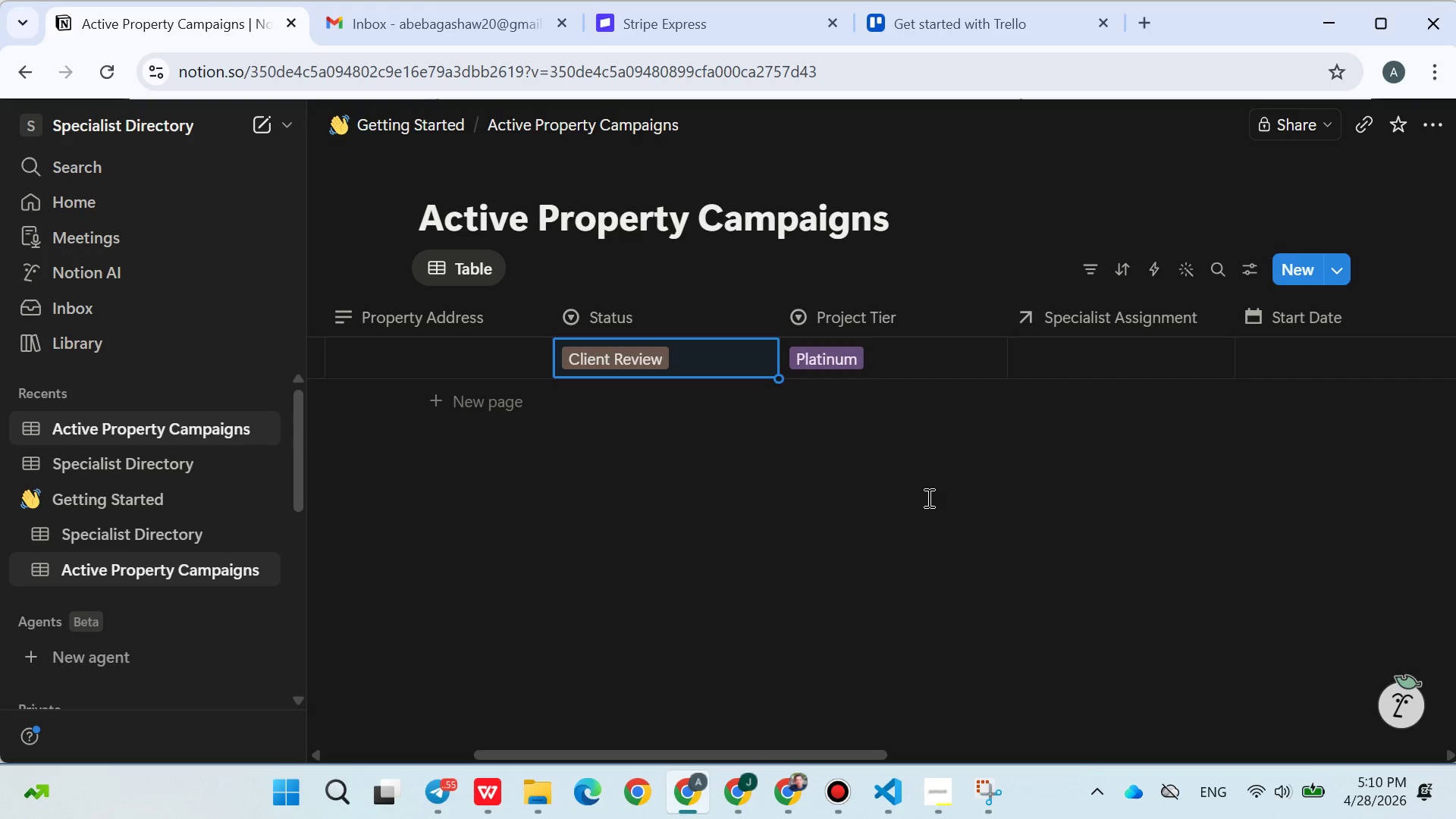 
left_click([746, 363])
 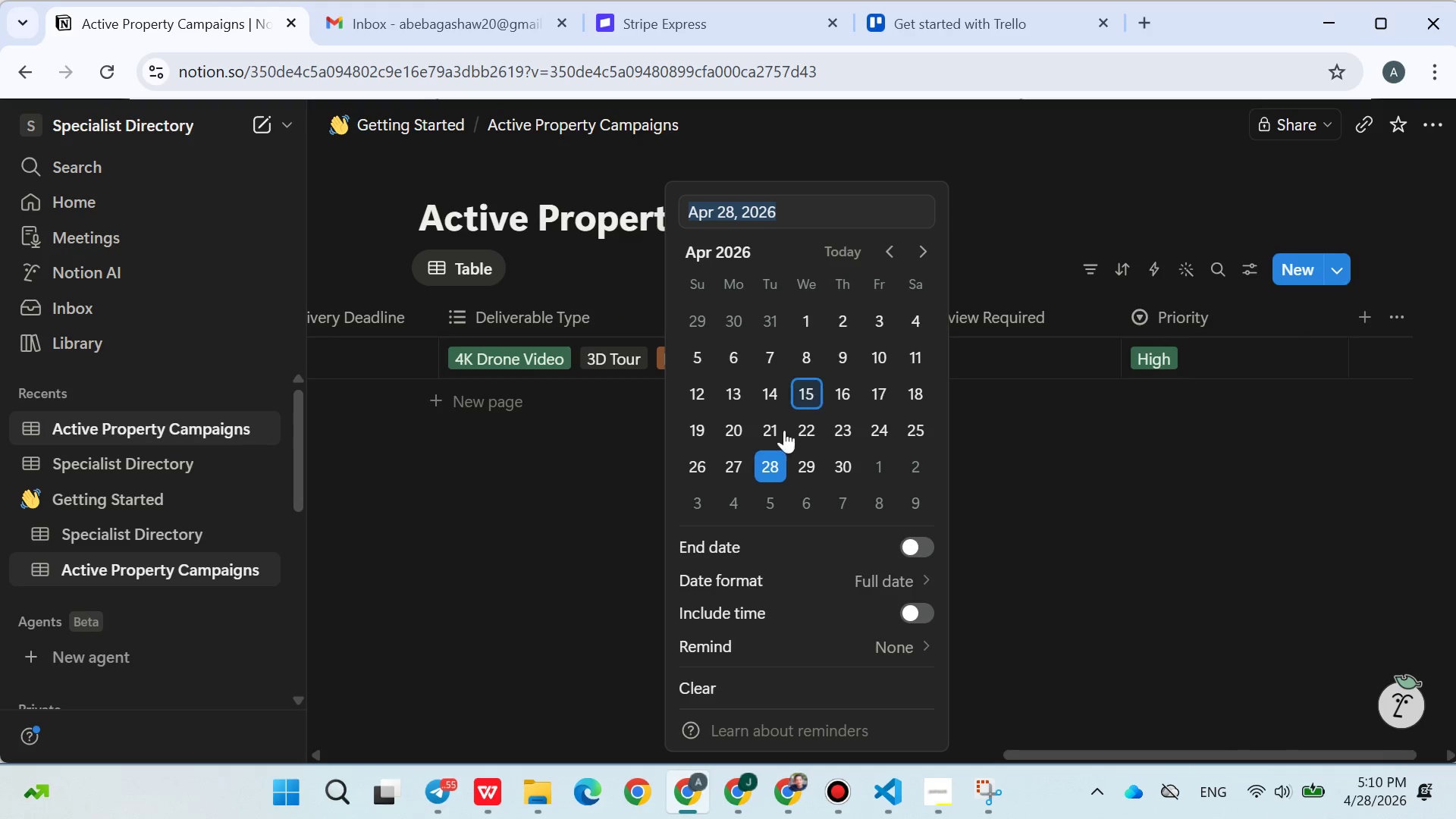 
left_click([613, 484])
 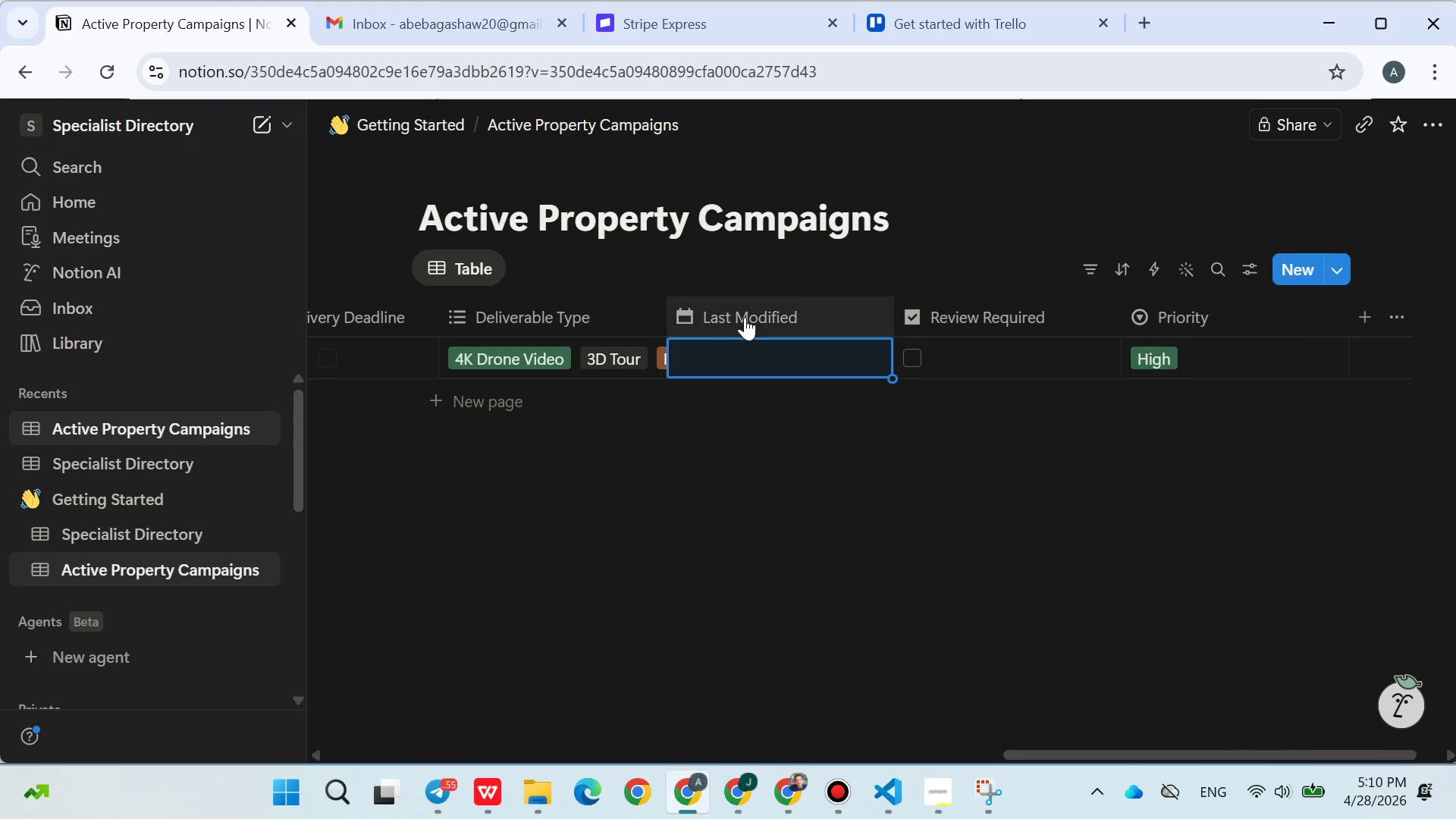 
left_click([745, 315])
 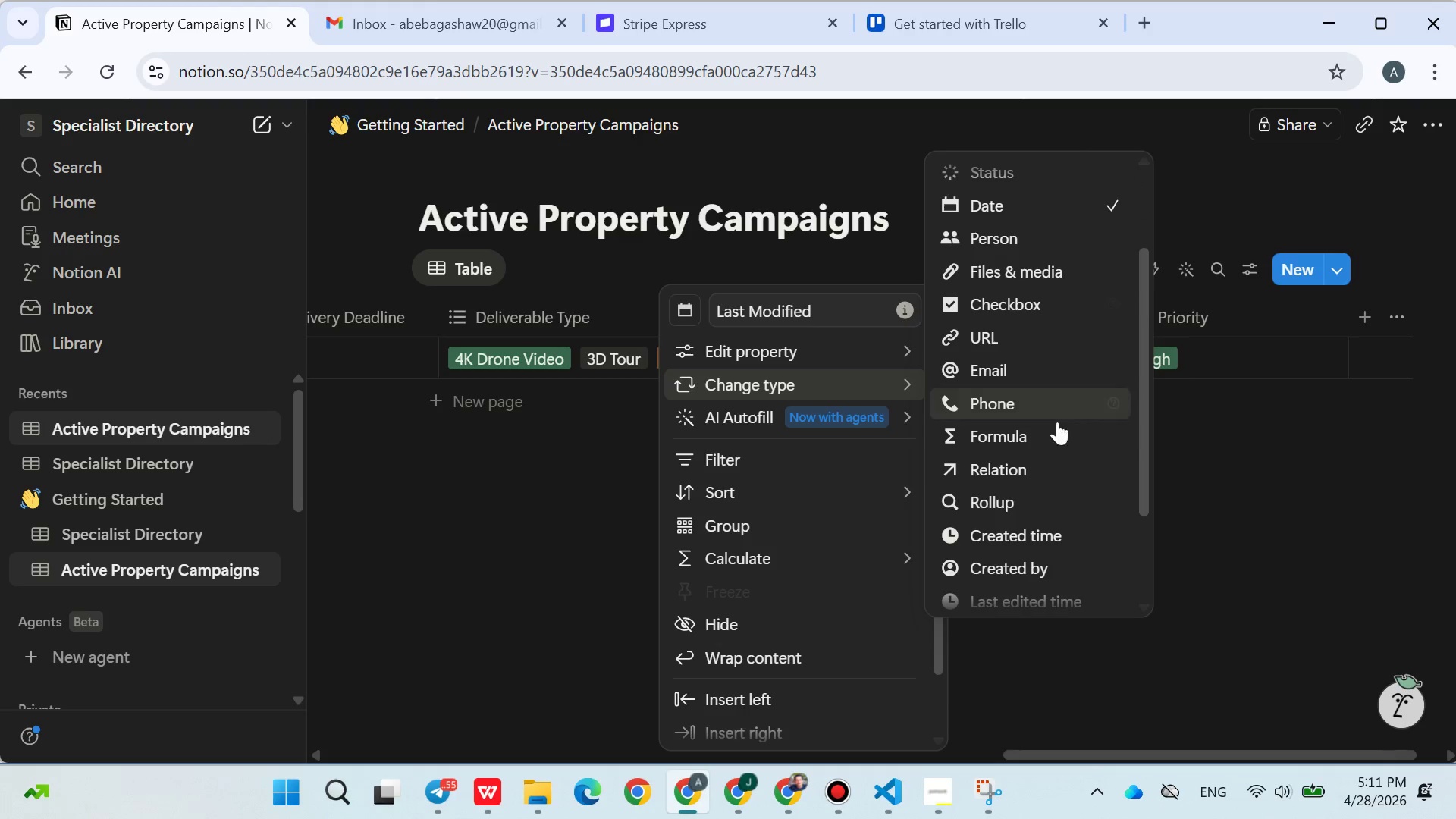 
wait(8.91)
 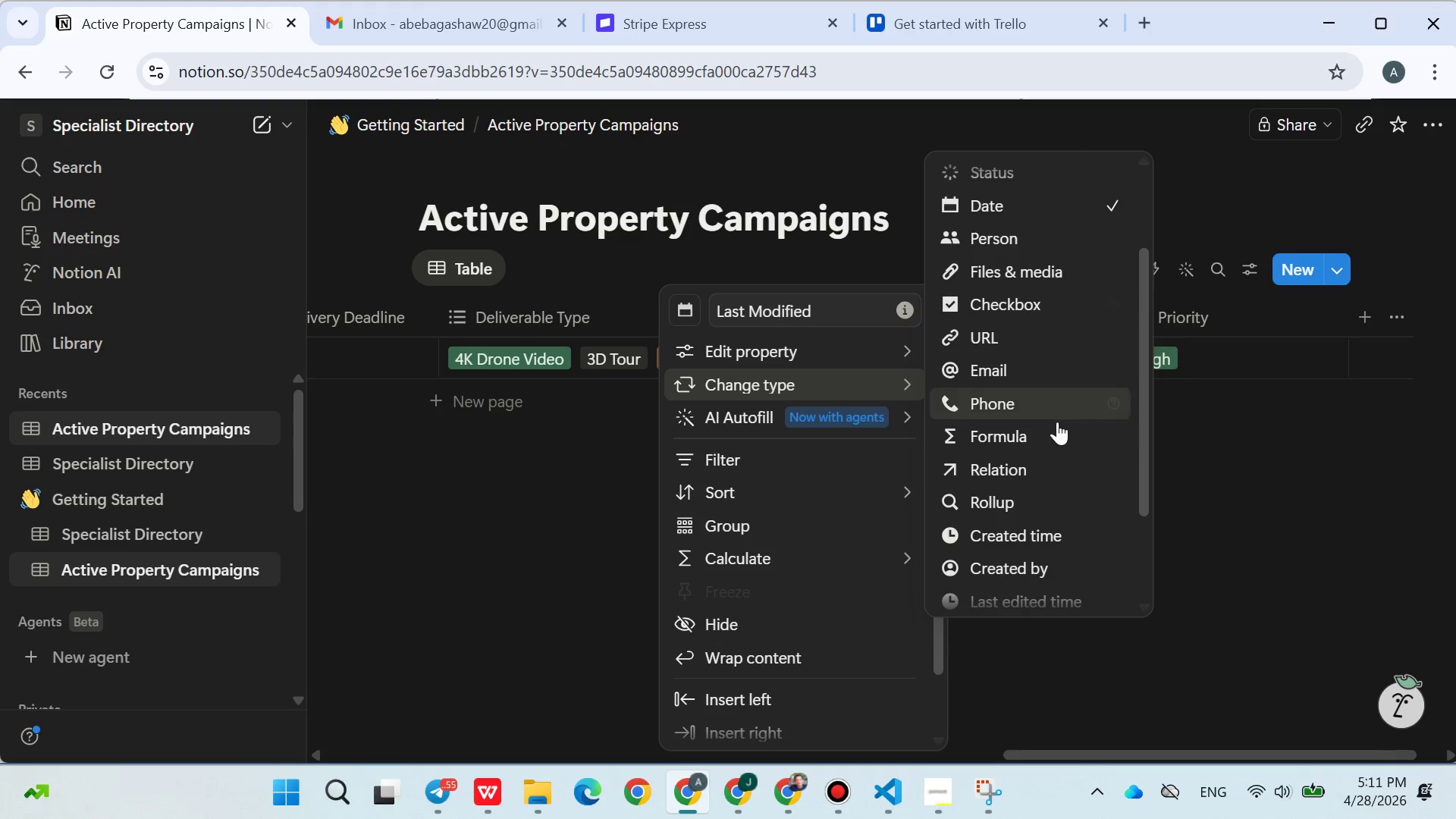 
left_click([1002, 293])
 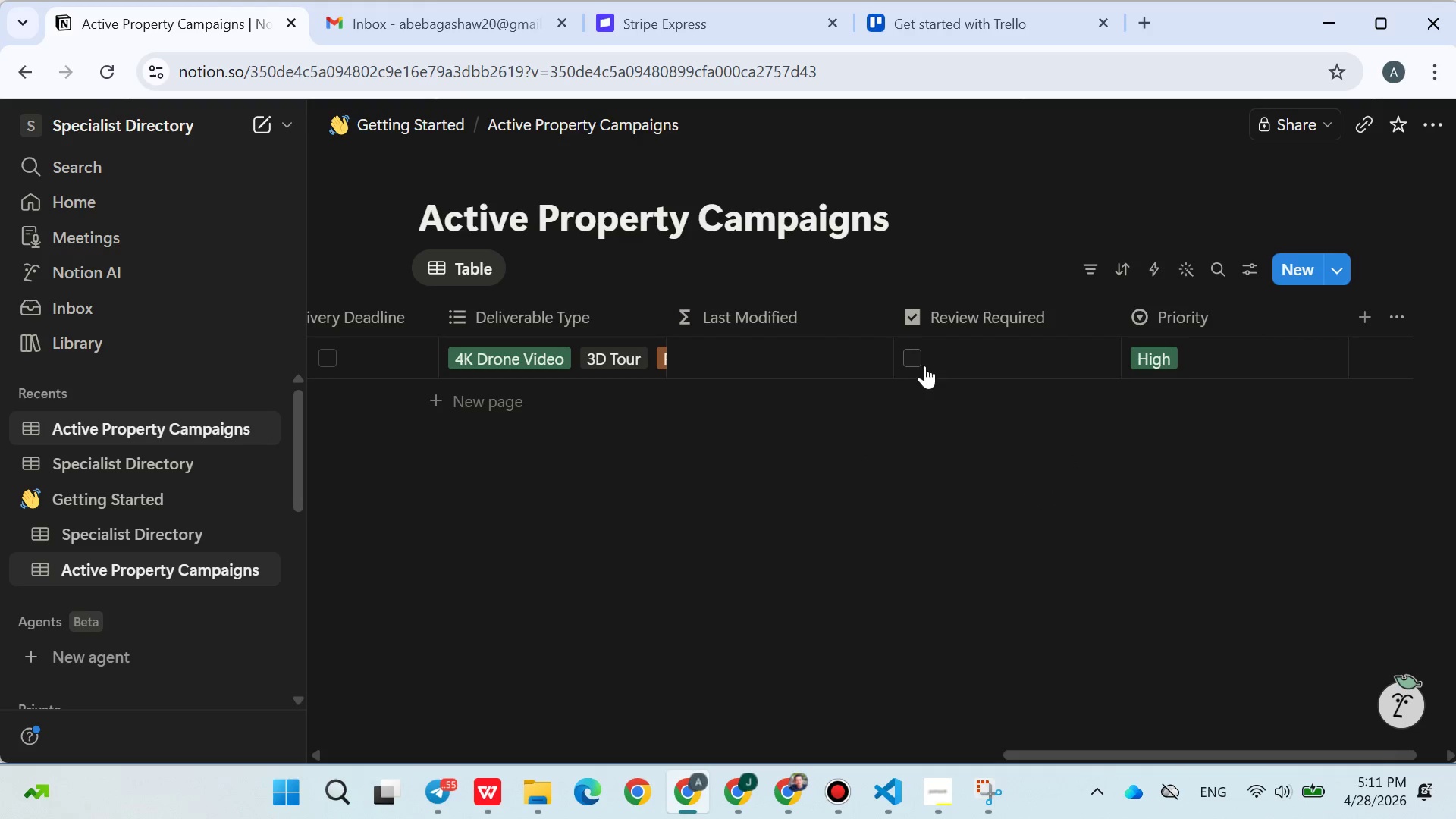 
left_click([782, 359])
 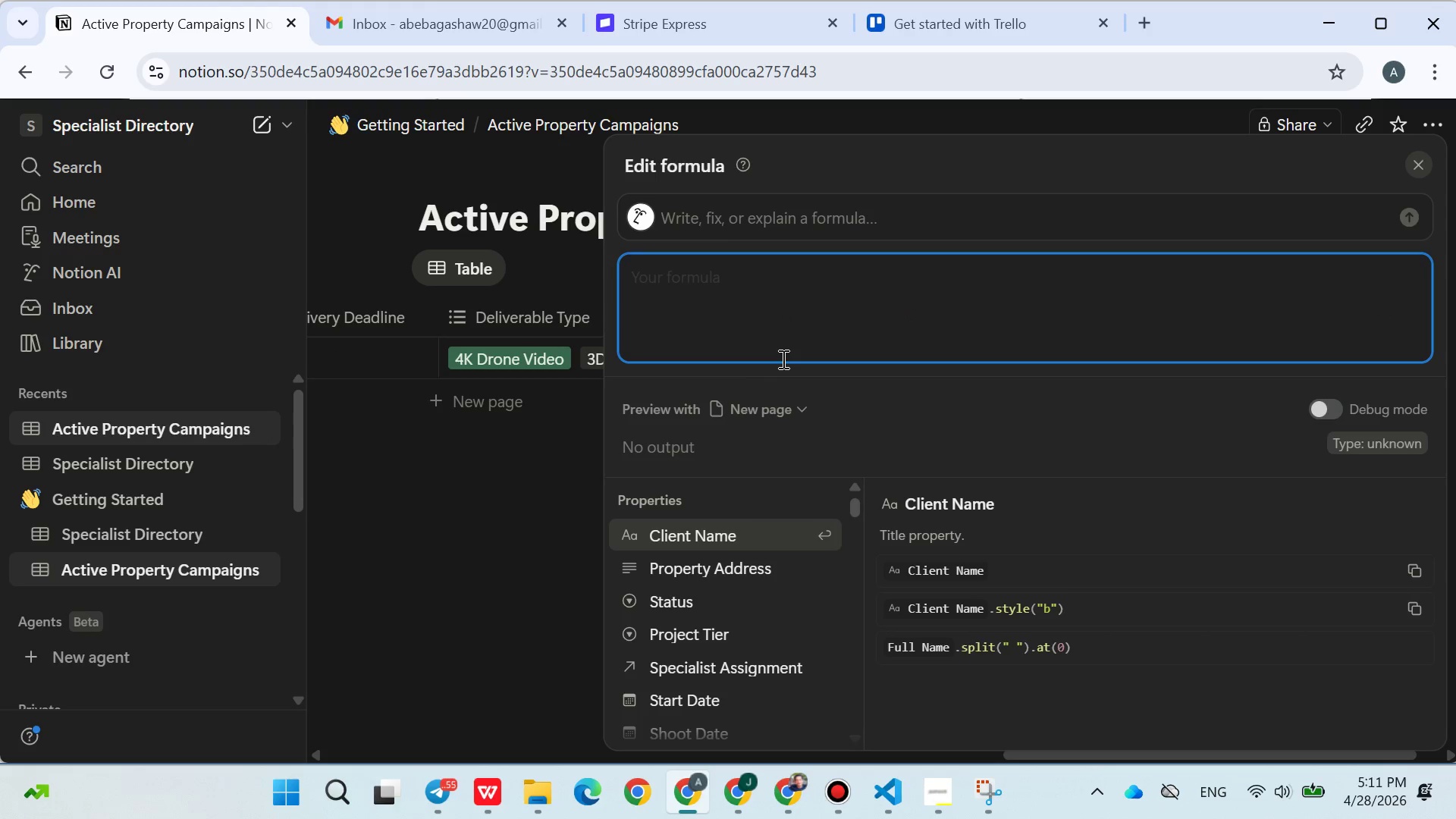 
type(if())
 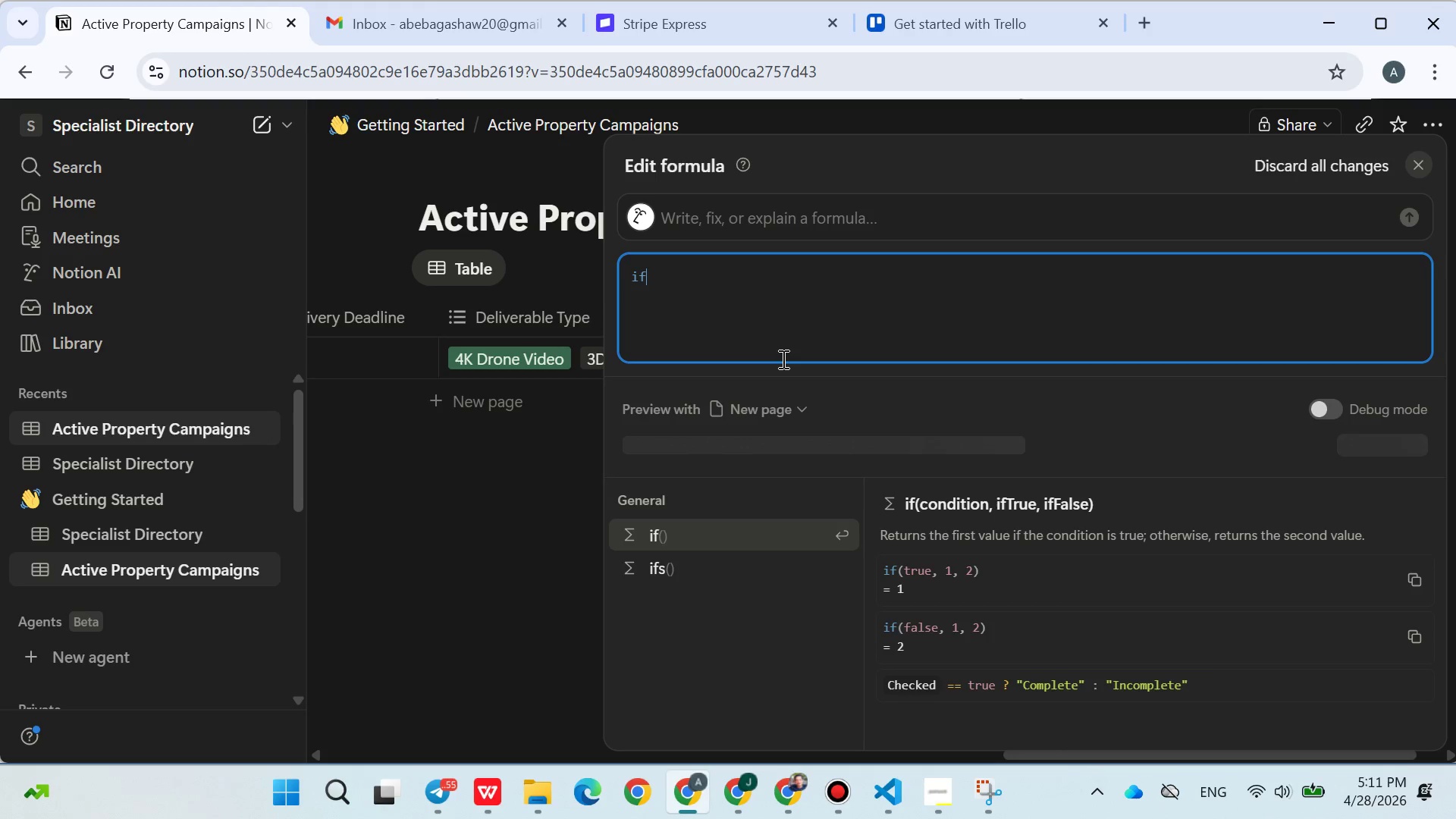 
key(Control+ControlRight)
 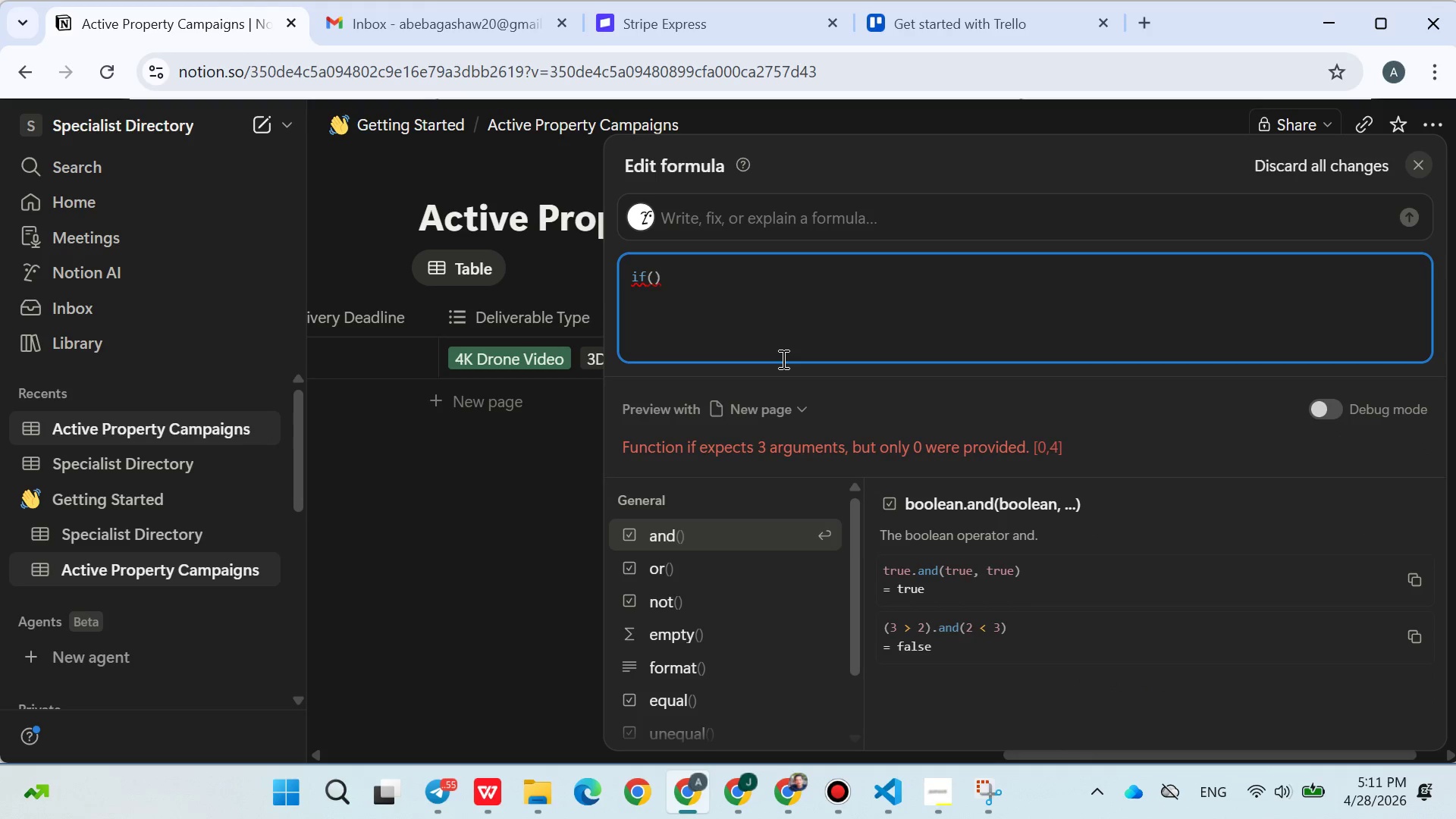 
key(ArrowLeft)
 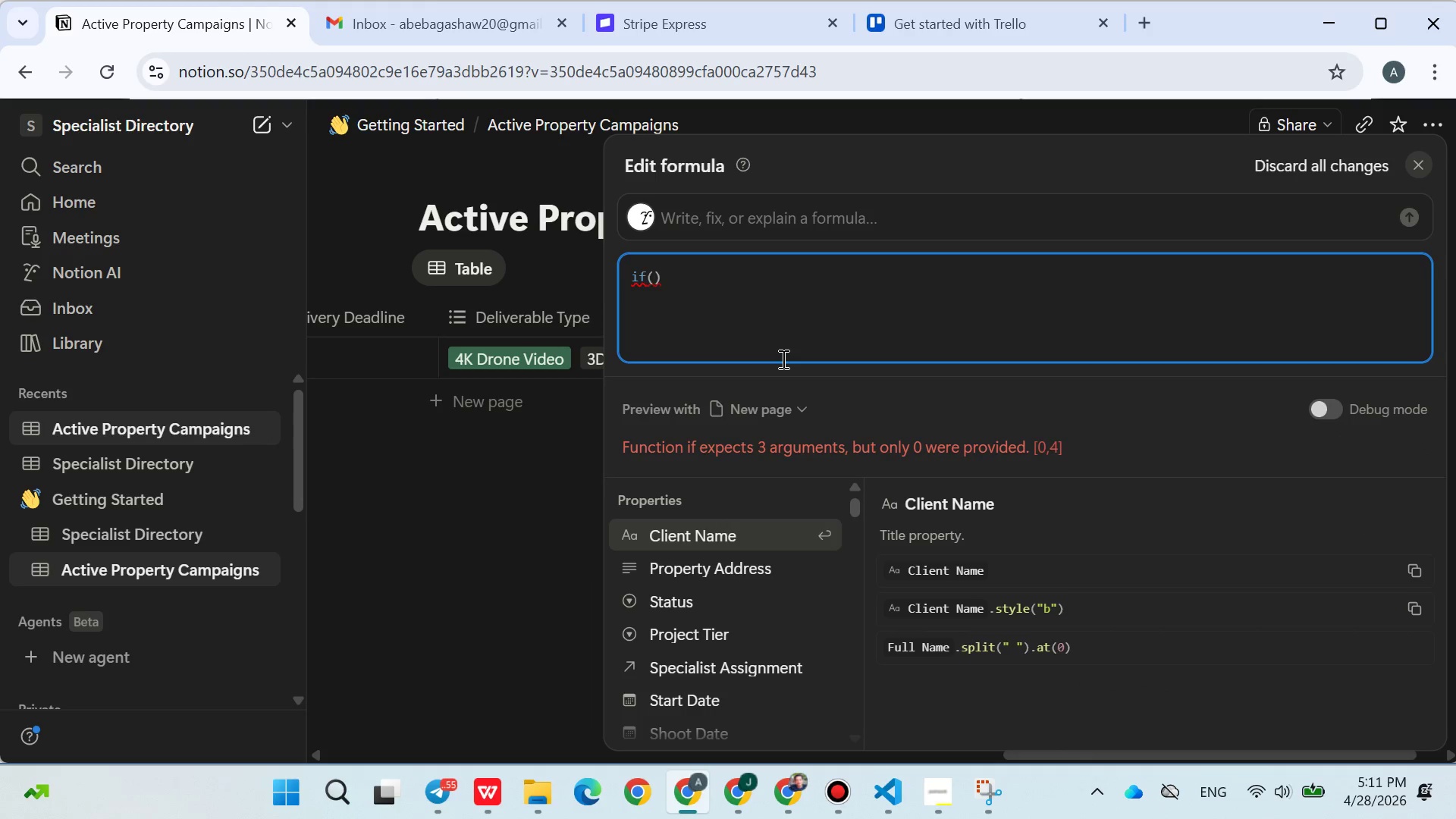 
type(prop())
 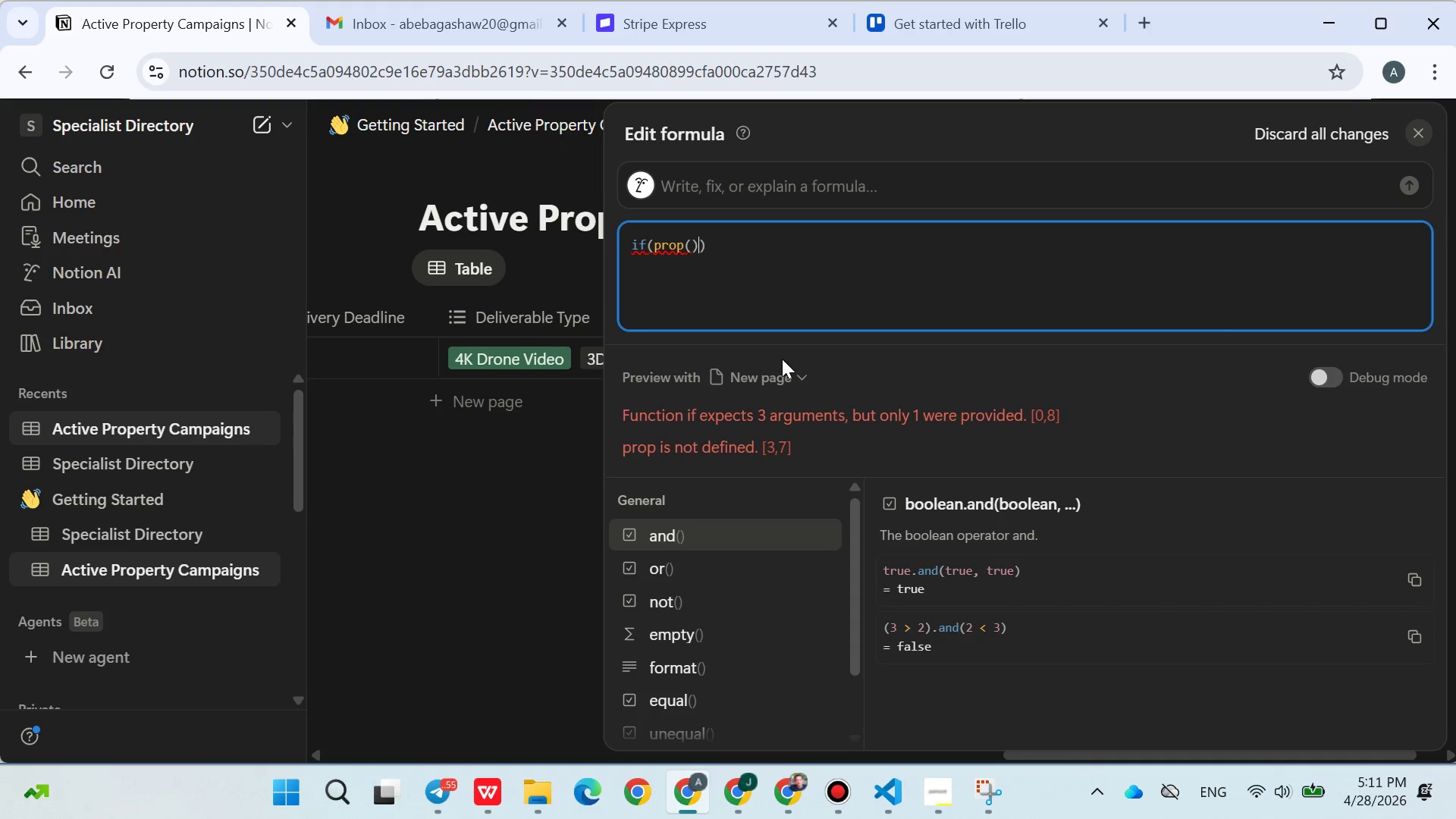 
key(ArrowLeft)
 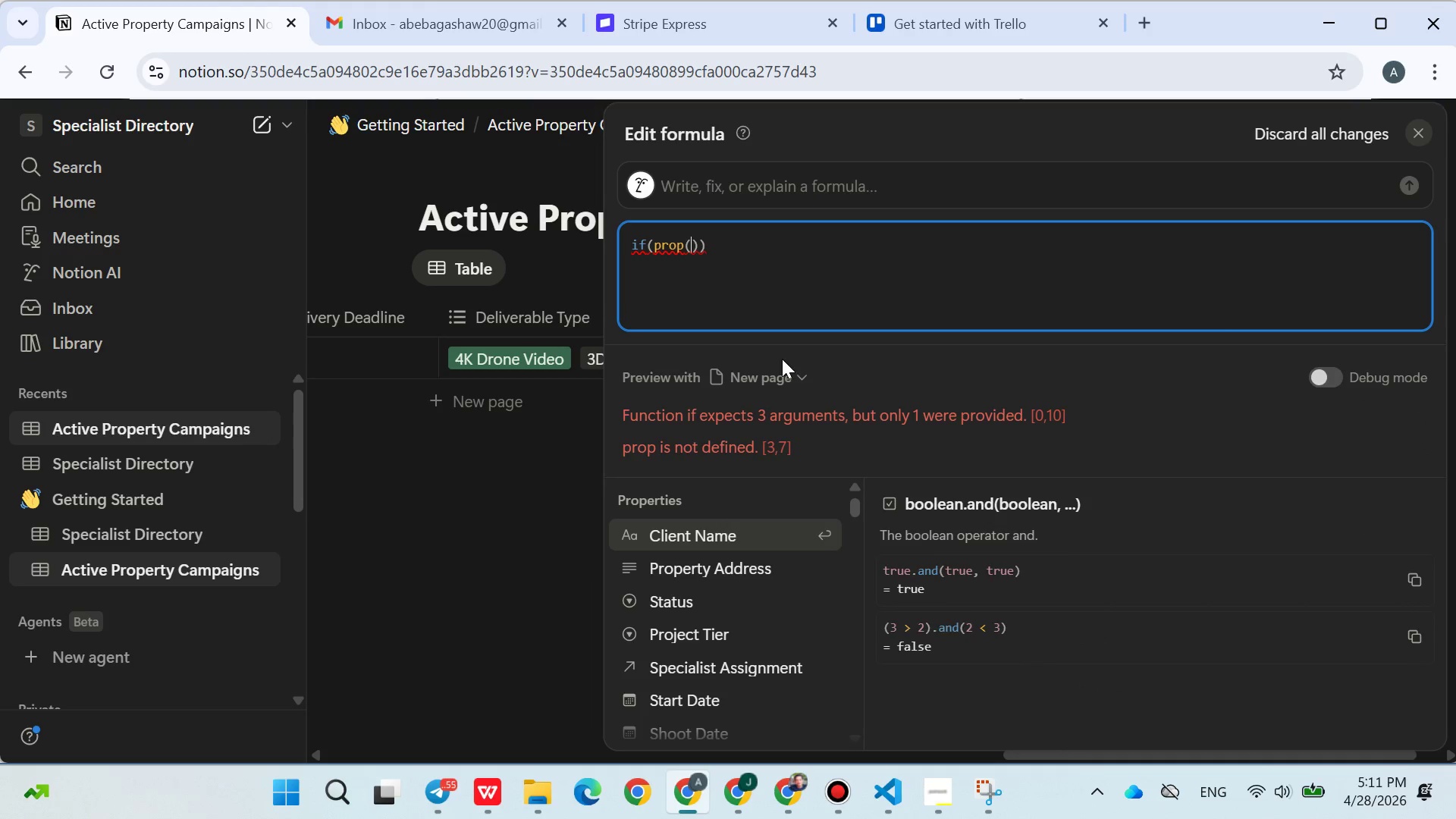 
key(Shift+Quote)
 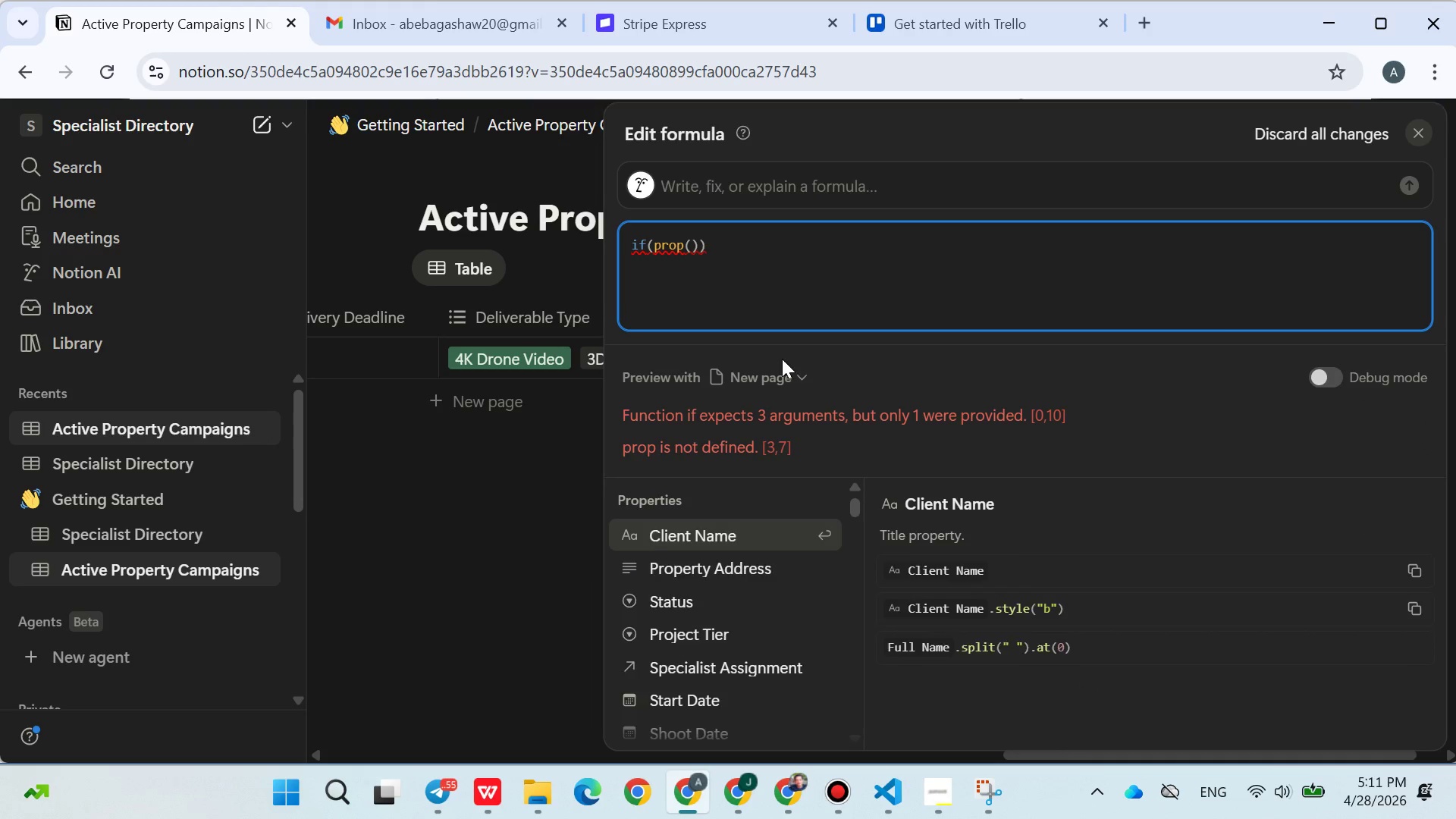 
key(Shift+Quote)
 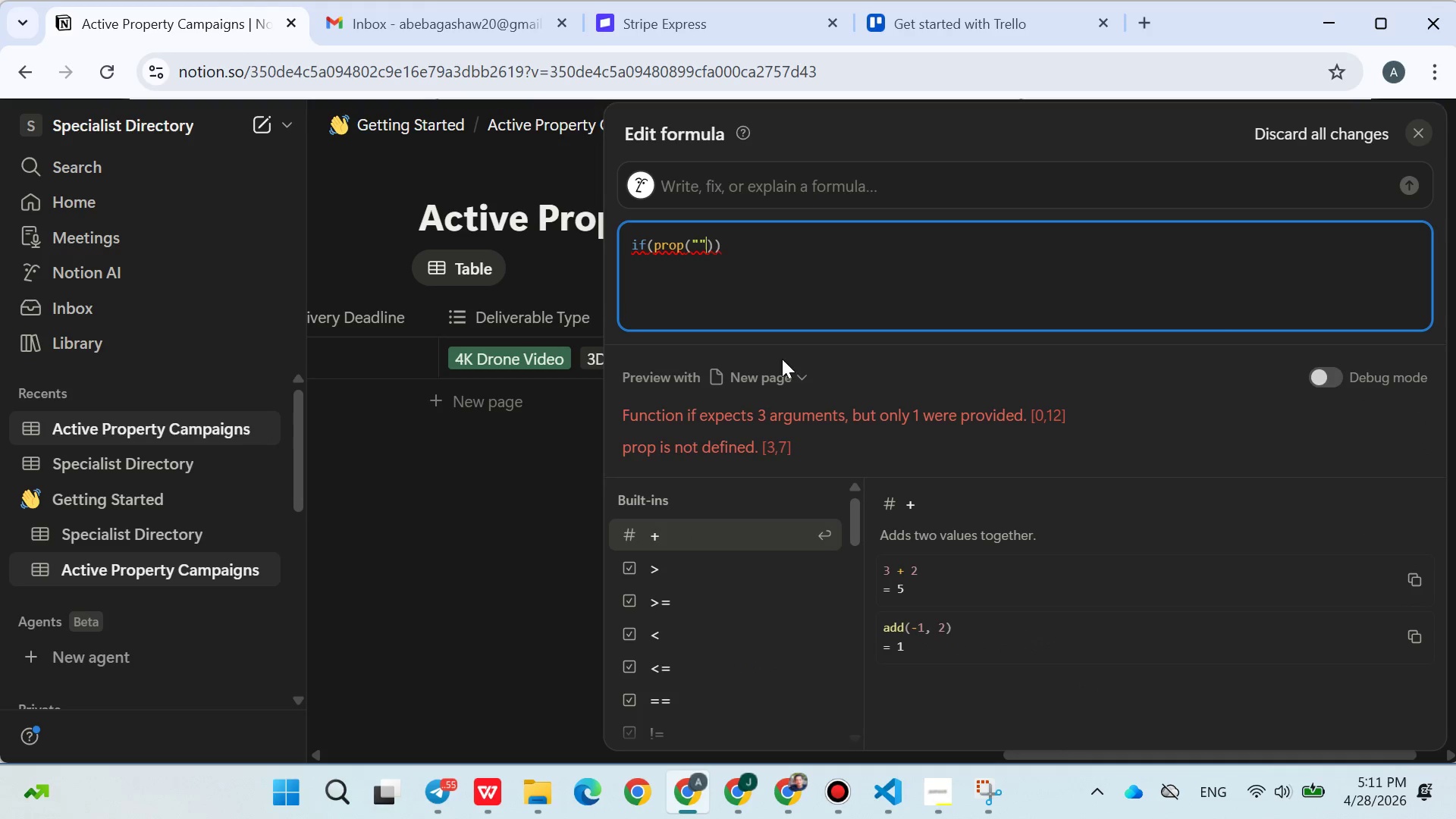 
key(ArrowLeft)
 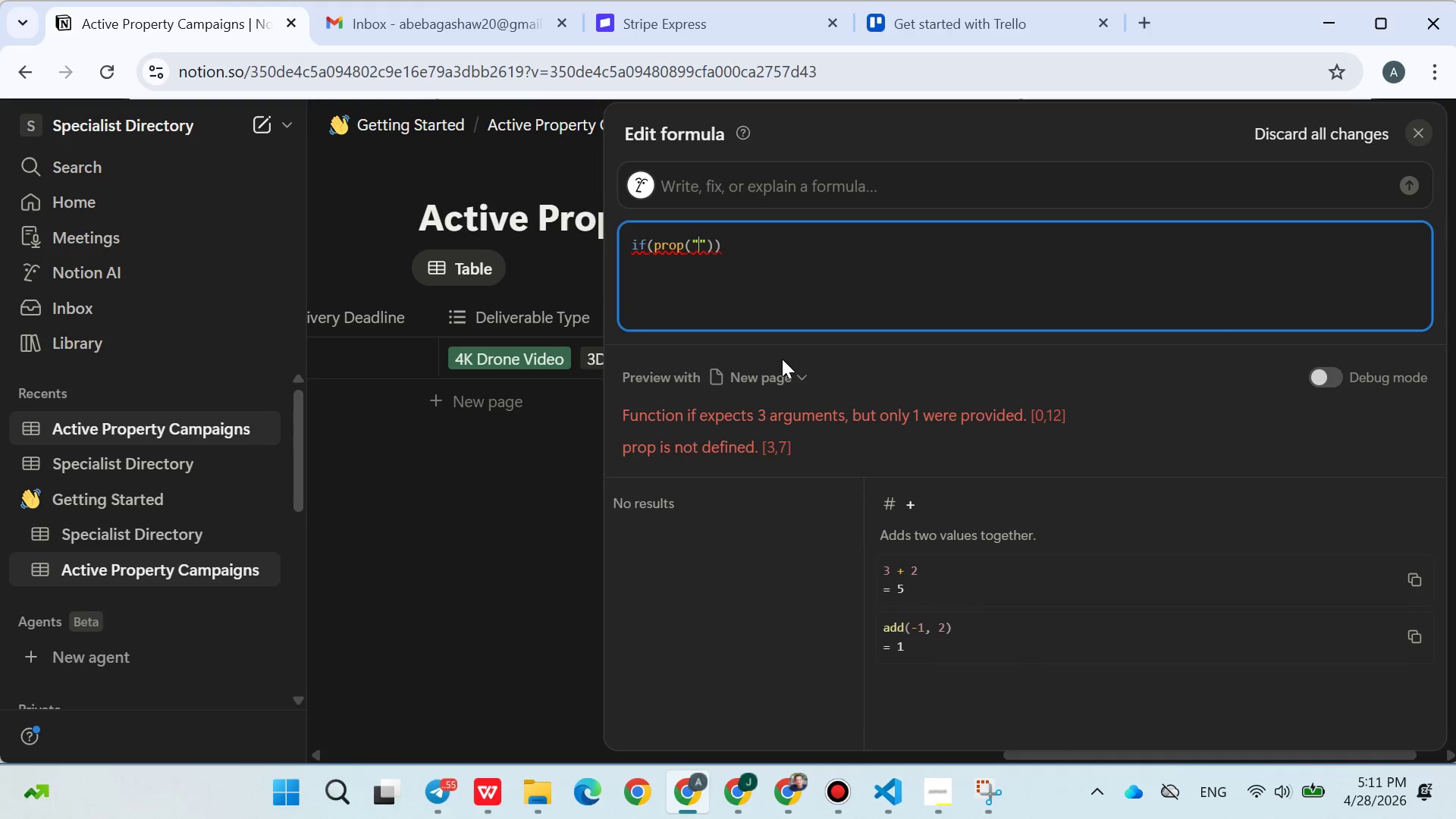 
type(Status)
 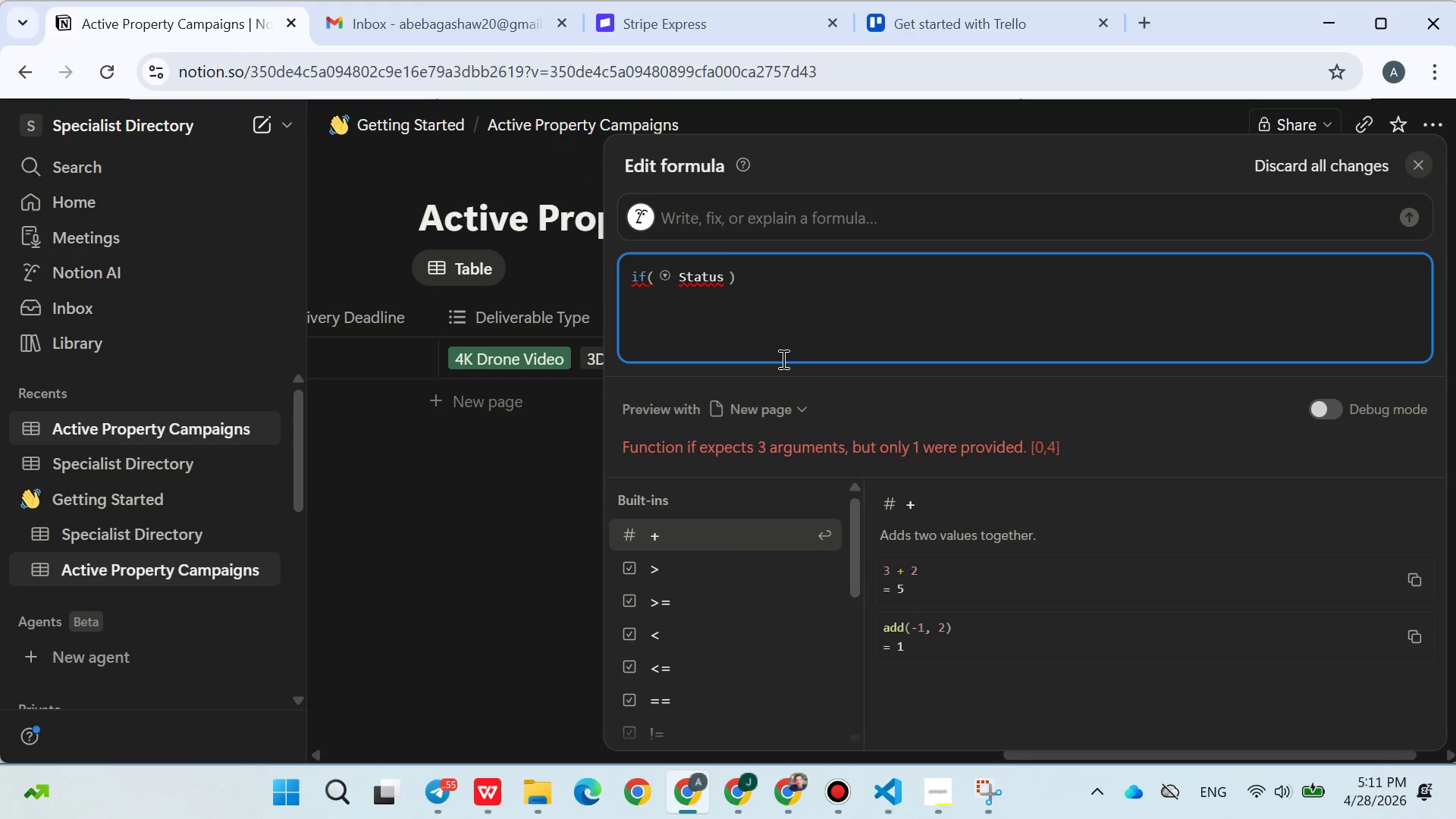 
key(ArrowLeft)
 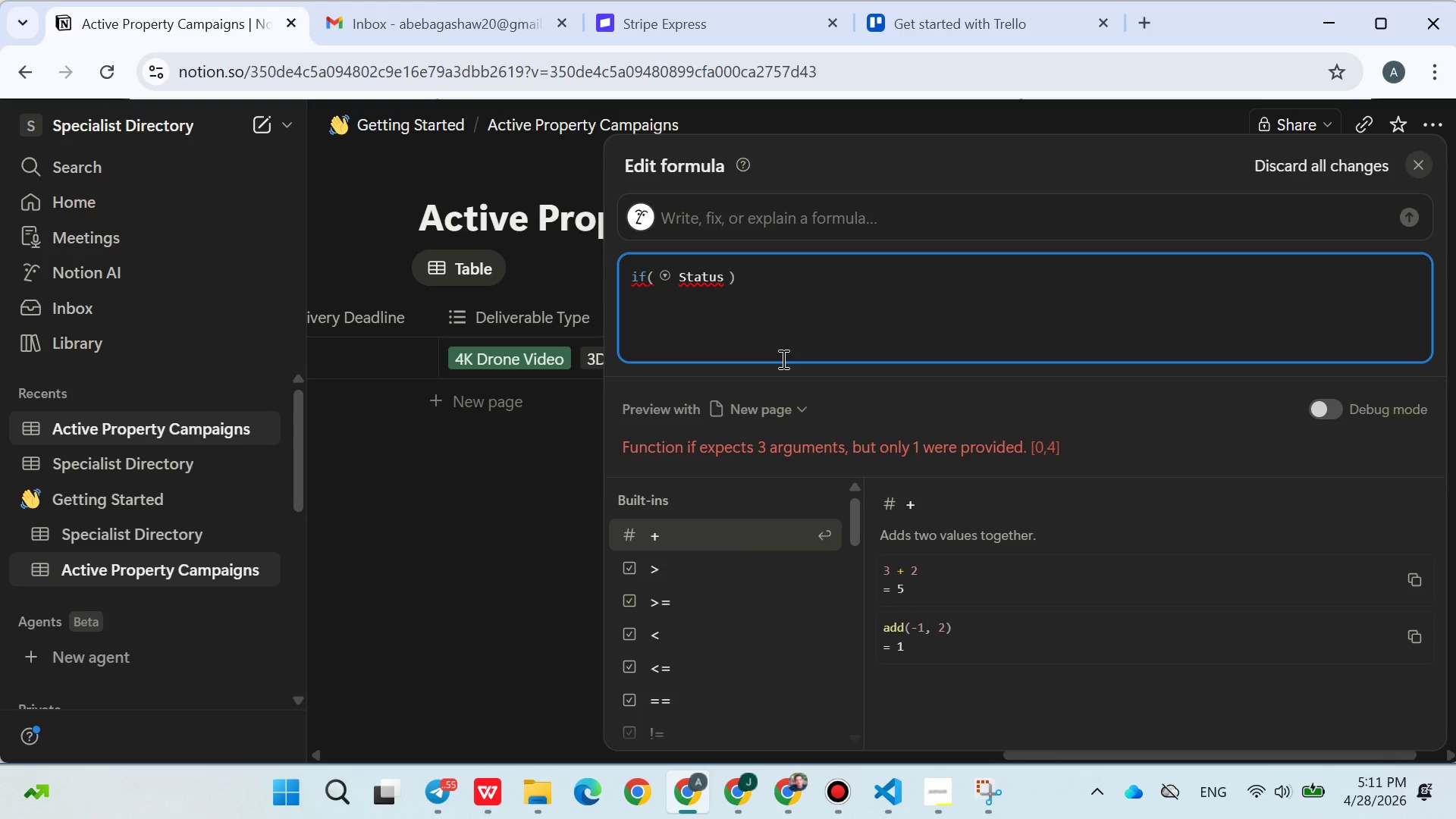 
key(Equal)
 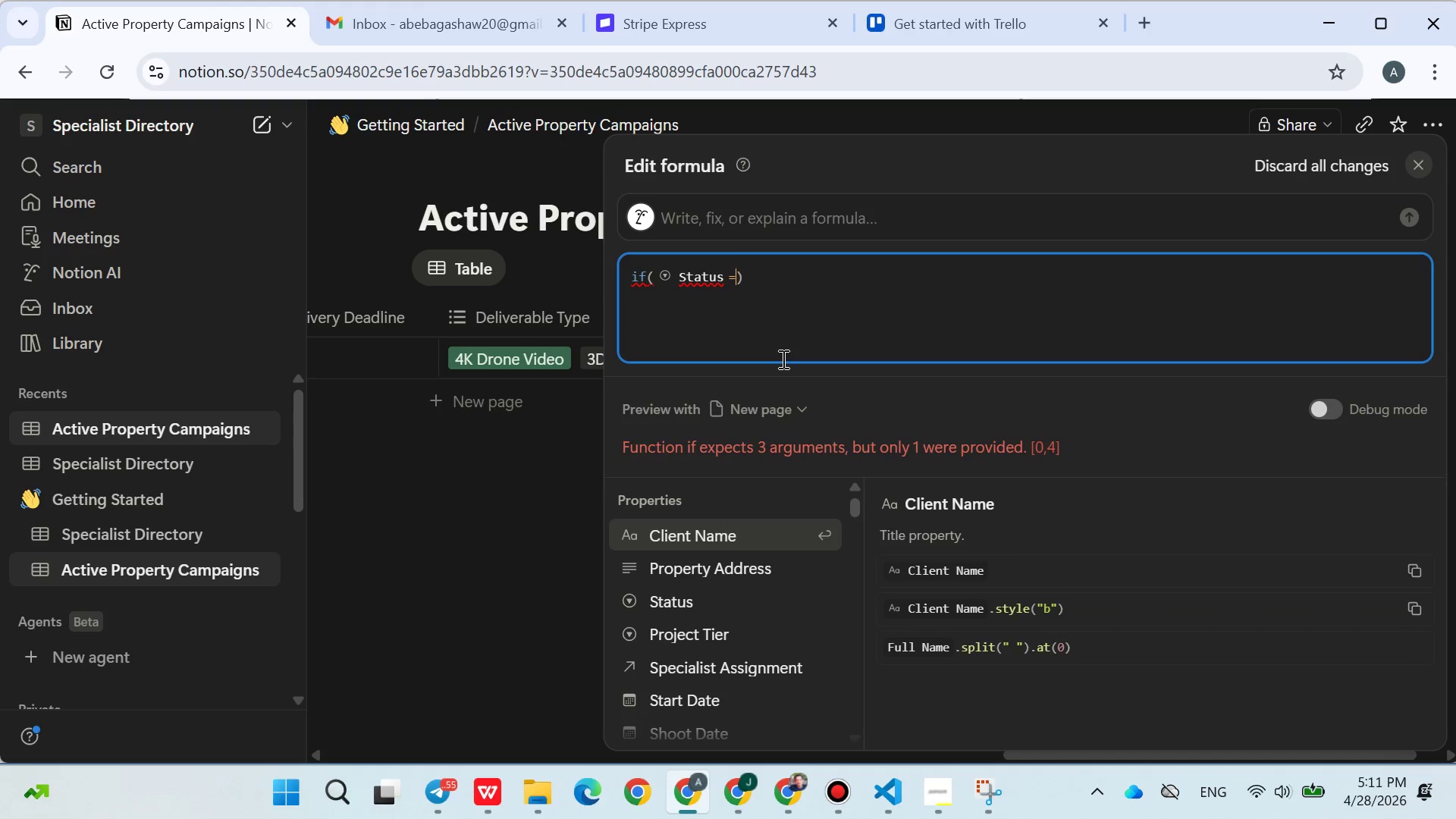 
key(Shift+Quote)
 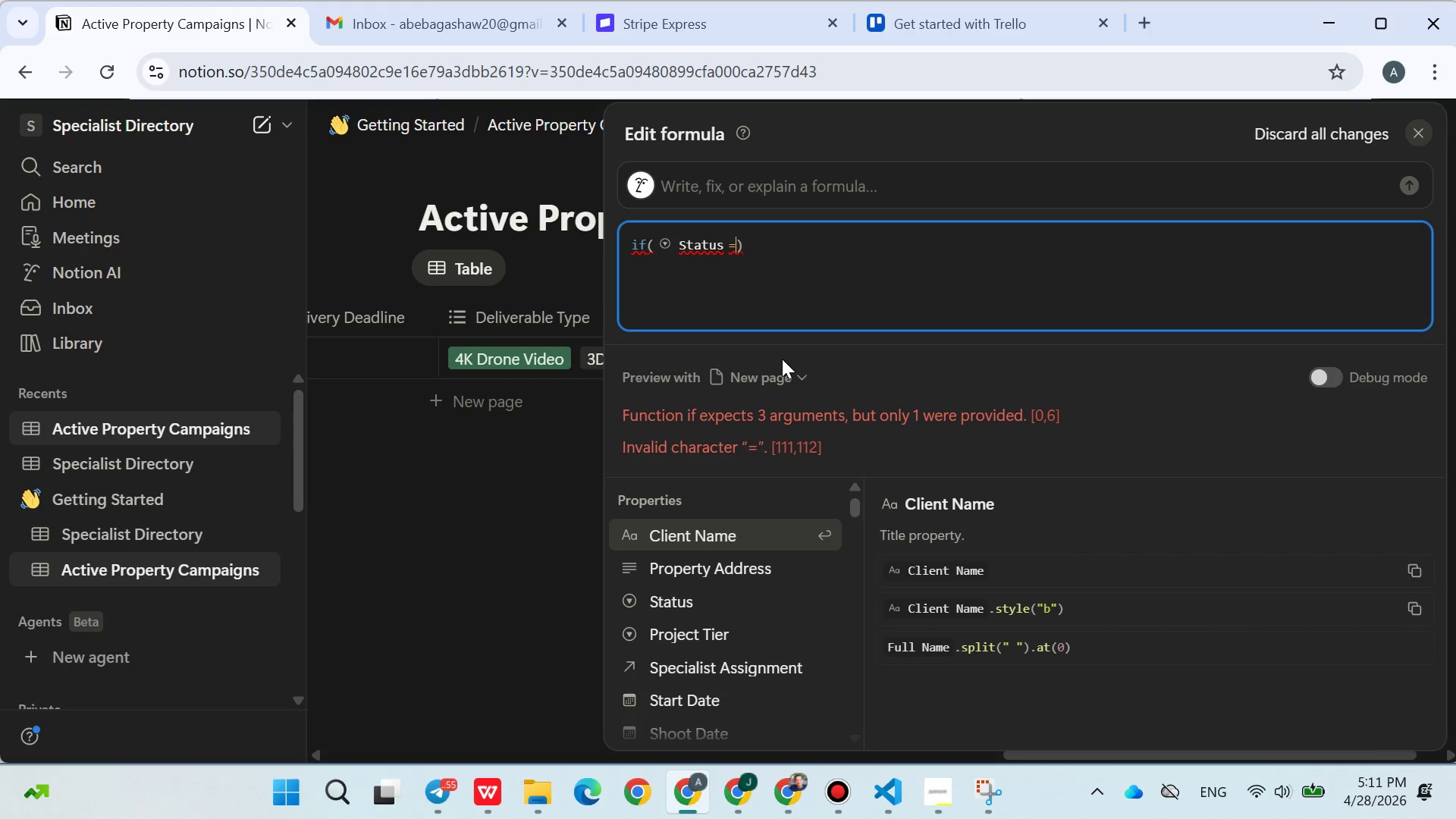 
key(Shift+Quote)
 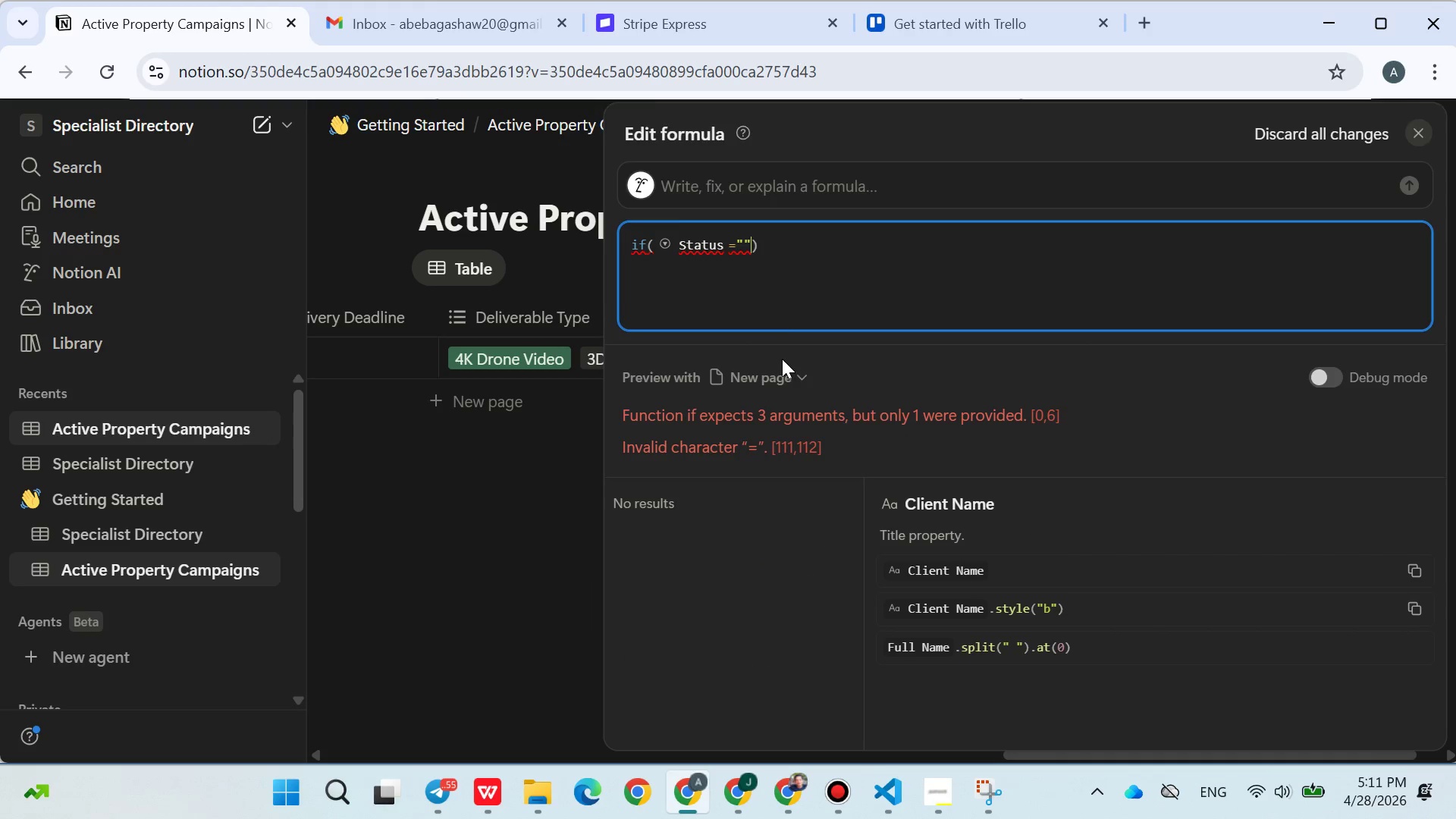 
key(ArrowLeft)
 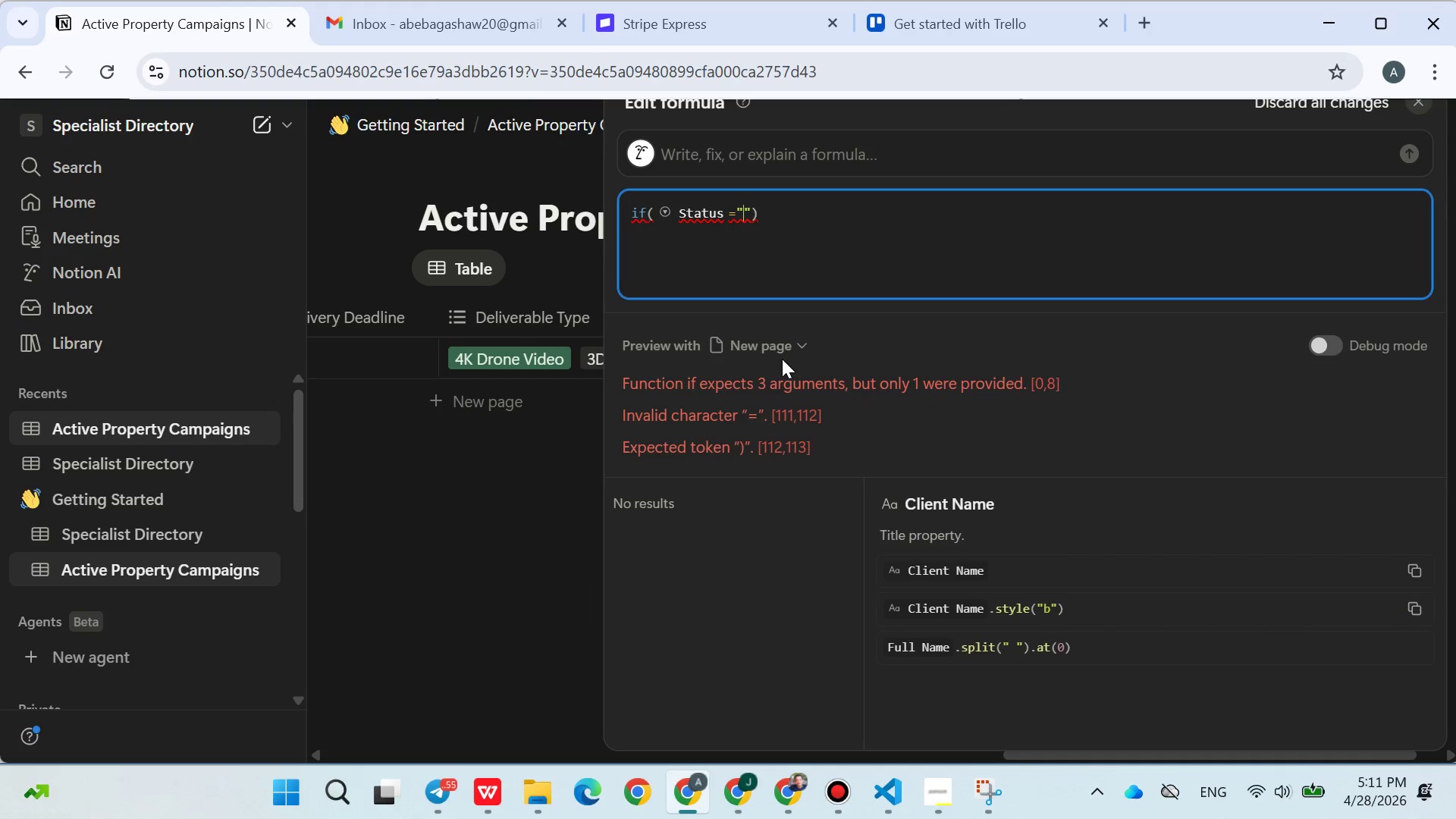 
key(ArrowLeft)
 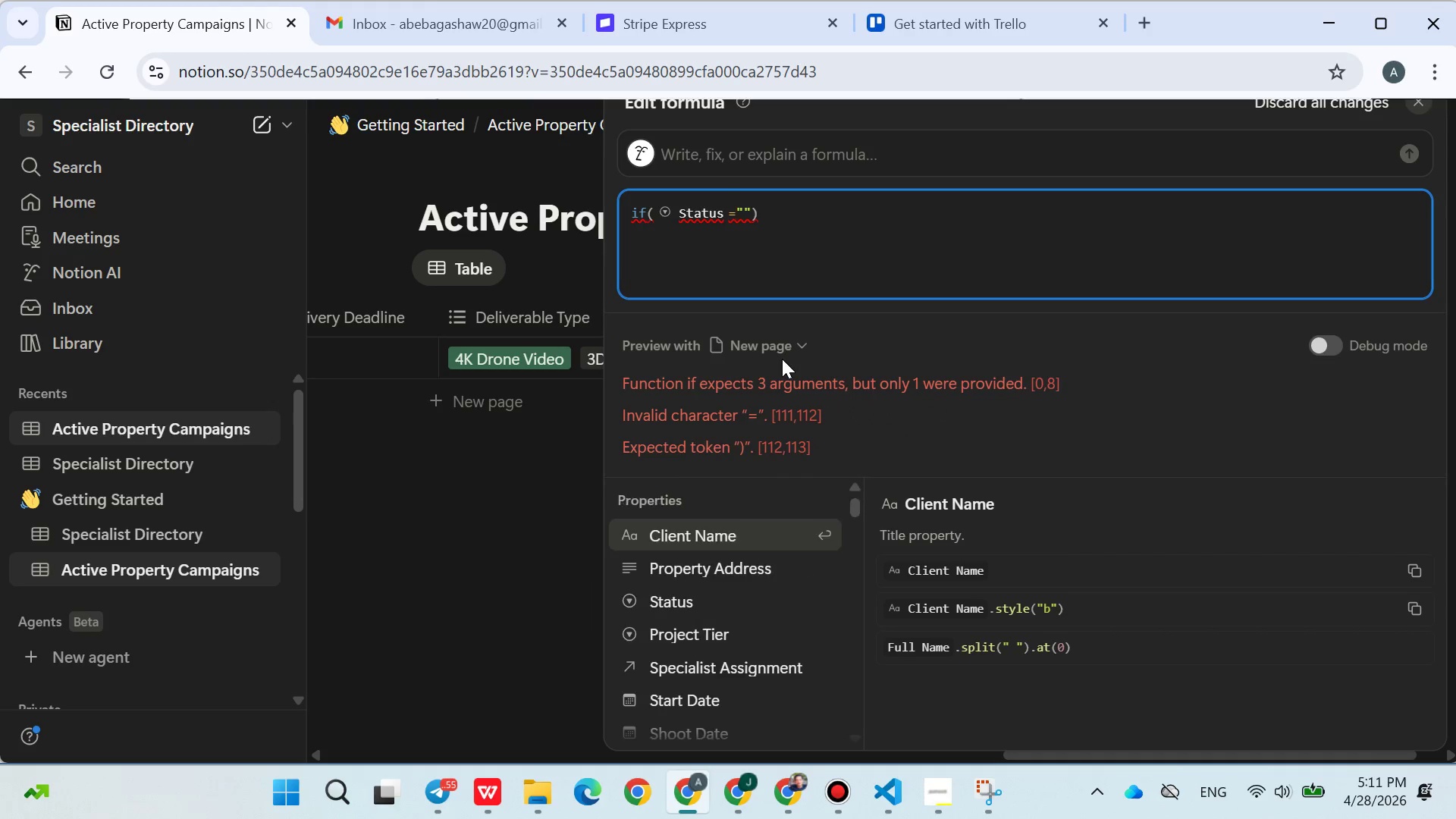 
key(Equal)
 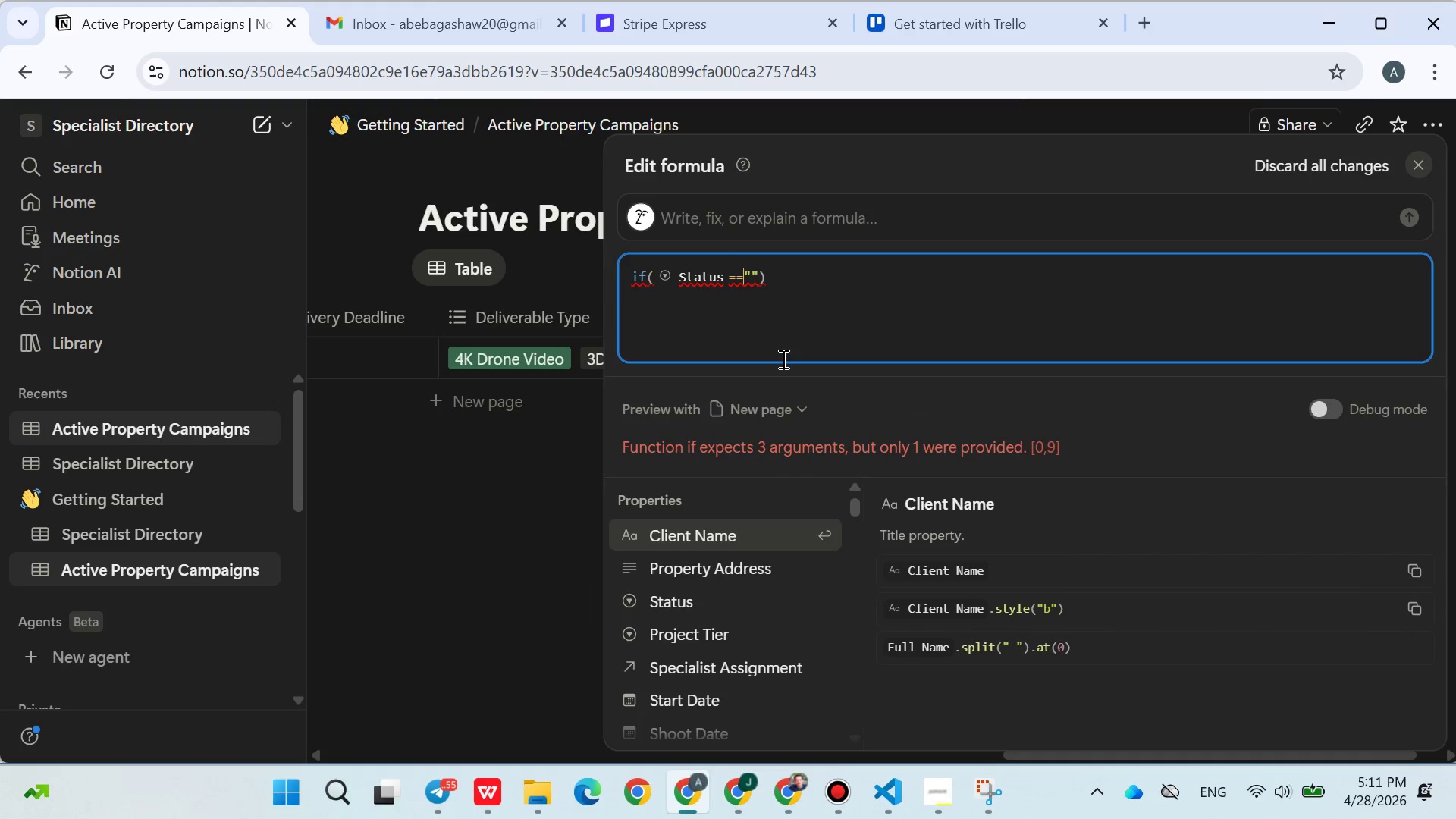 
key(ArrowRight)
 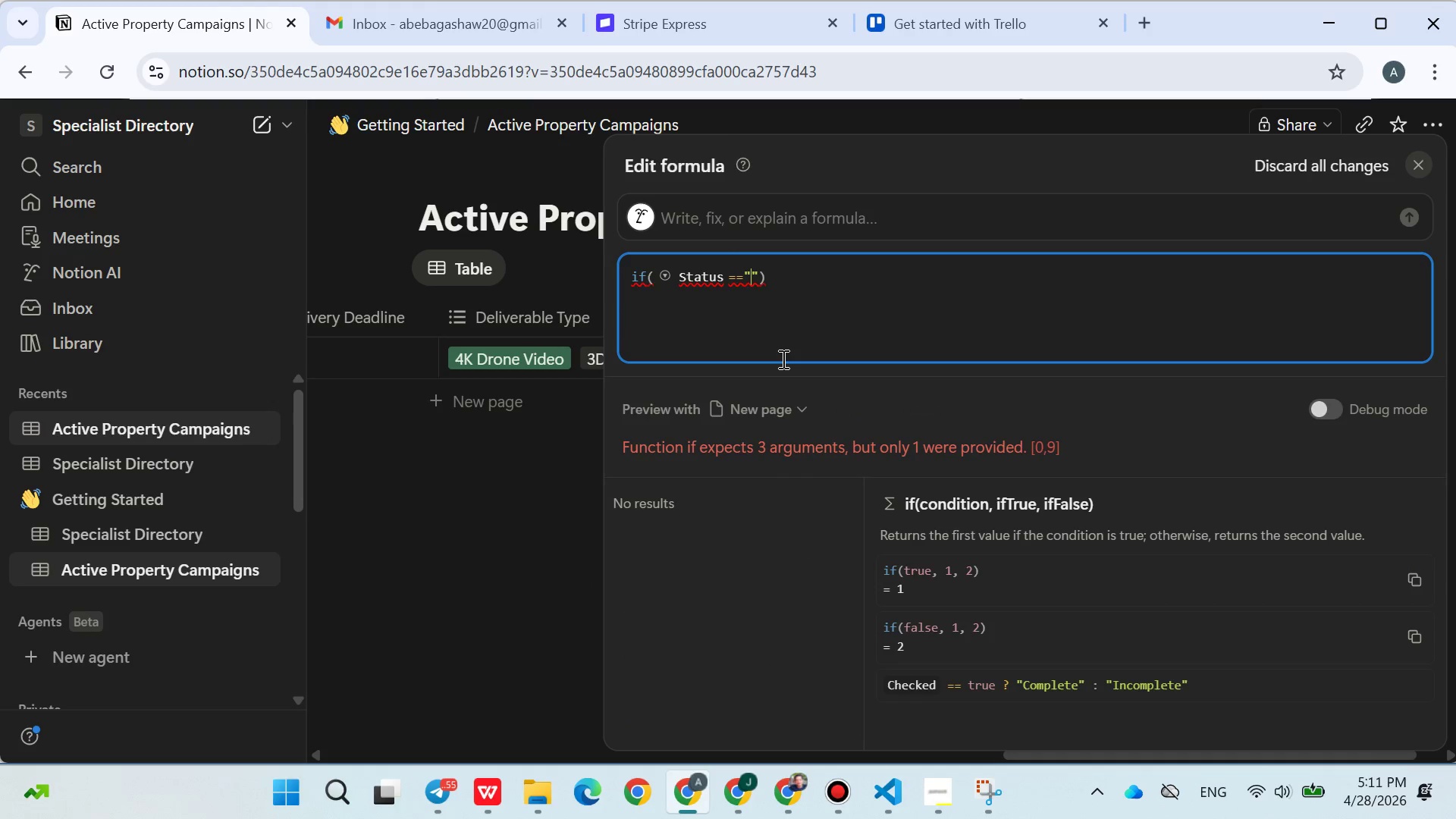 
type(Client Review)
 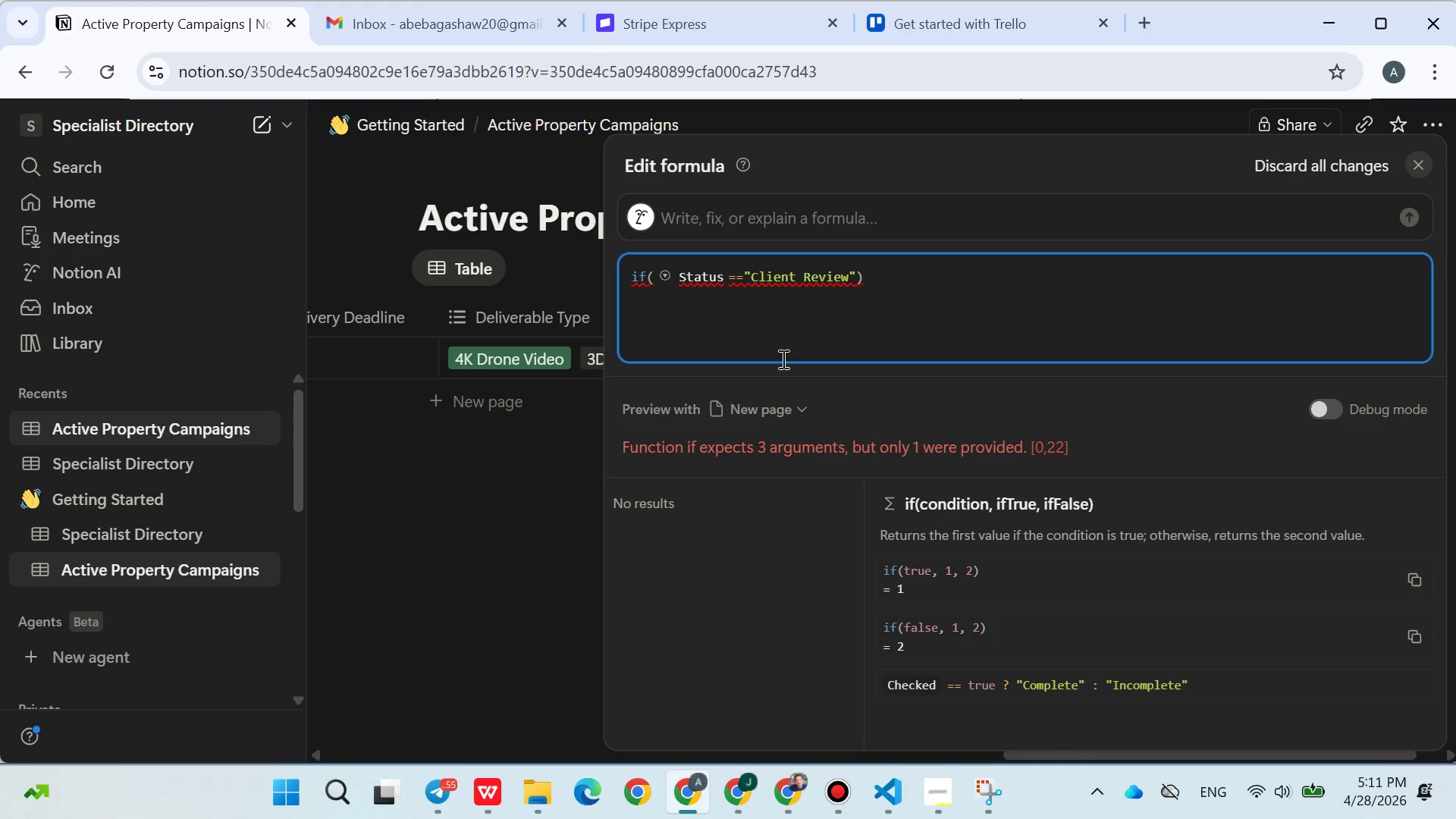 
key(ArrowRight)
 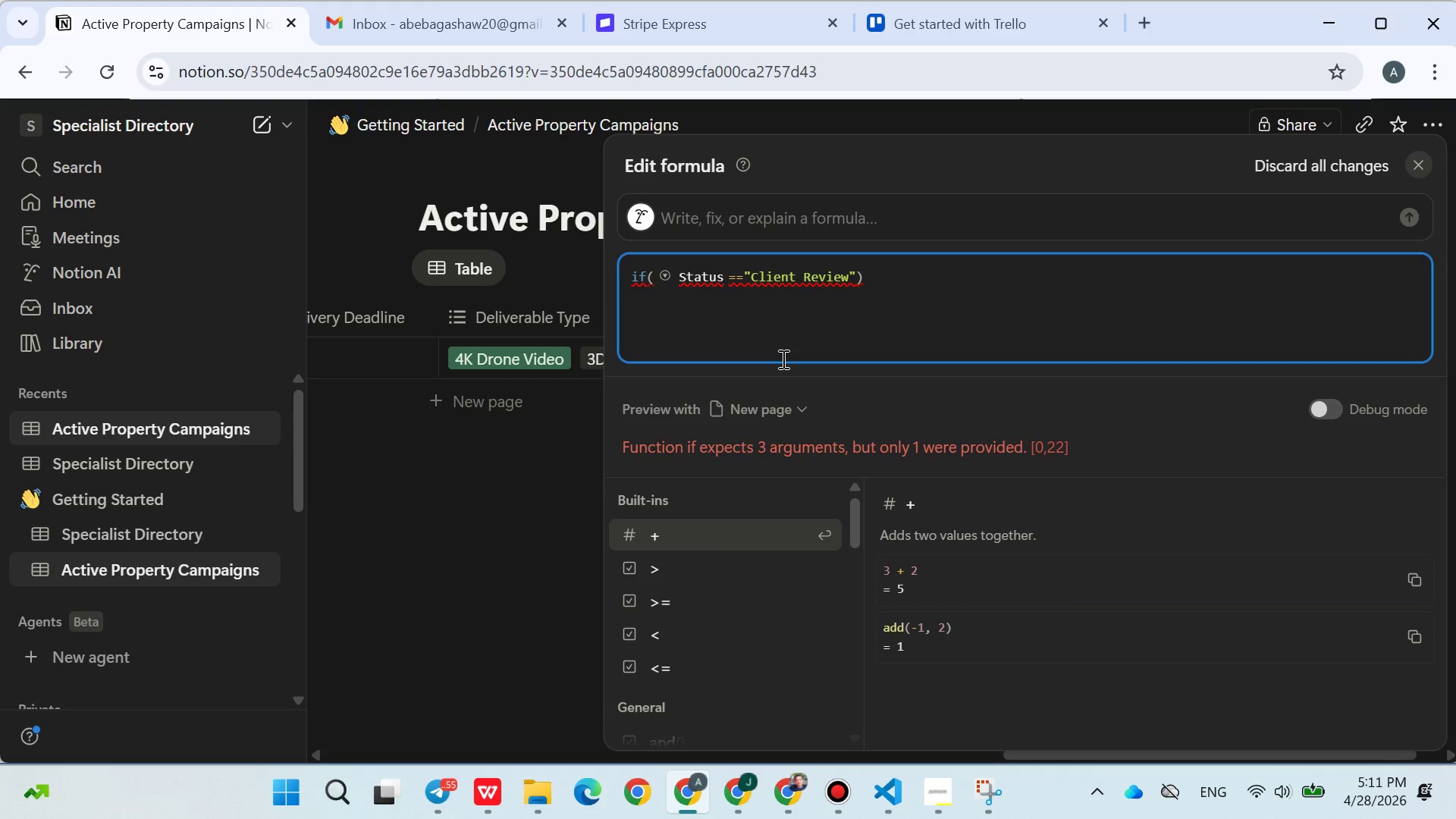 
key(Comma)
 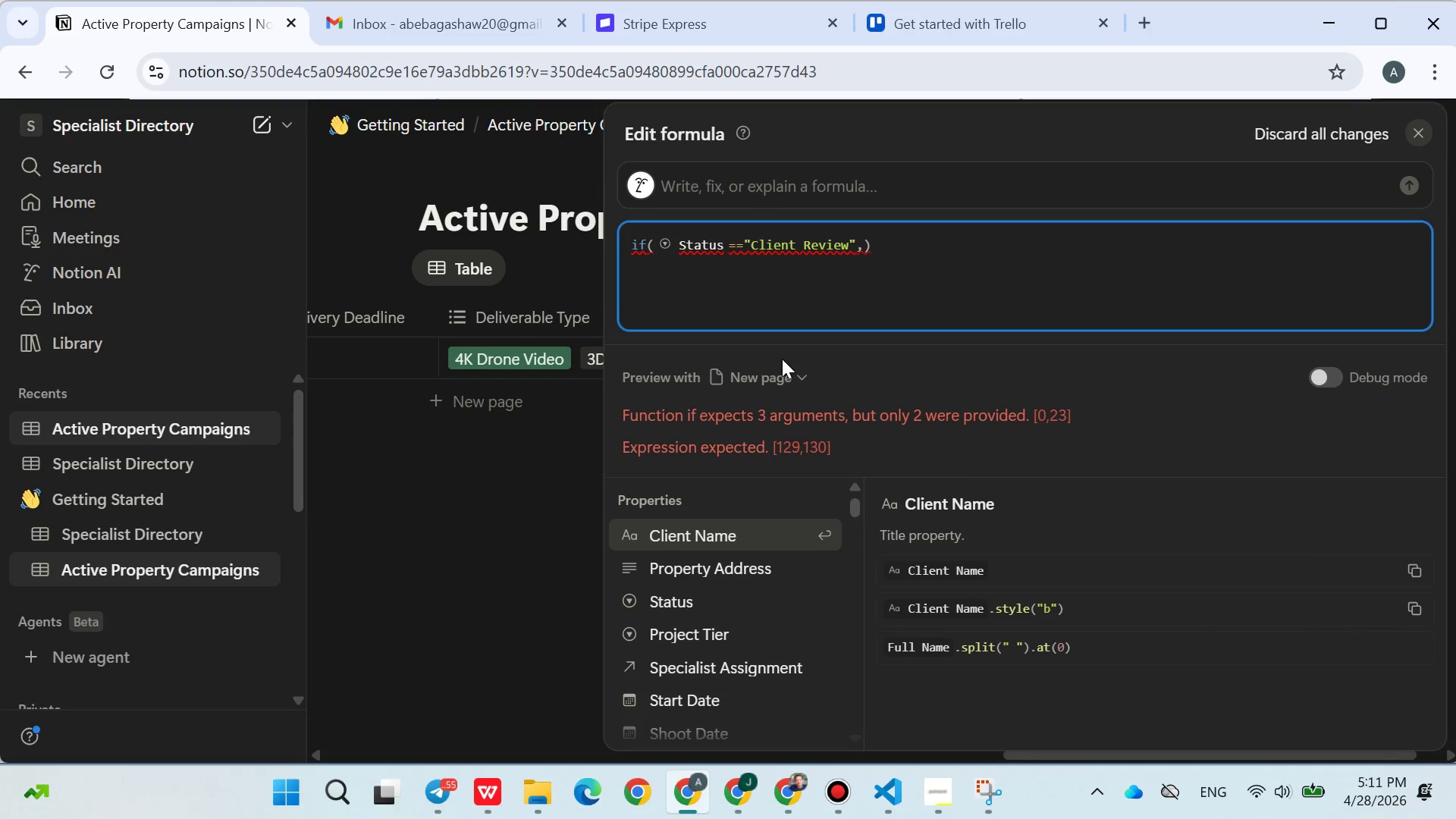 
type(now(),"")
 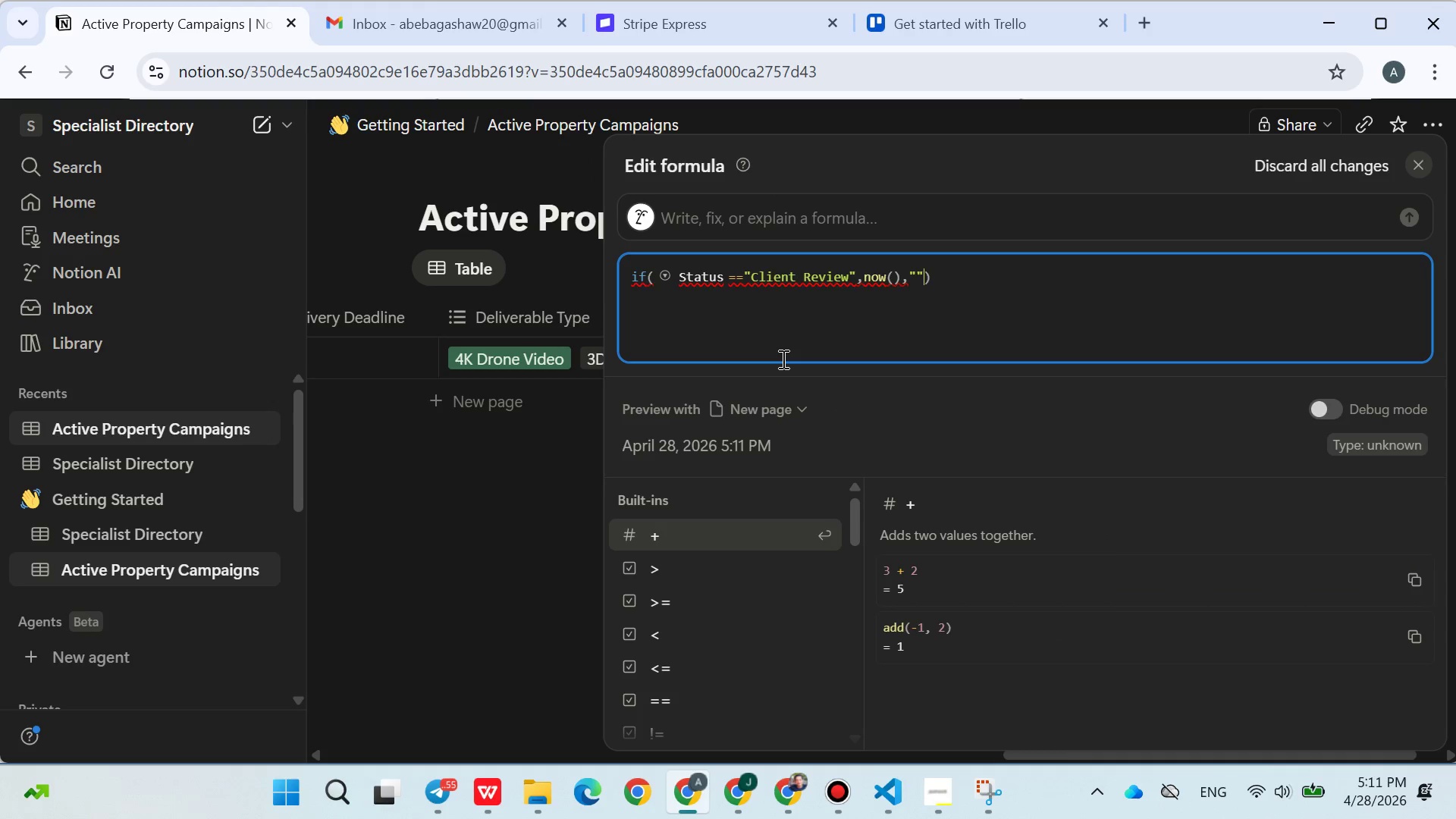 
left_click([504, 171])
 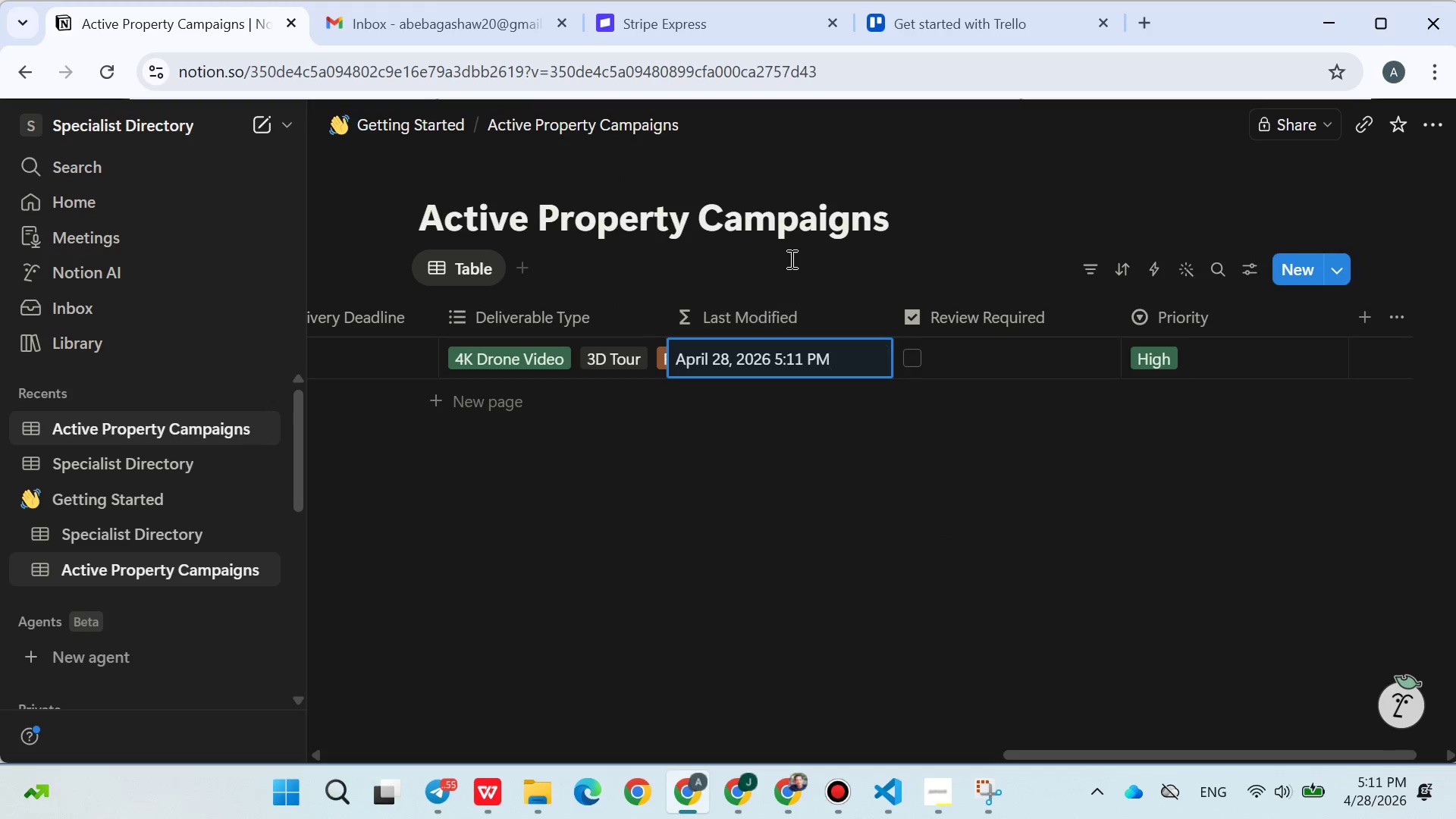 
left_click([793, 269])
 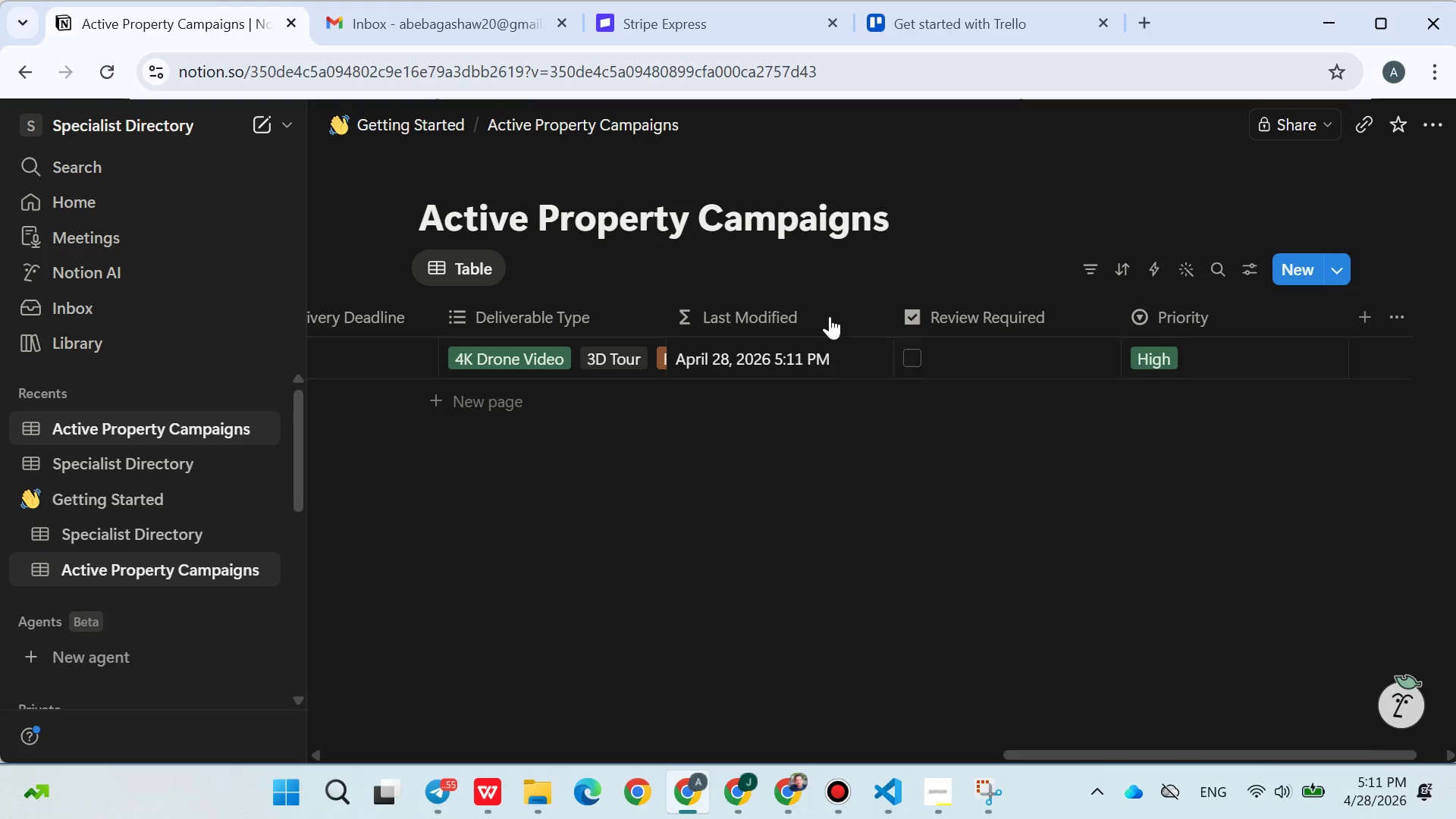 
mouse_move([808, 363])
 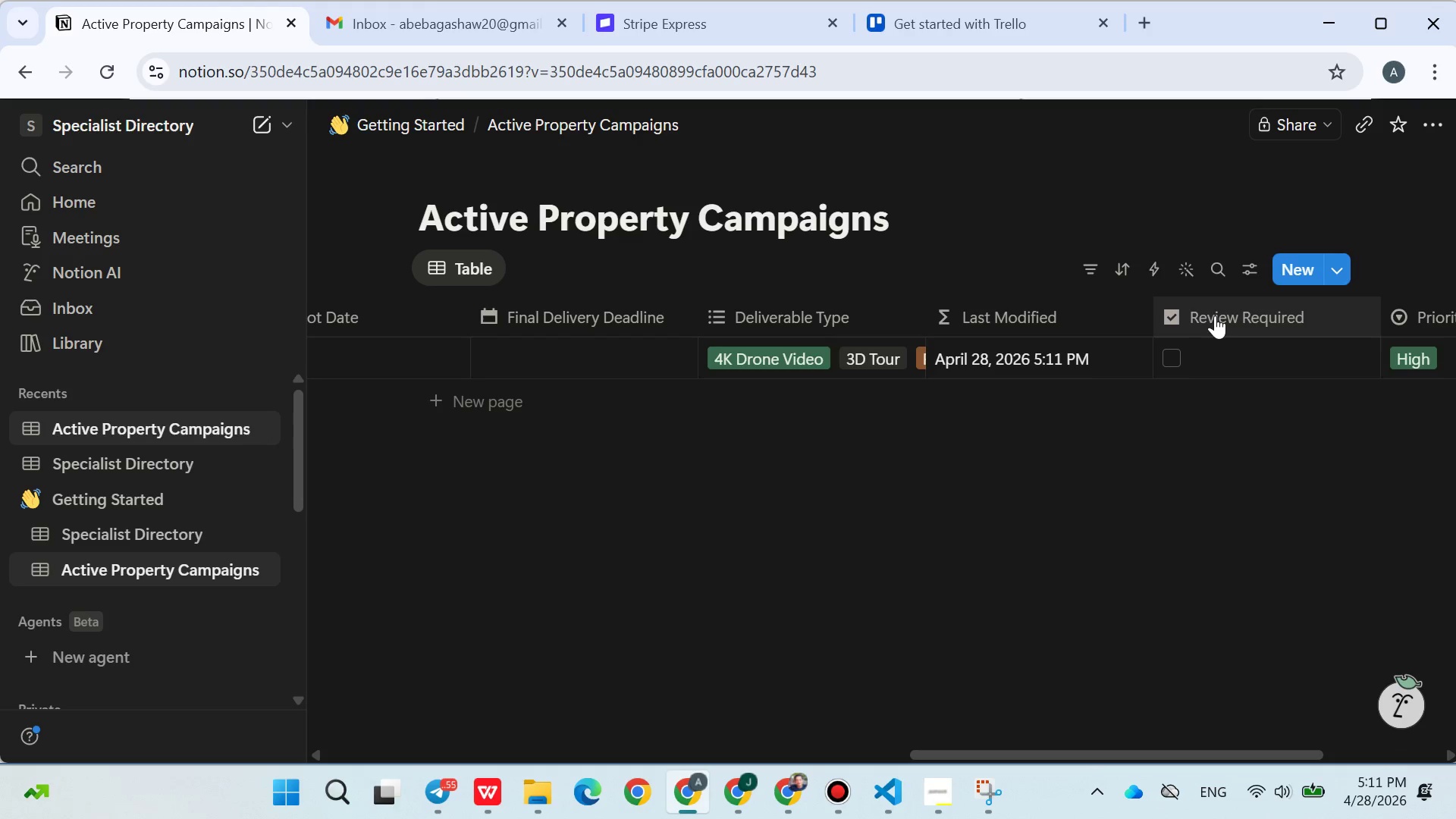 
left_click([1215, 315])
 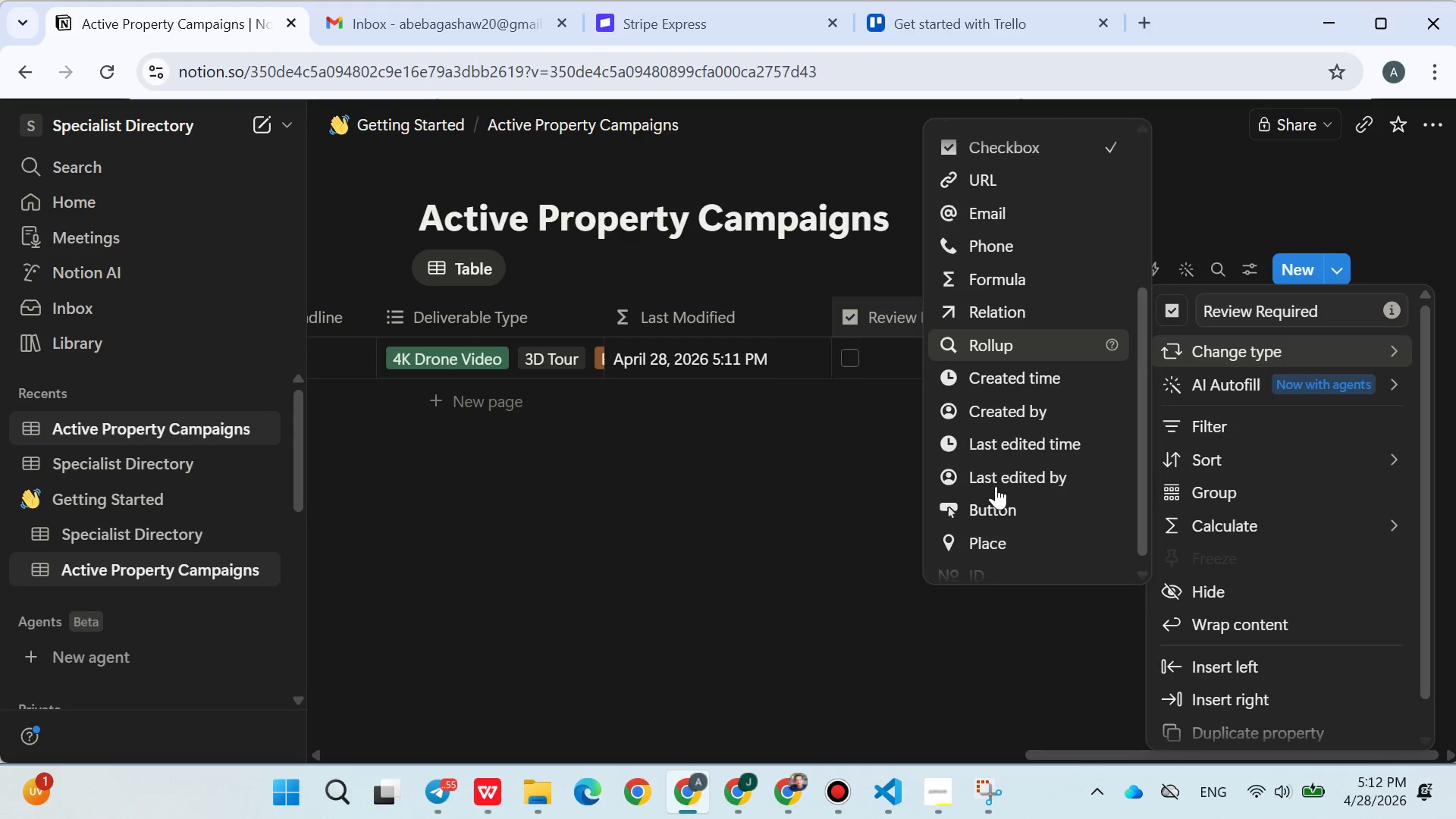 
wait(7.67)
 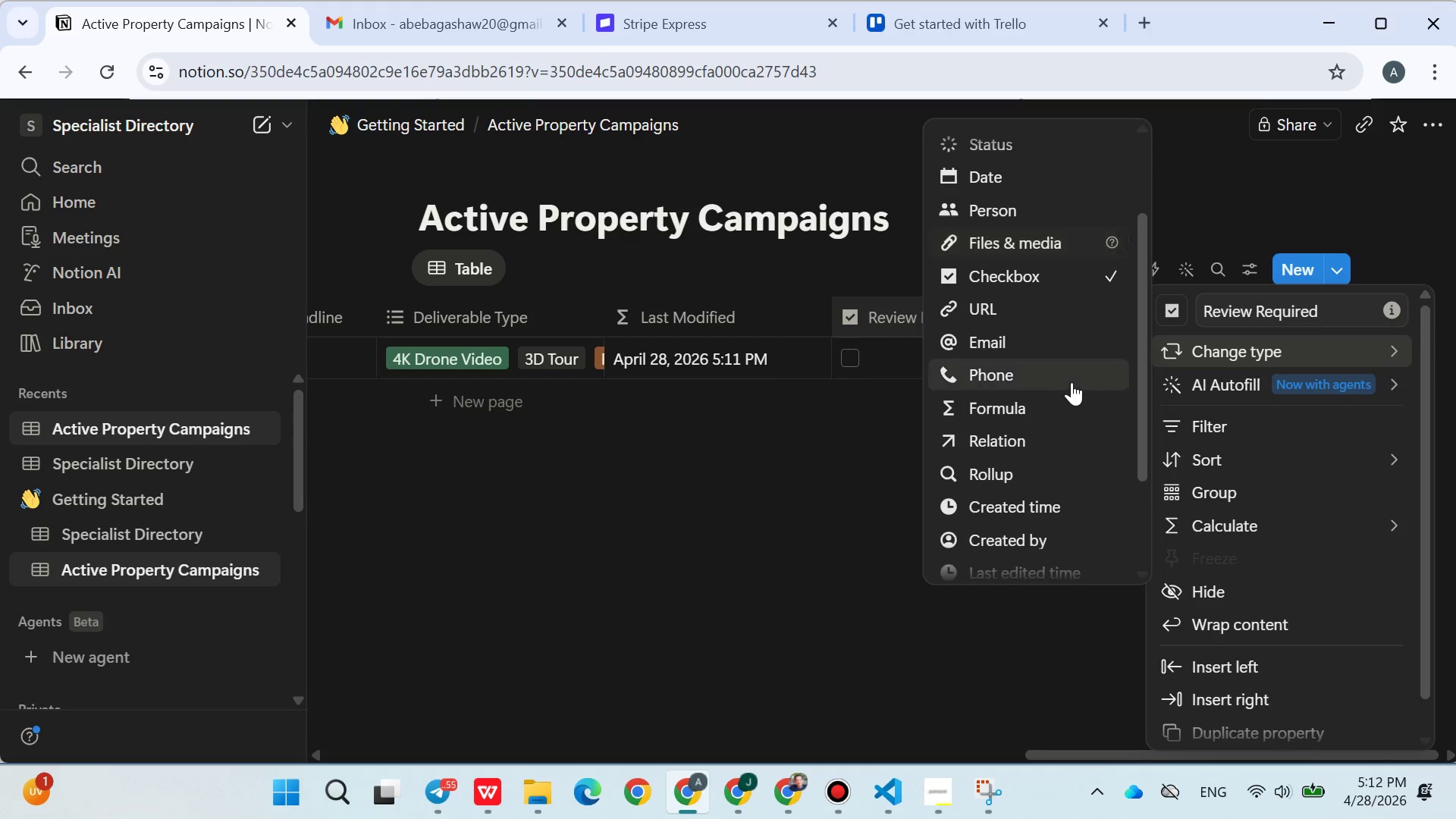 
left_click([1008, 335])
 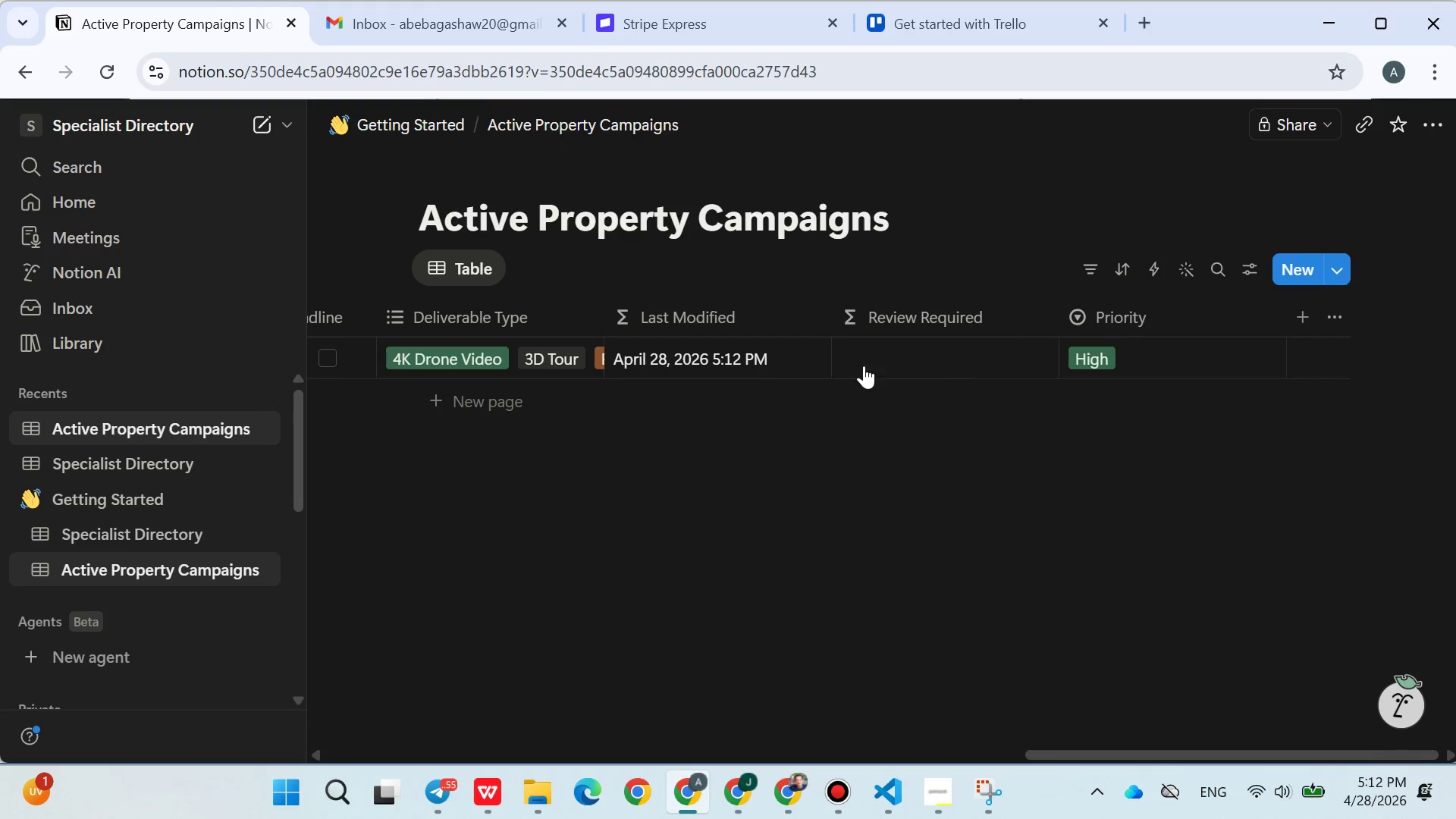 
left_click([715, 356])
 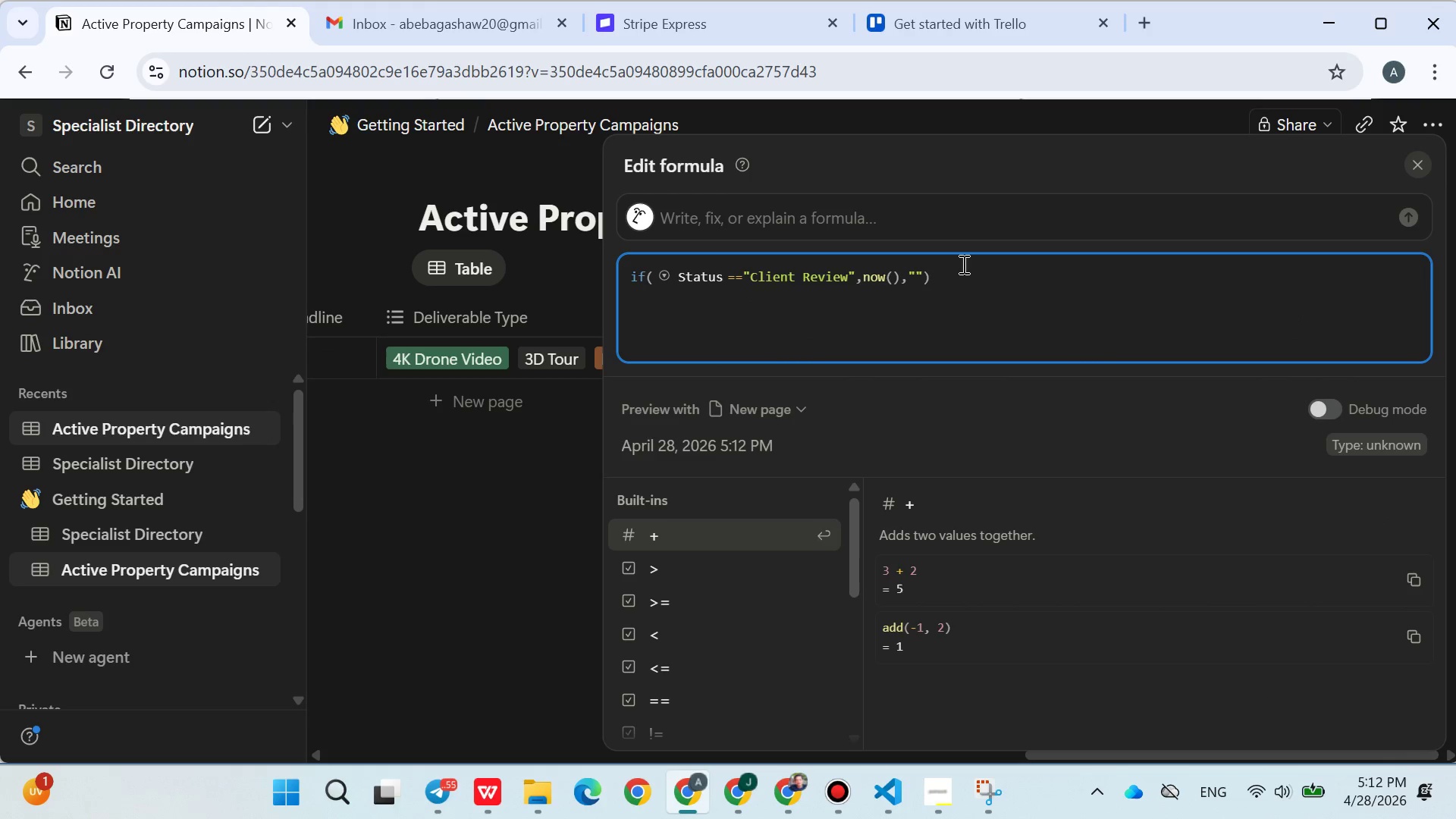 
left_click_drag(start_coordinate=[960, 271], to_coordinate=[612, 257])
 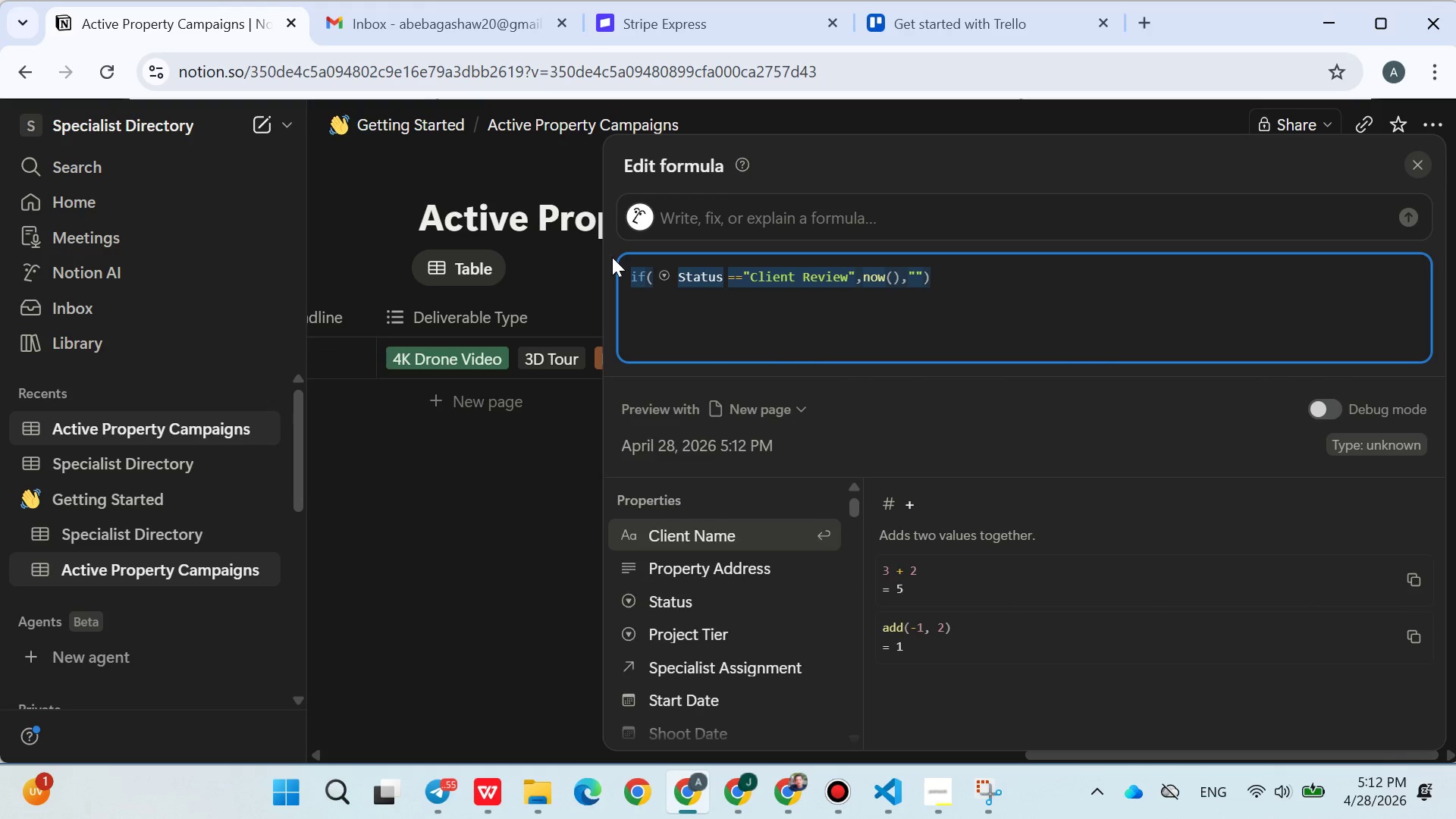 
key(Control+ControlLeft)
 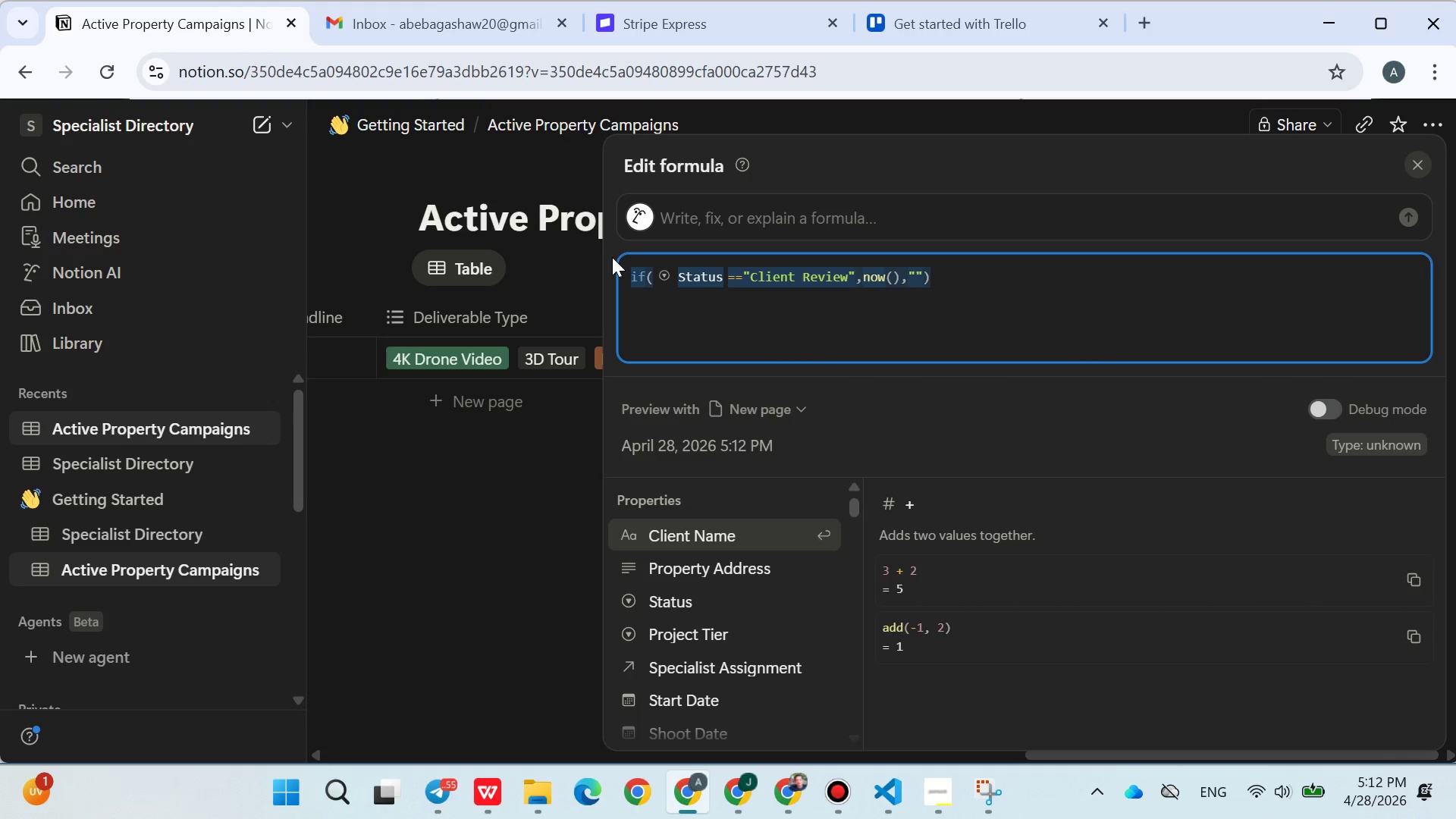 
key(Control+C)
 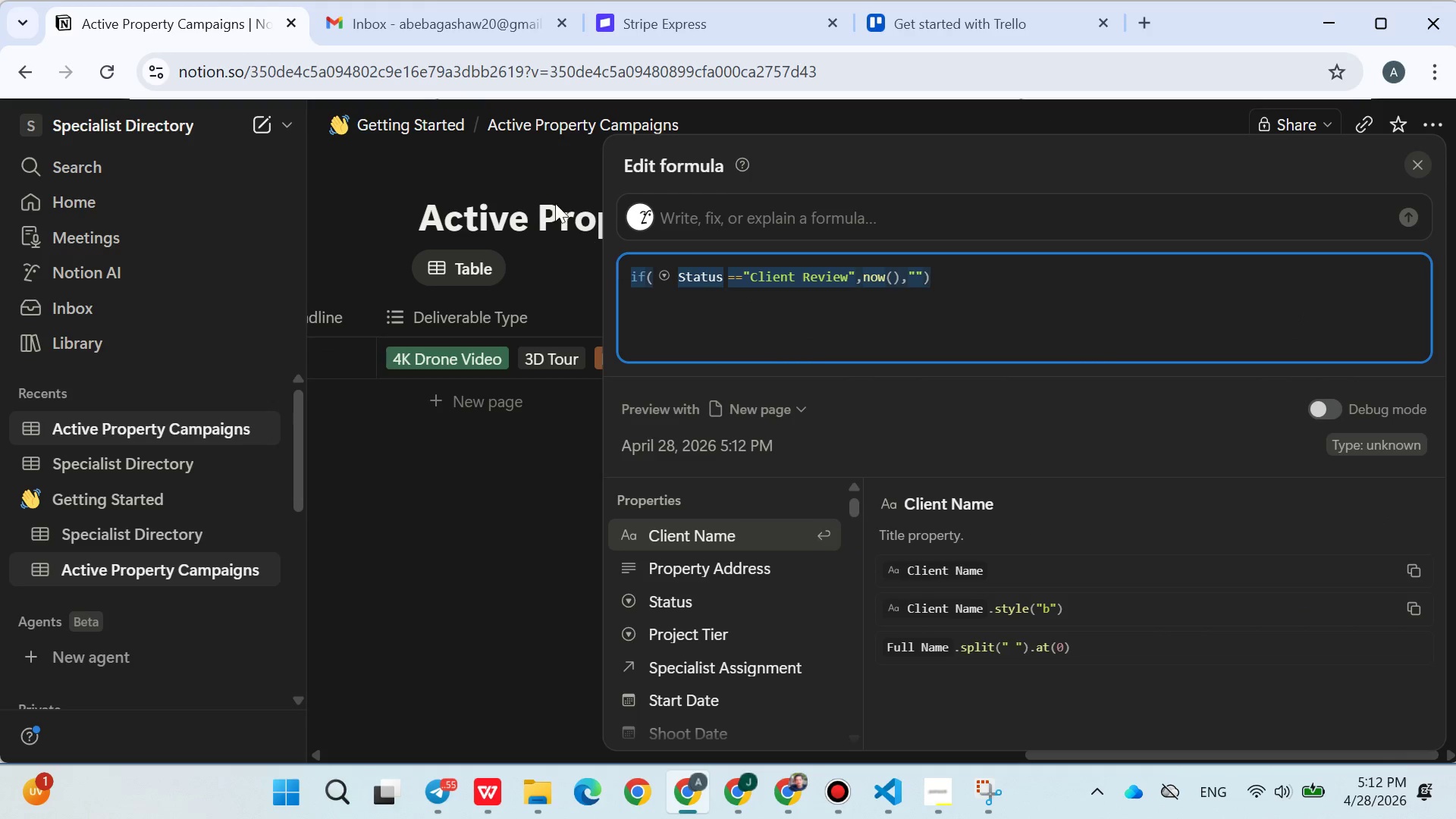 
left_click([544, 177])
 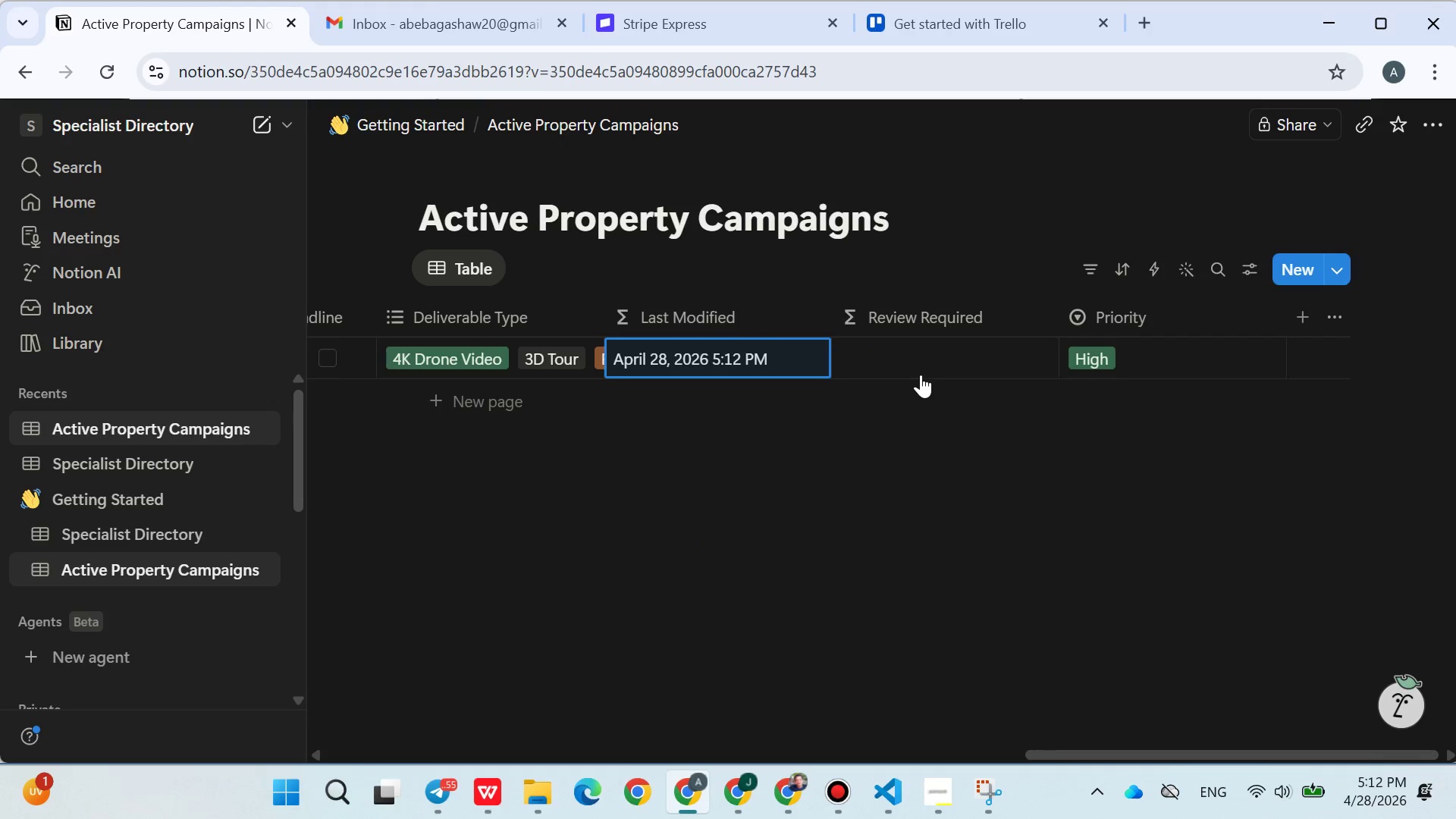 
left_click([912, 344])
 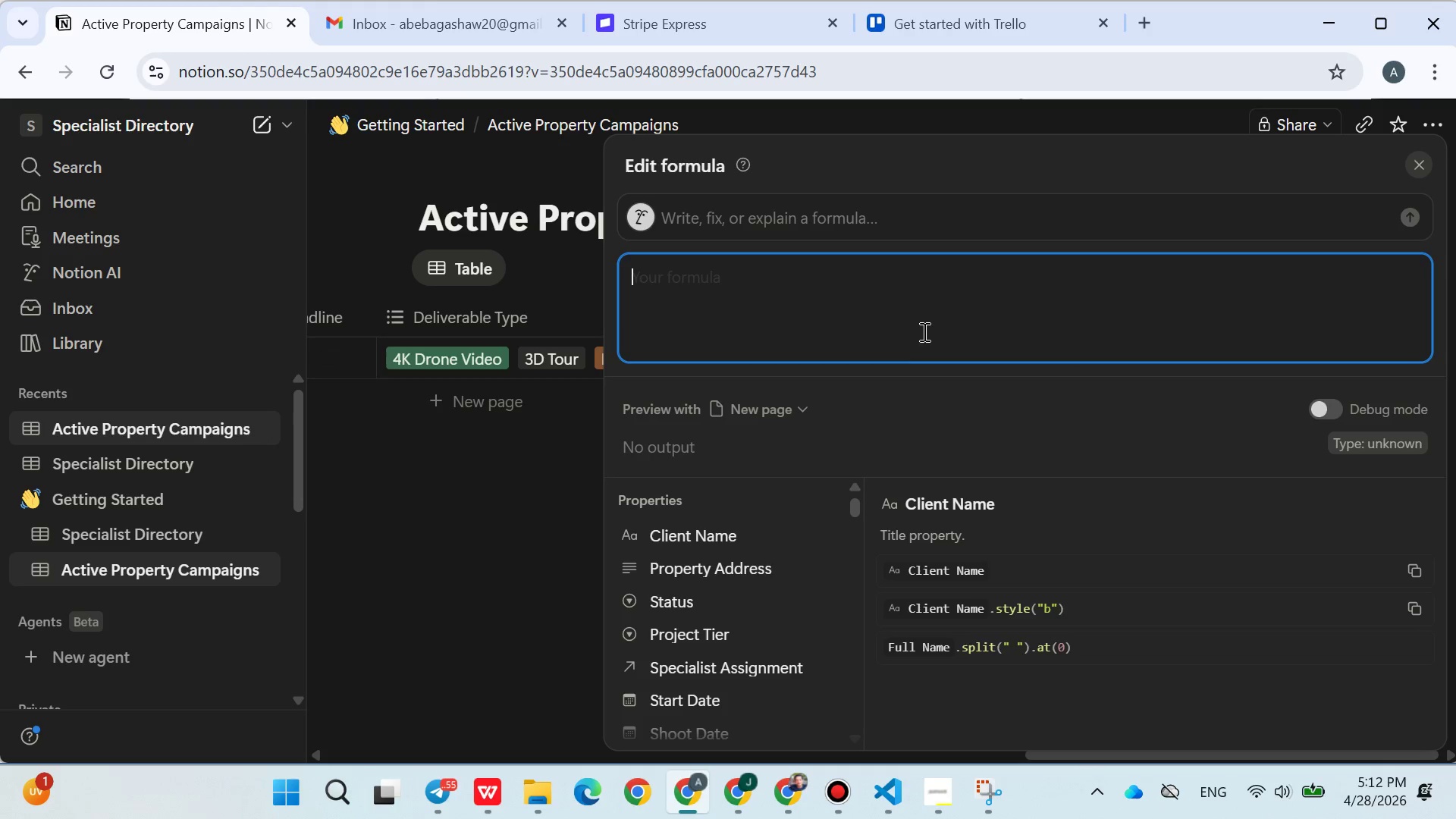 
key(Control+V)
 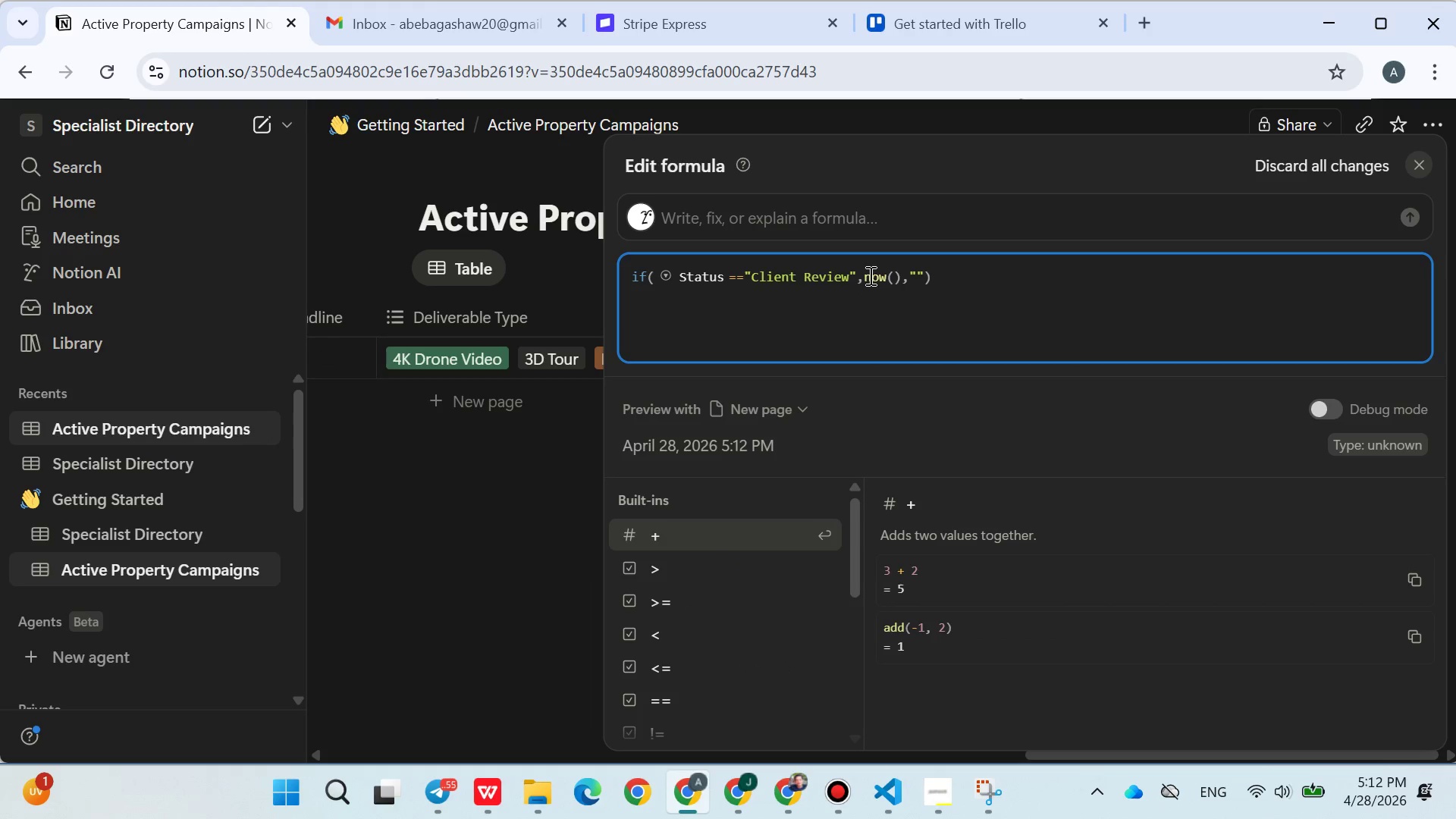 
left_click_drag(start_coordinate=[861, 278], to_coordinate=[903, 275])
 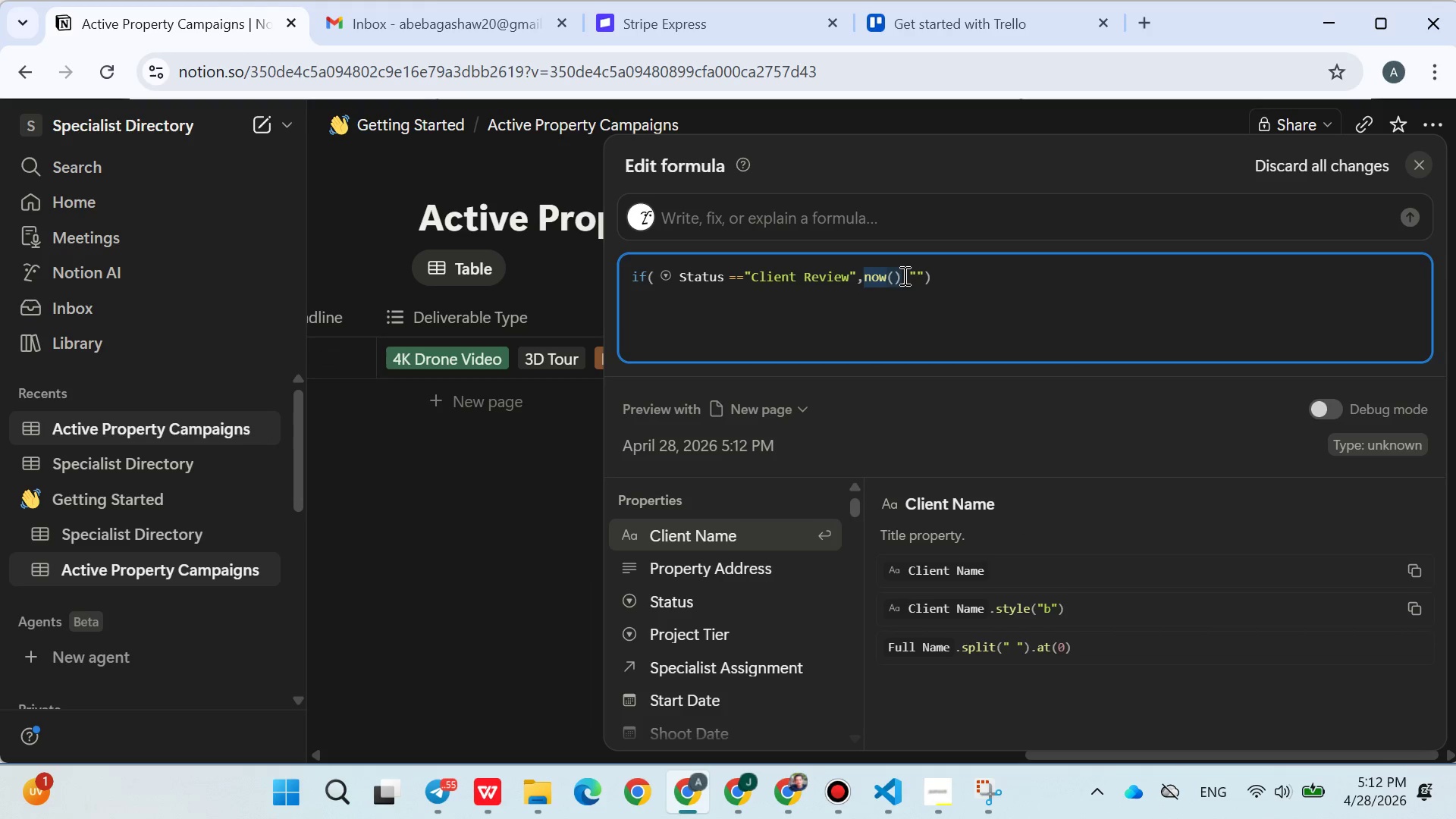 
key(Backspace)
type(true)
 